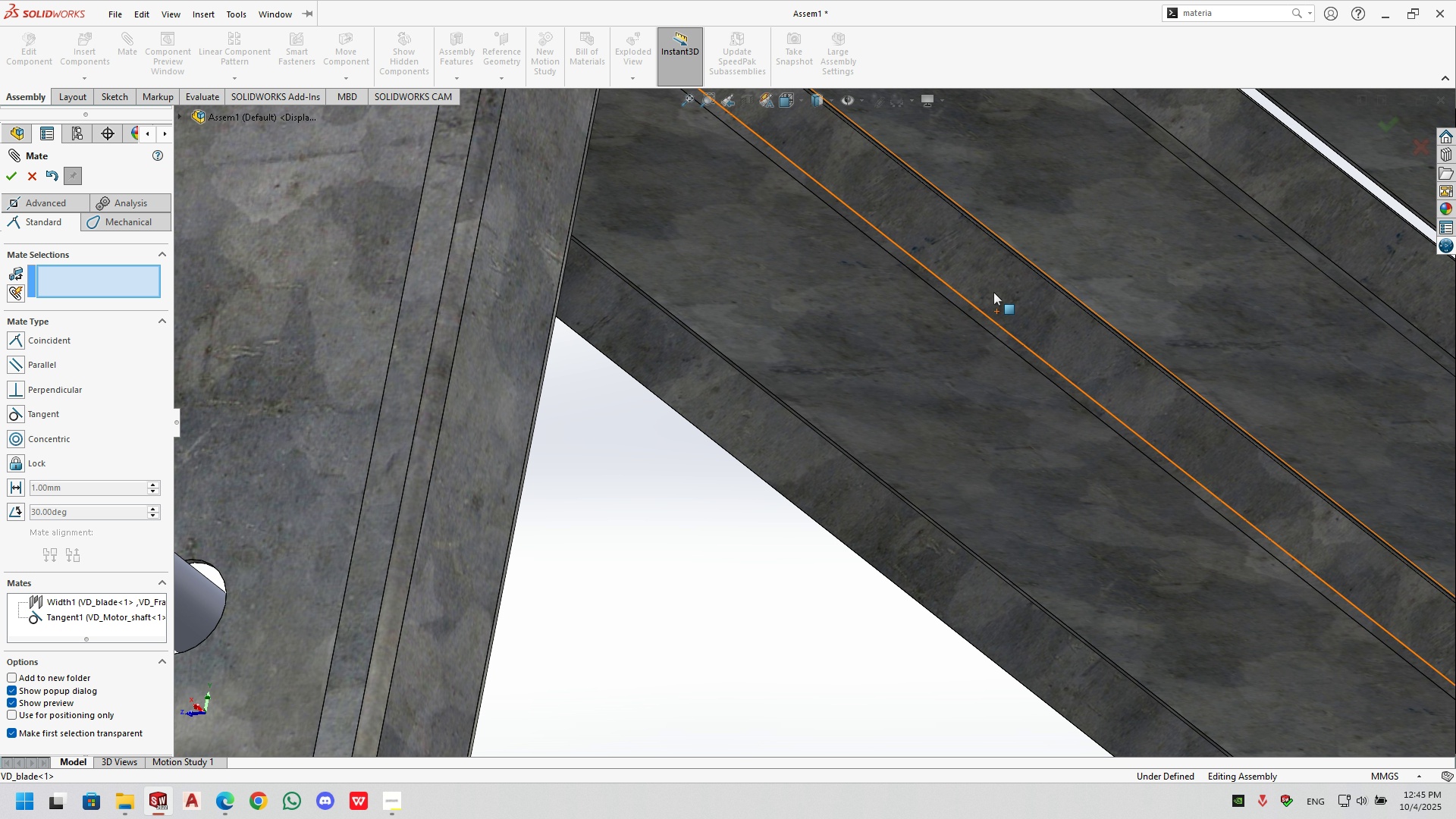 
left_click([994, 290])
 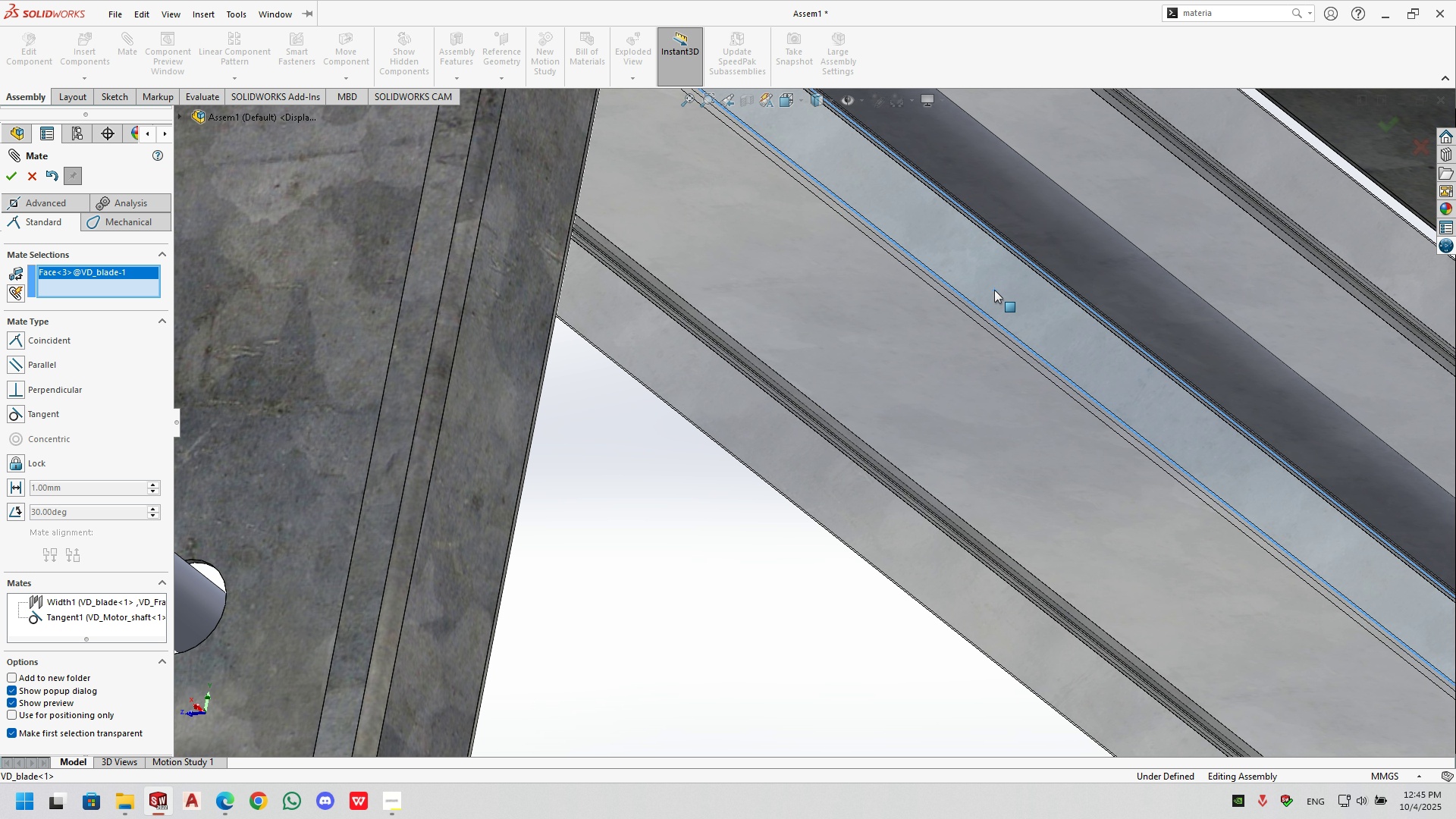 
scroll: coordinate [994, 290], scroll_direction: up, amount: 1.0
 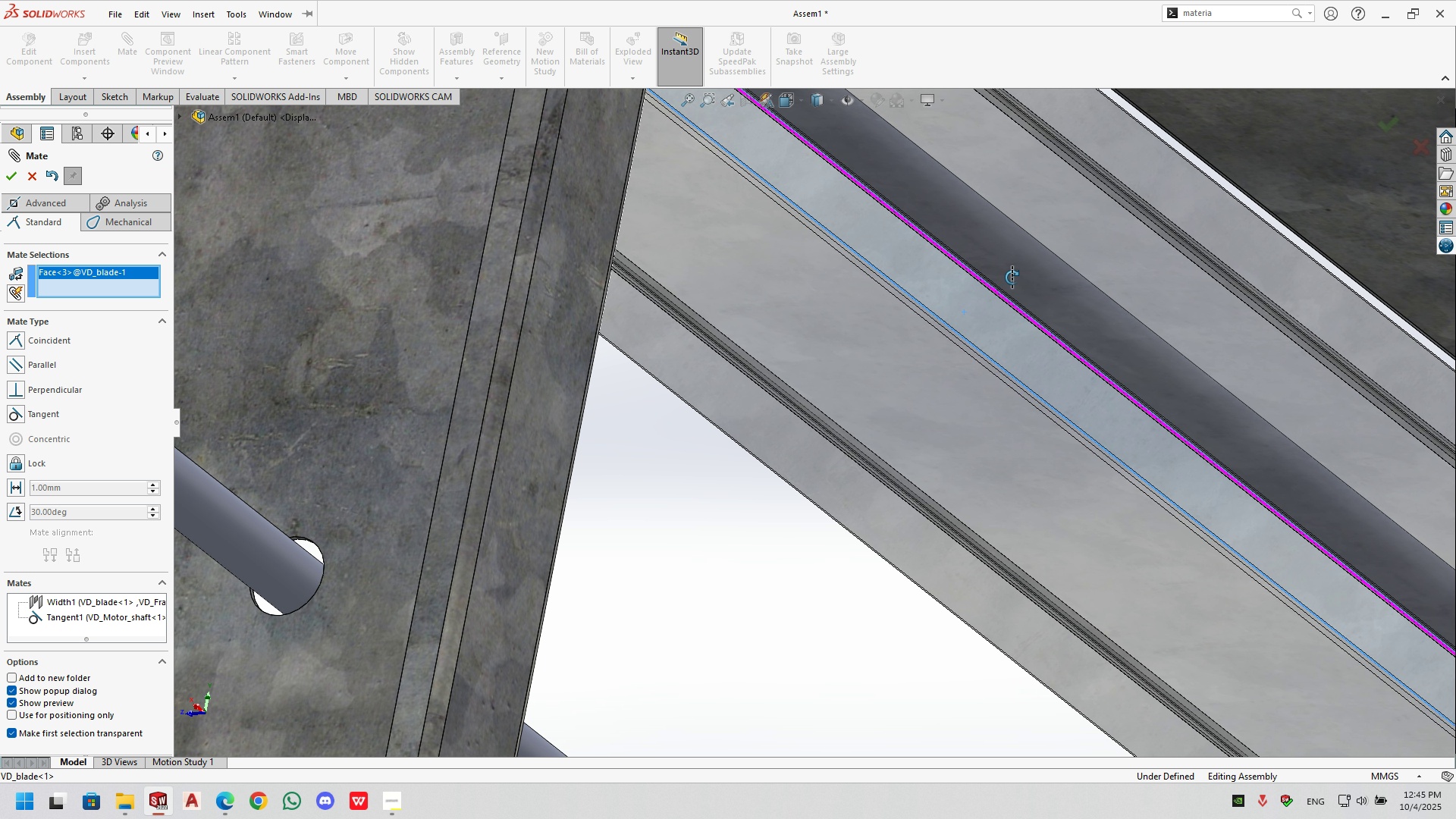 
middle_click([994, 290])
 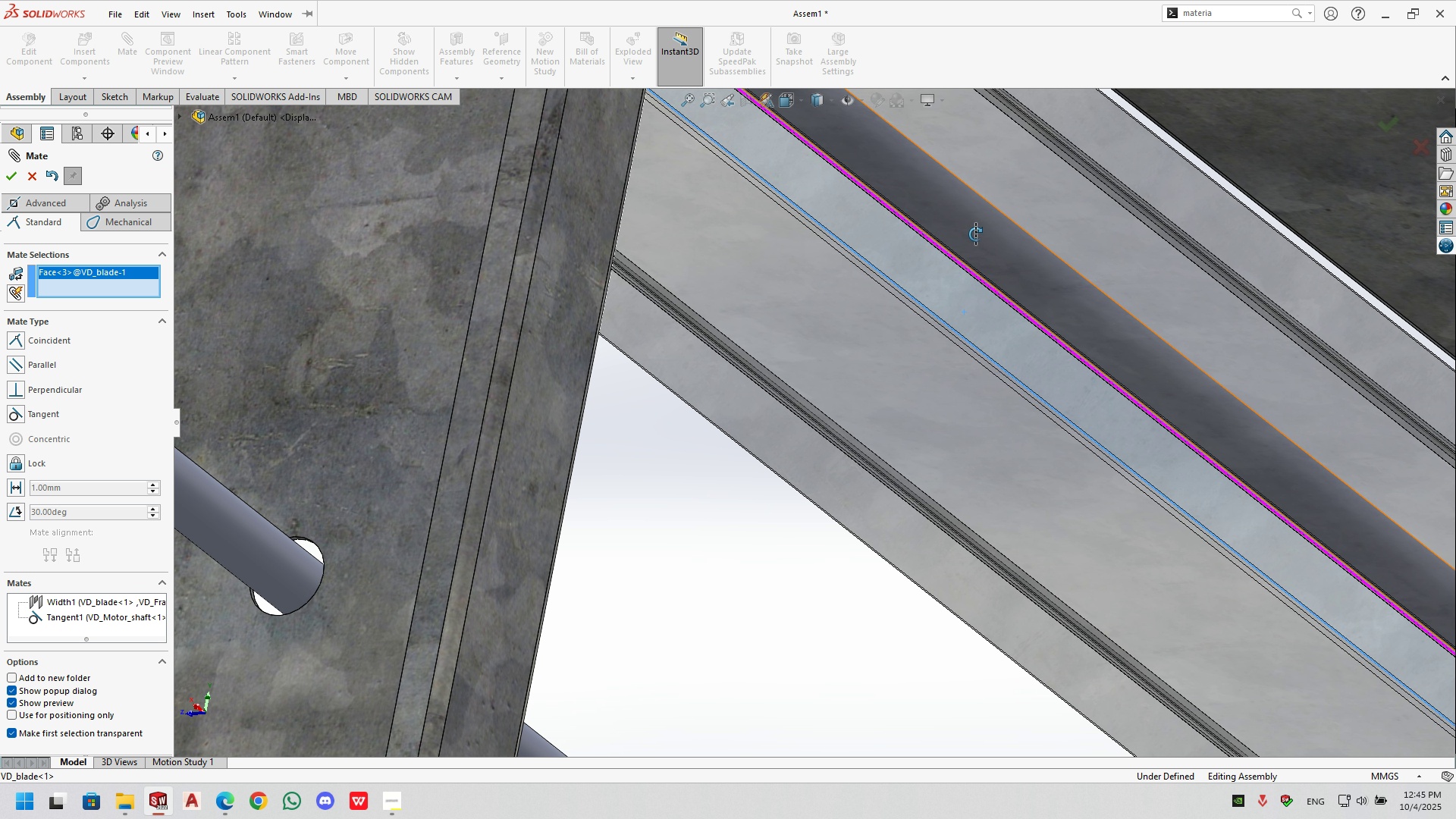 
left_click([975, 234])
 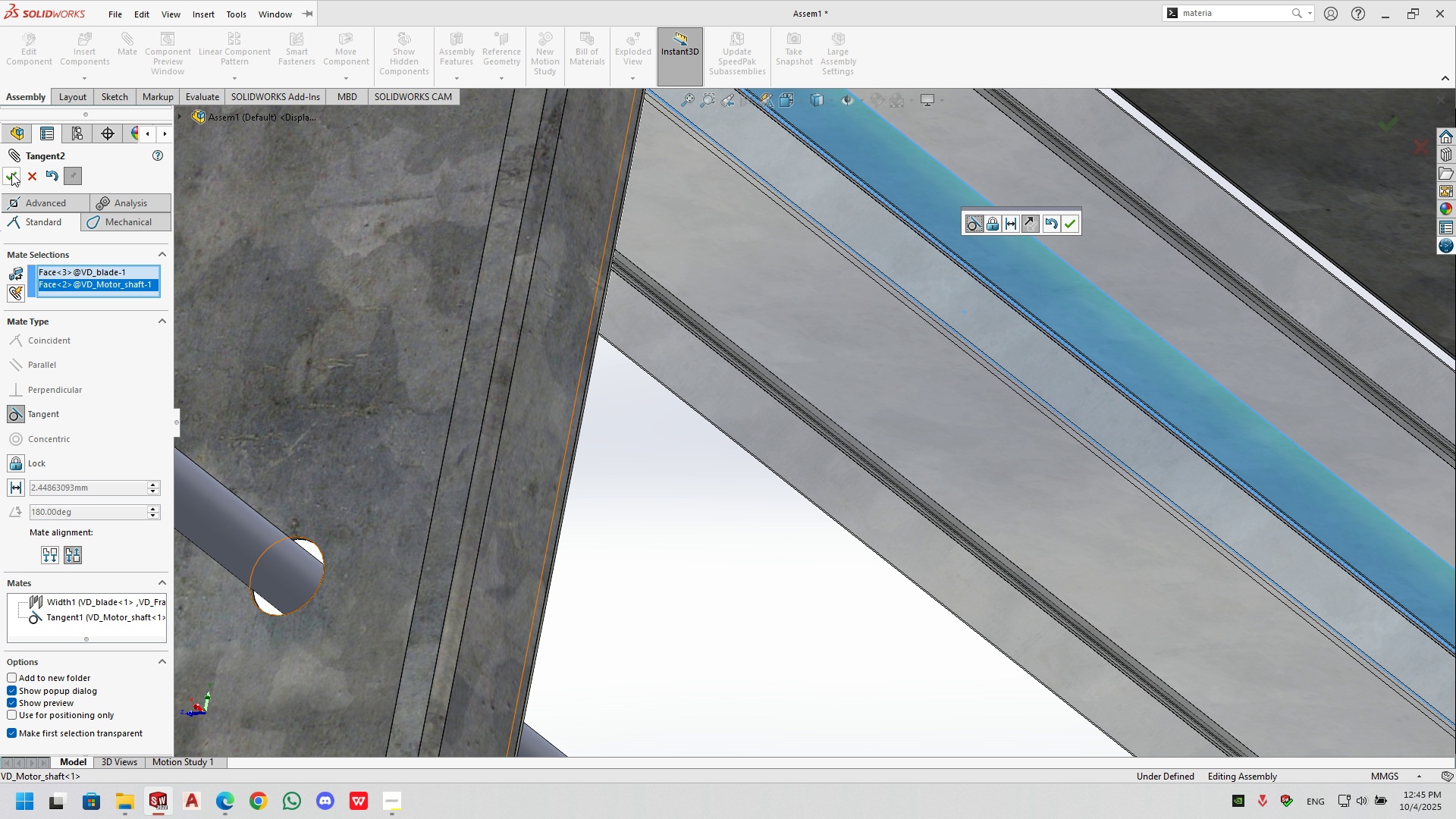 
left_click([11, 173])
 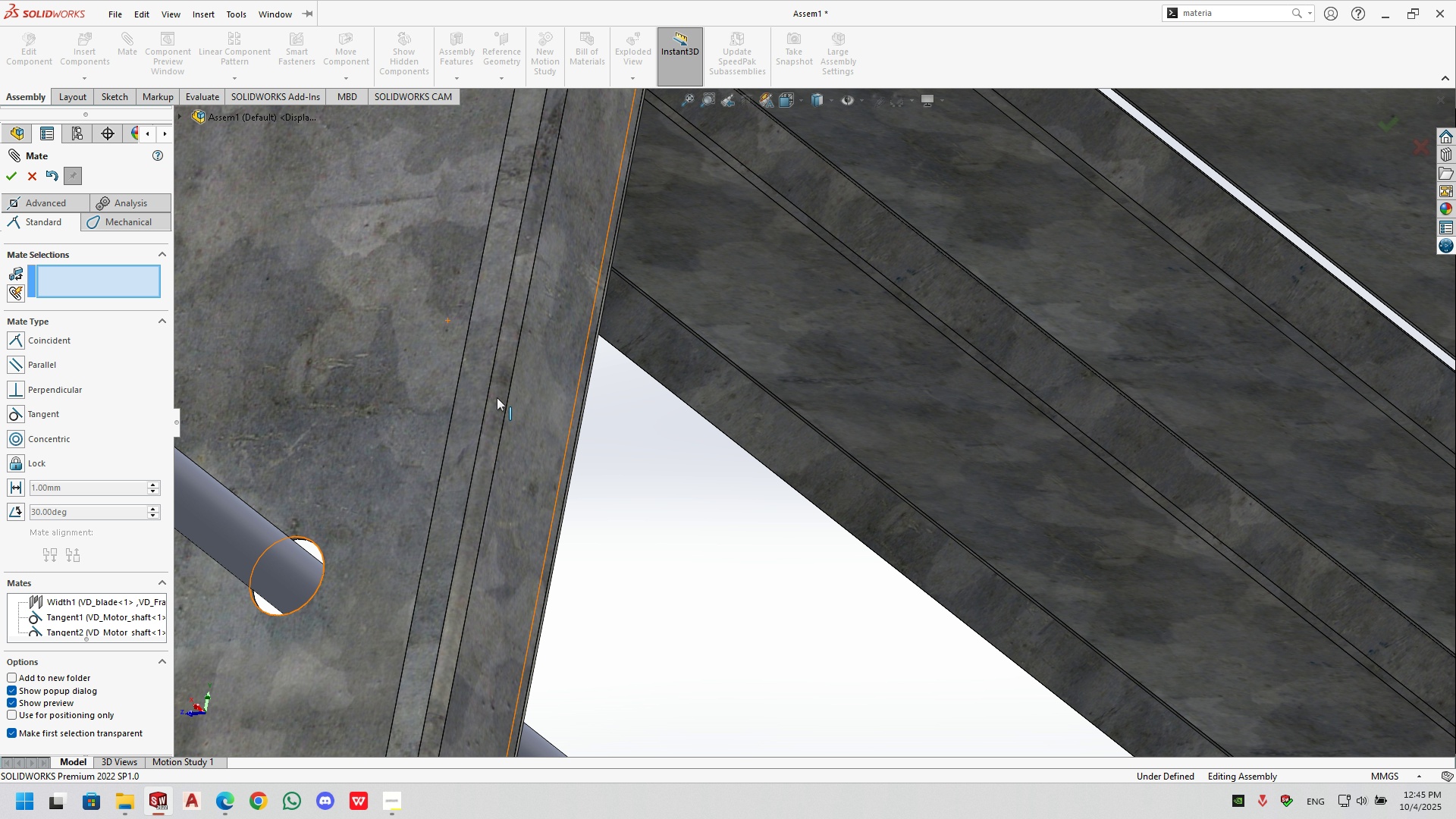 
scroll: coordinate [851, 442], scroll_direction: up, amount: 3.0
 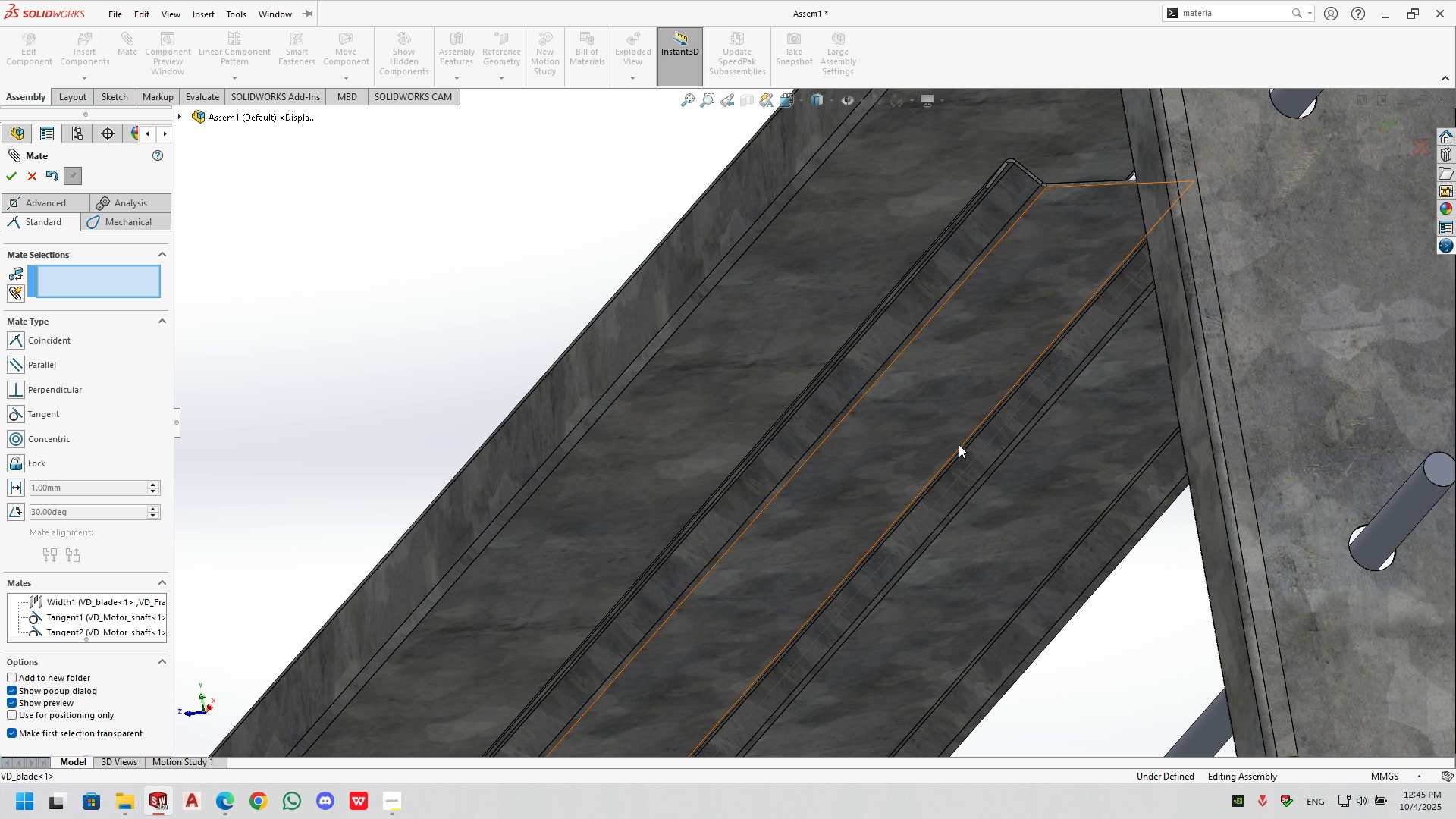 
left_click_drag(start_coordinate=[912, 376], to_coordinate=[583, 306])
 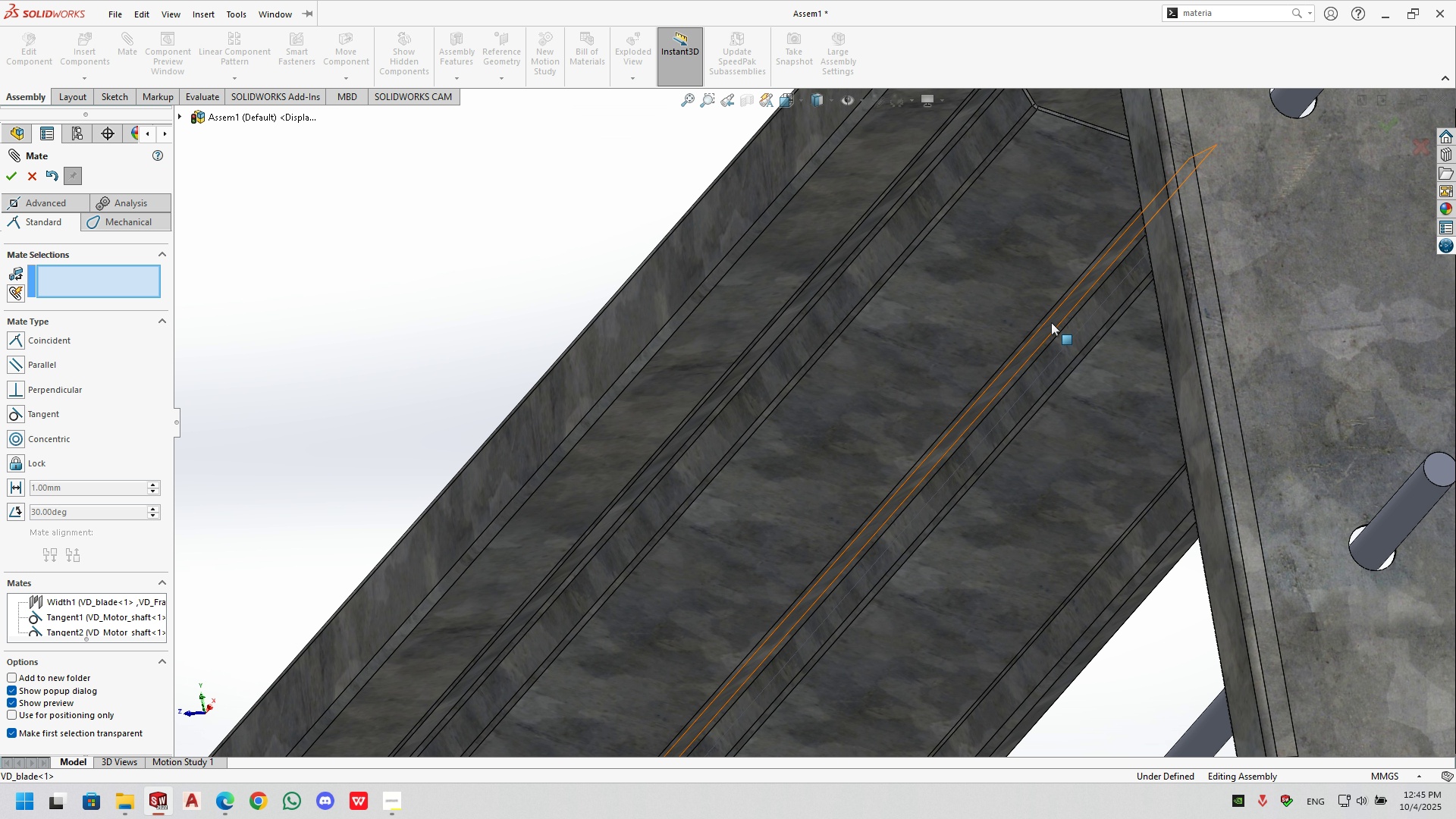 
left_click([1051, 322])
 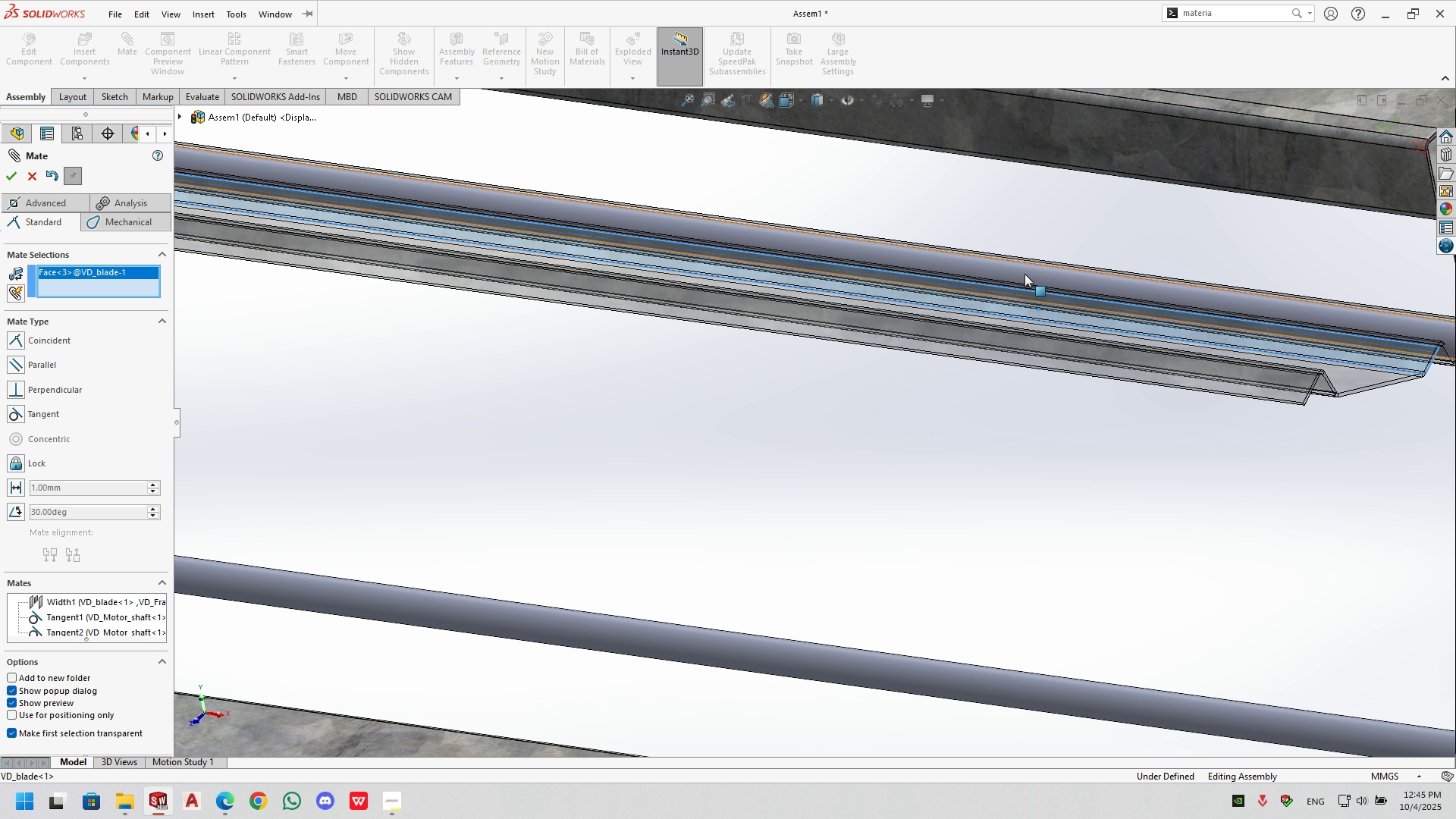 
left_click([1027, 272])
 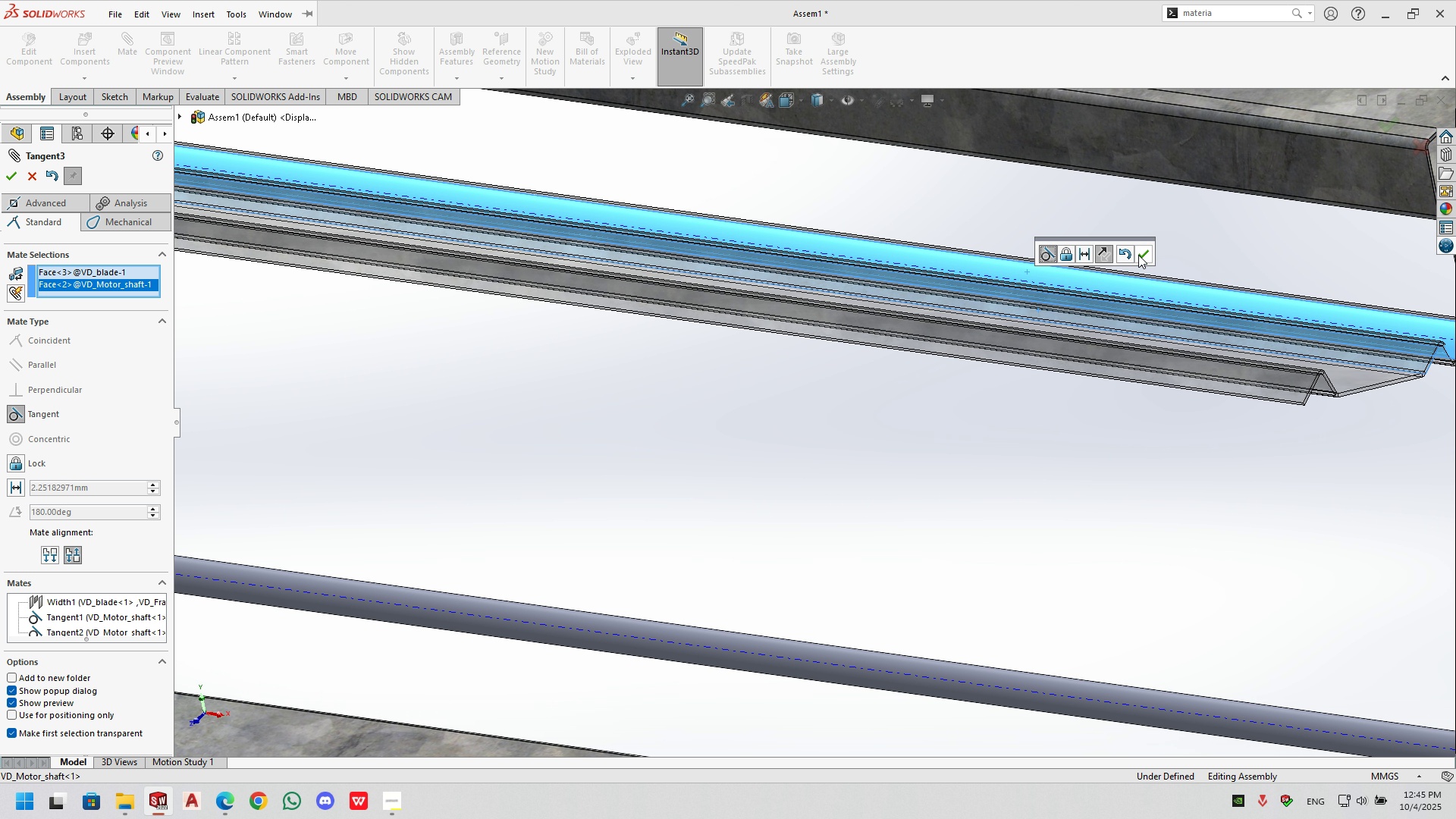 
left_click([1138, 255])
 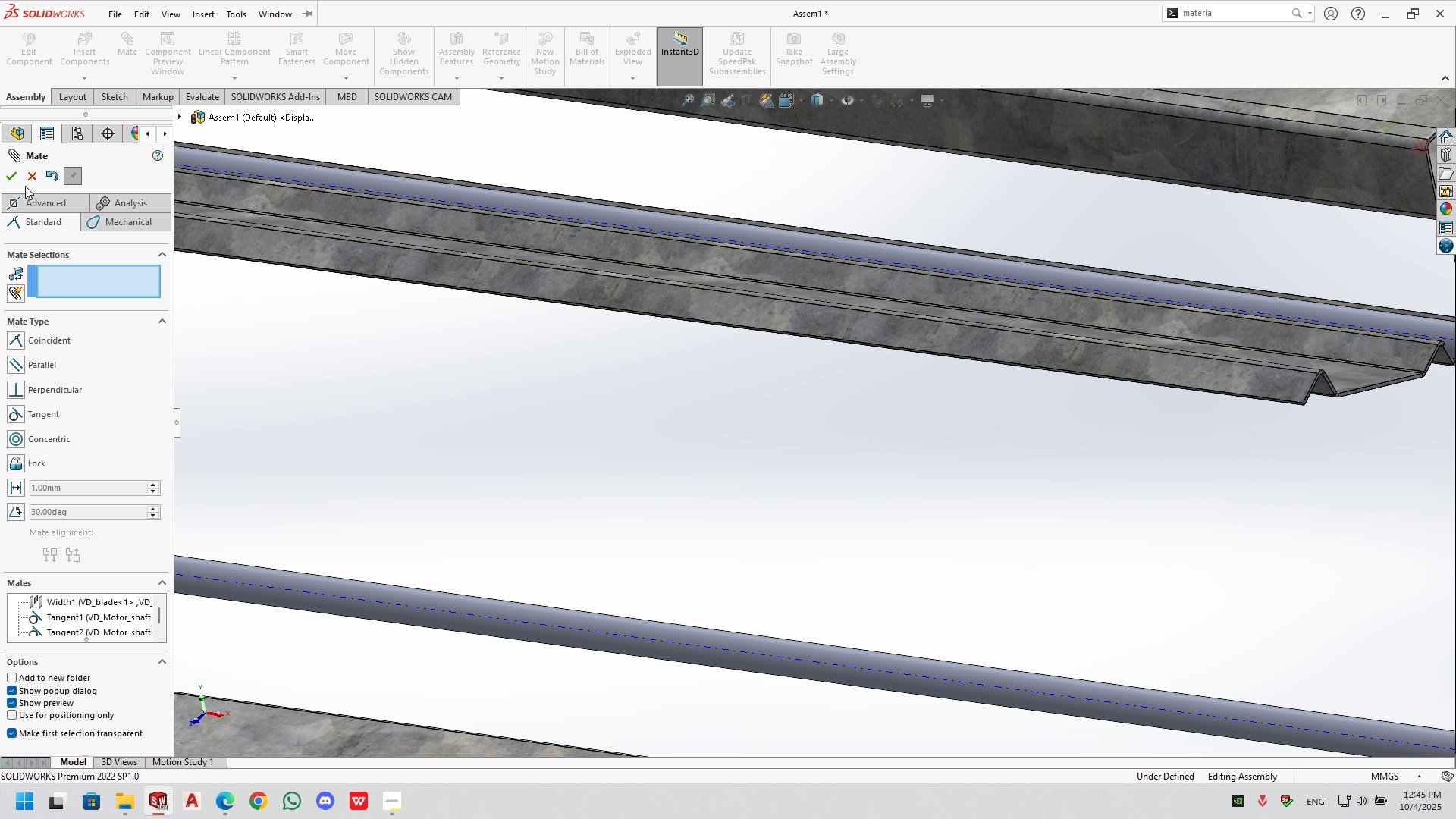 
left_click_drag(start_coordinate=[46, 176], to_coordinate=[42, 176])
 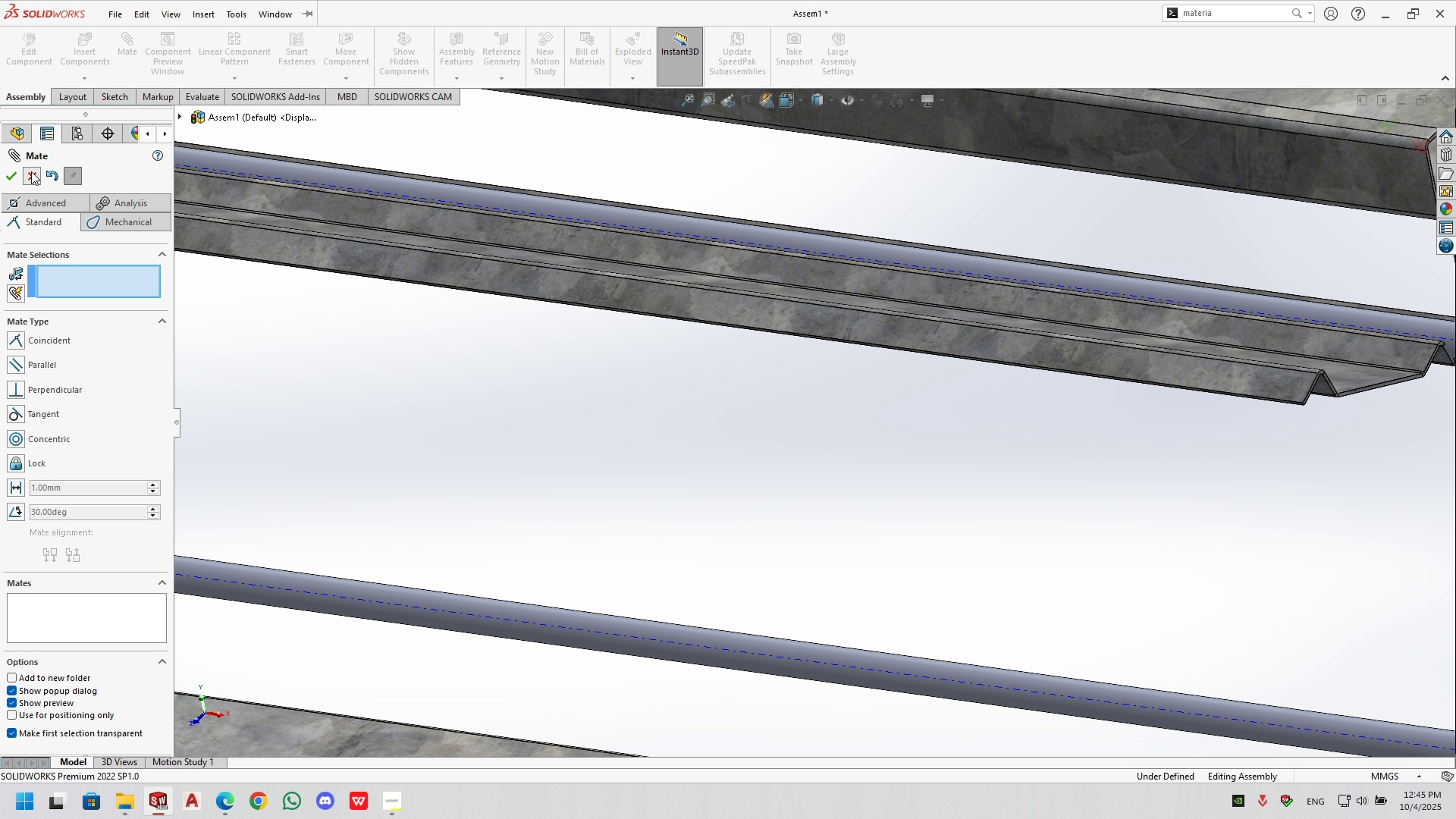 
double_click([31, 171])
 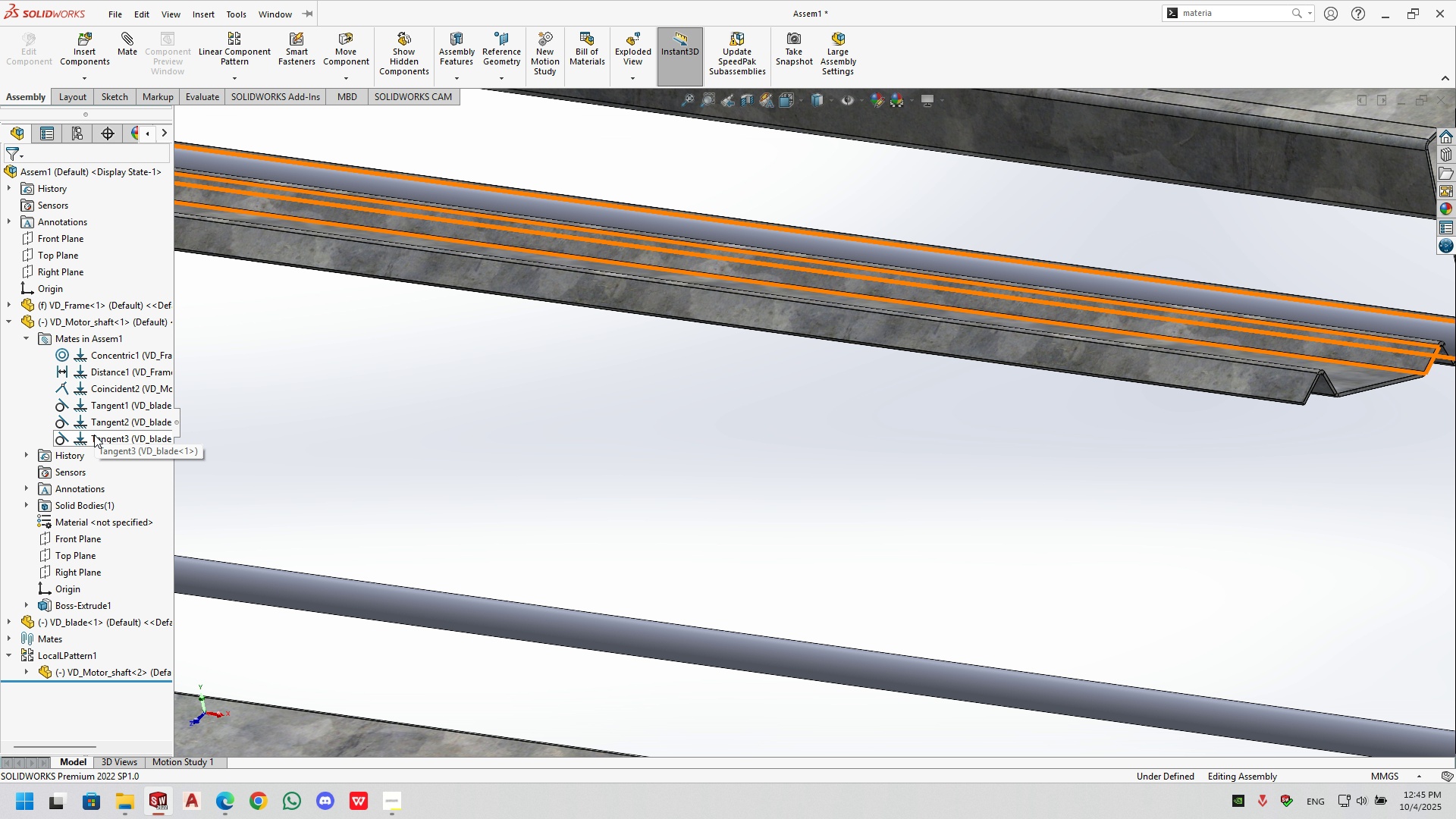 
left_click([94, 435])
 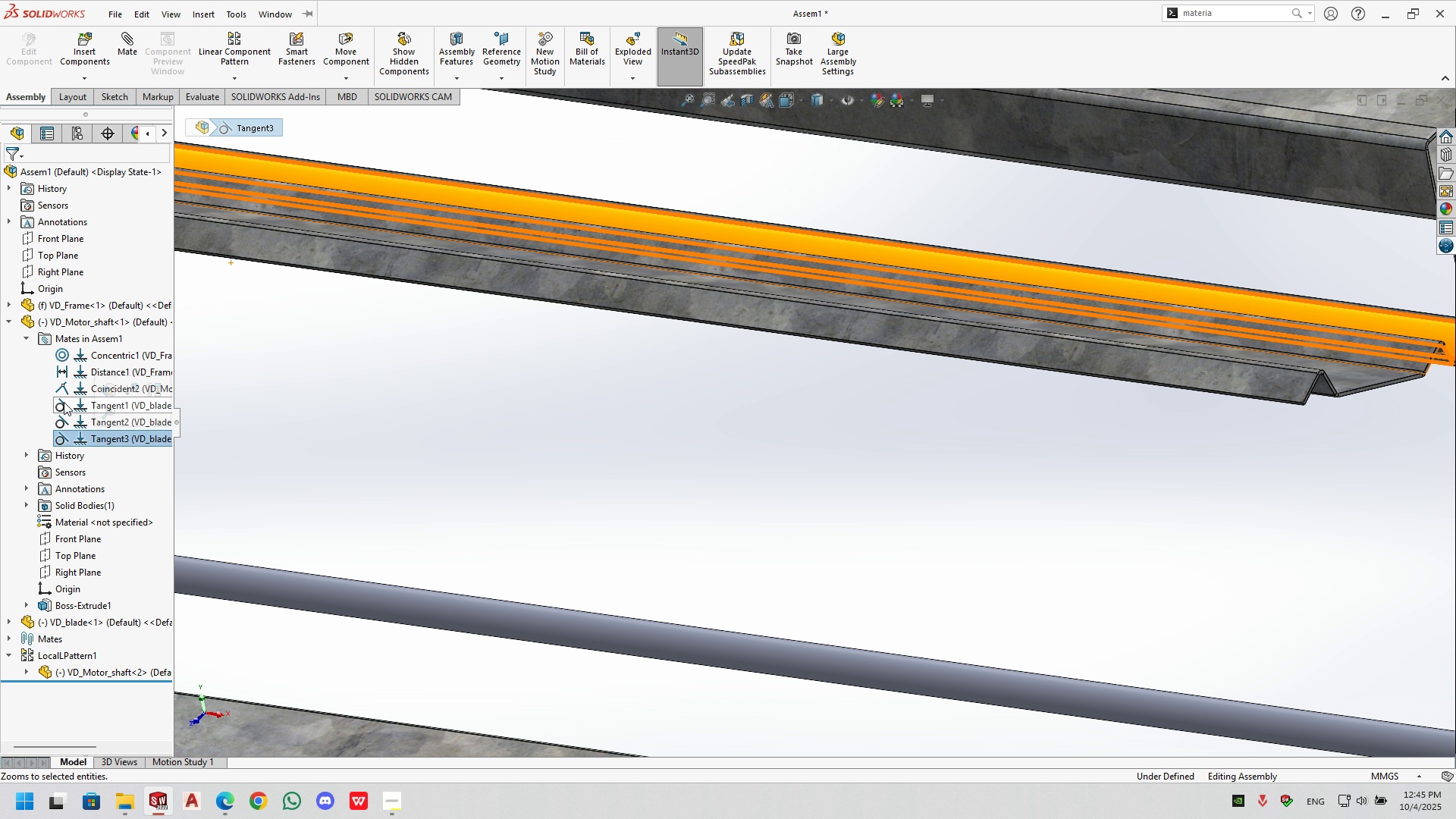 
key(Delete)
 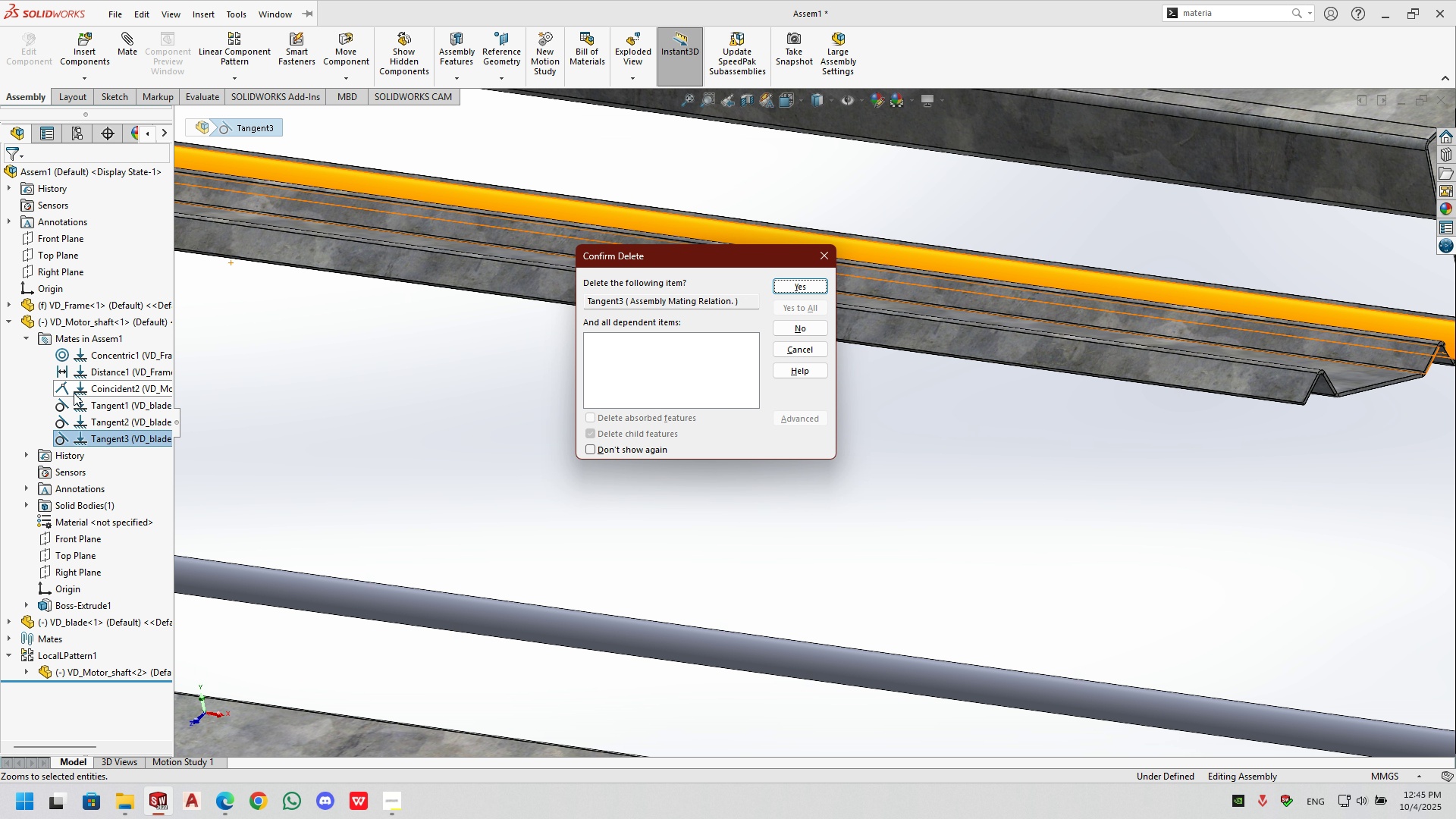 
key(Enter)
 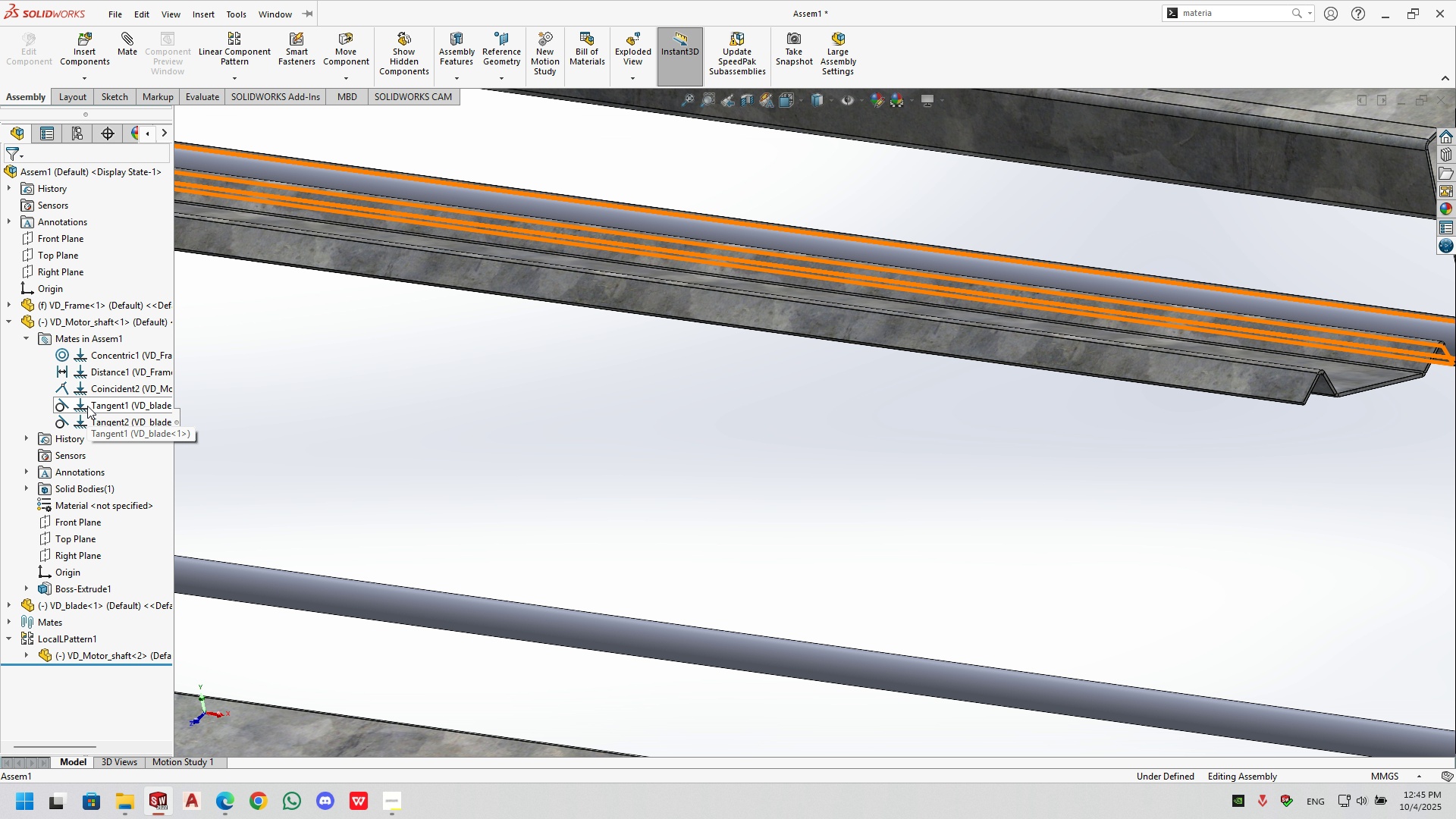 
left_click([87, 406])
 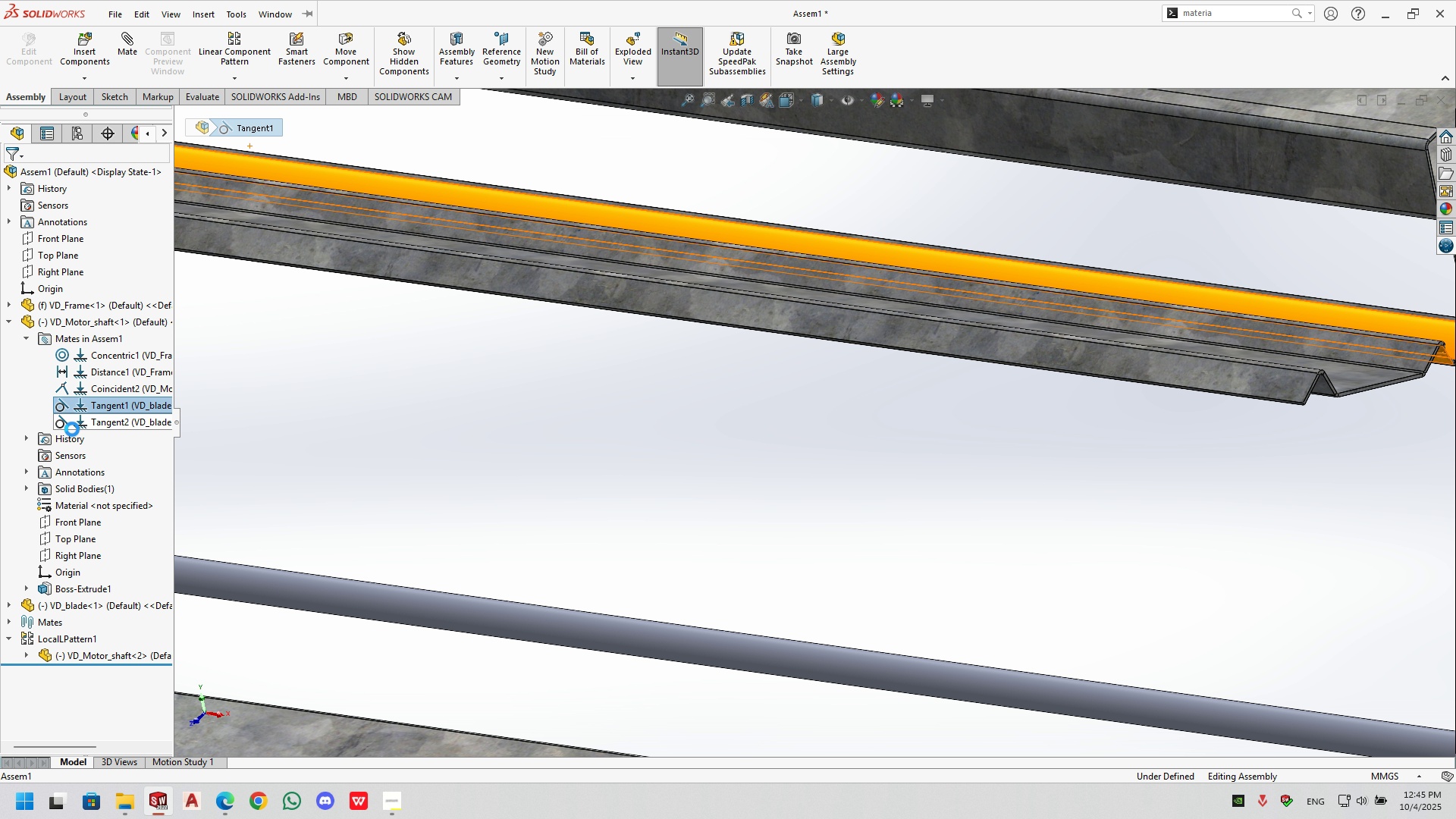 
key(Delete)
 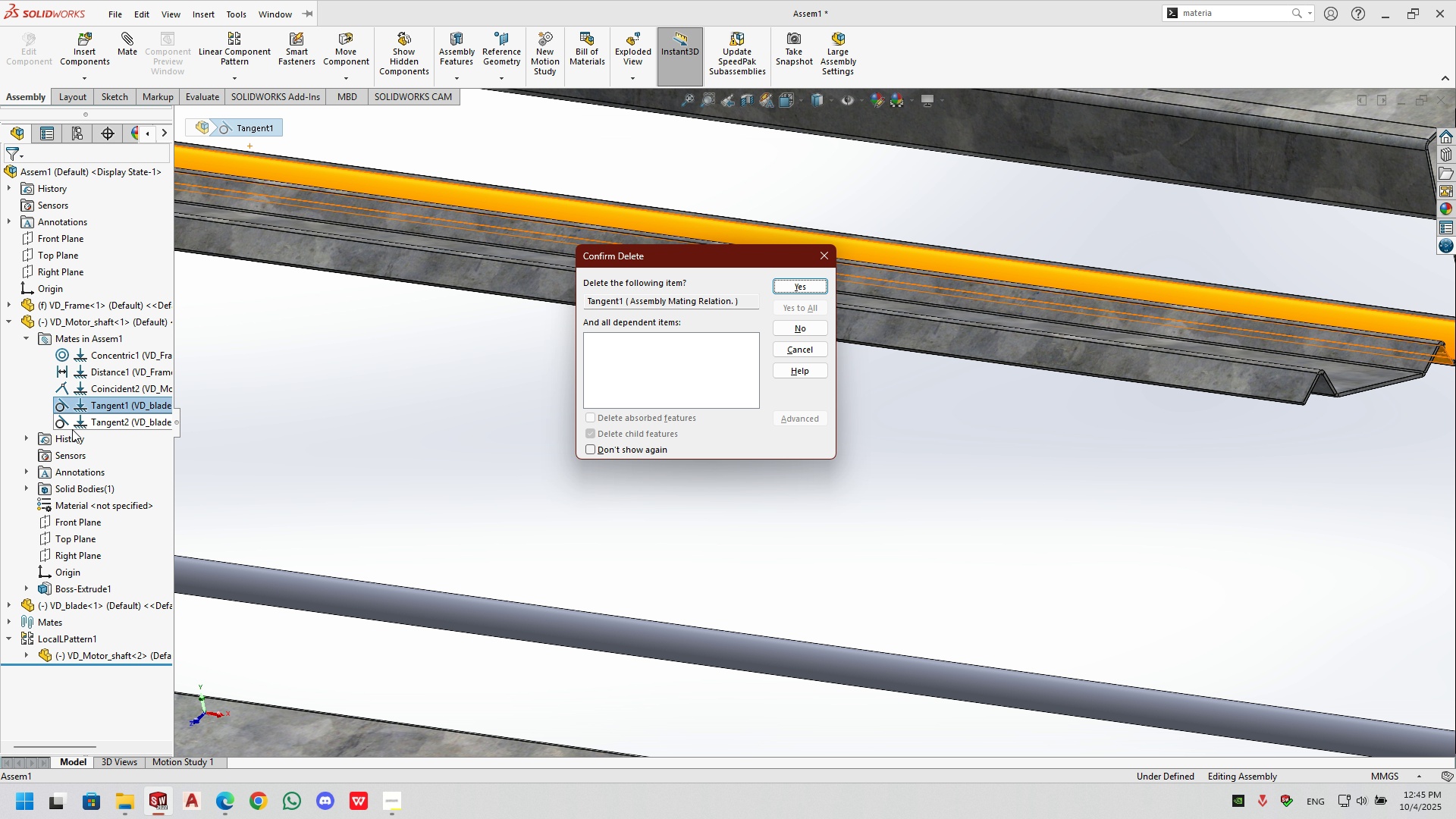 
key(Enter)
 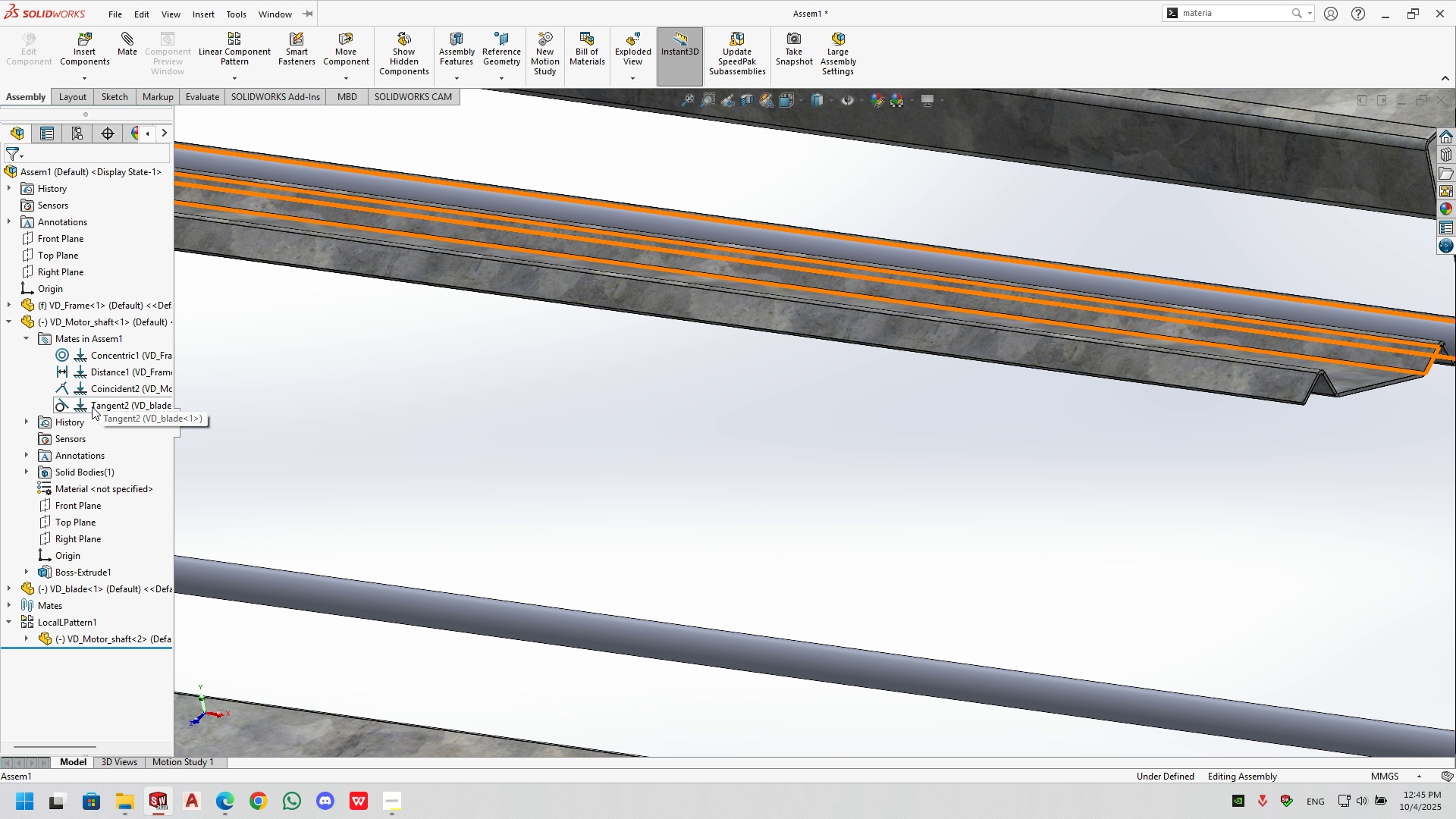 
left_click([92, 406])
 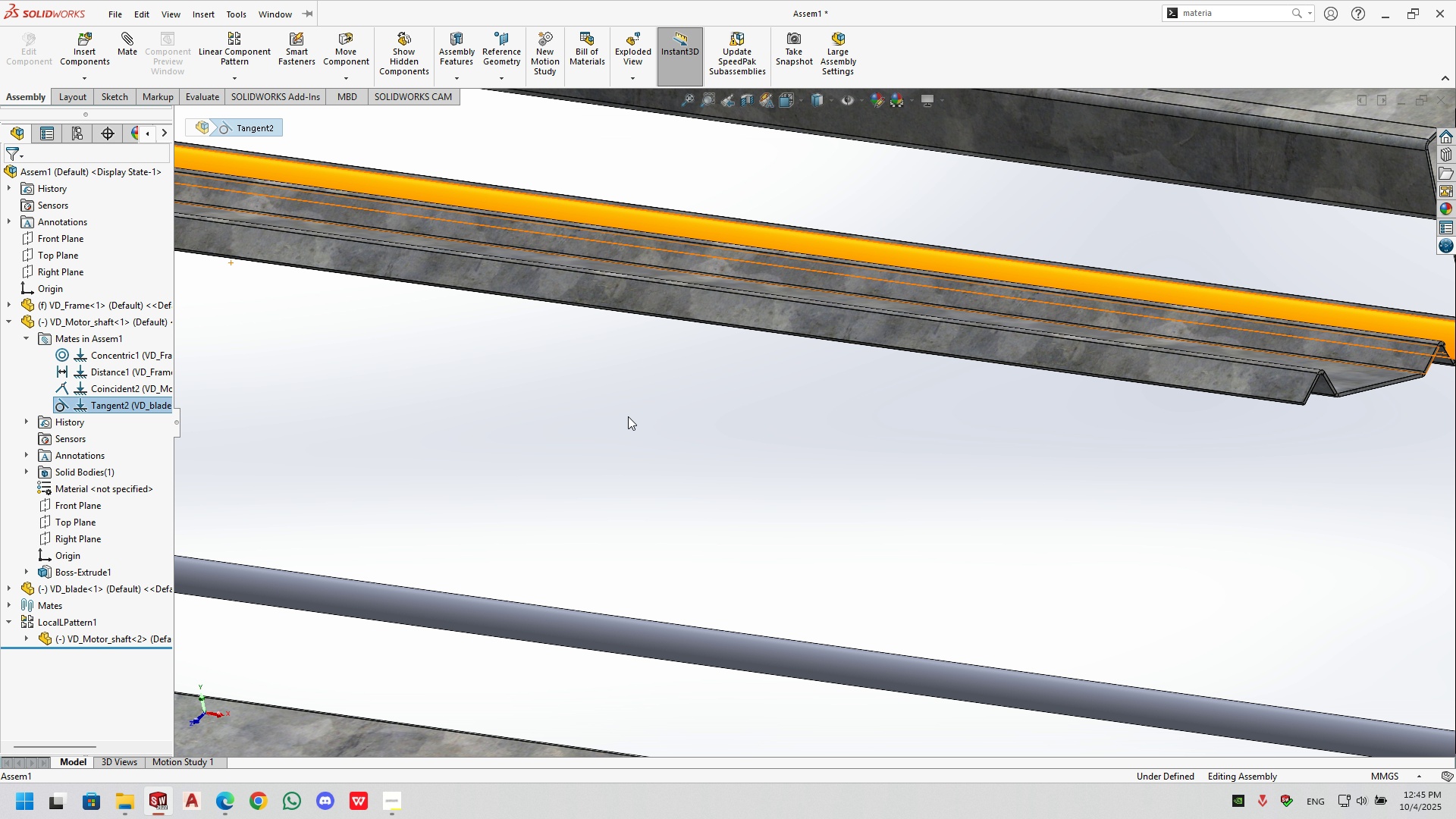 
scroll: coordinate [633, 418], scroll_direction: up, amount: 6.0
 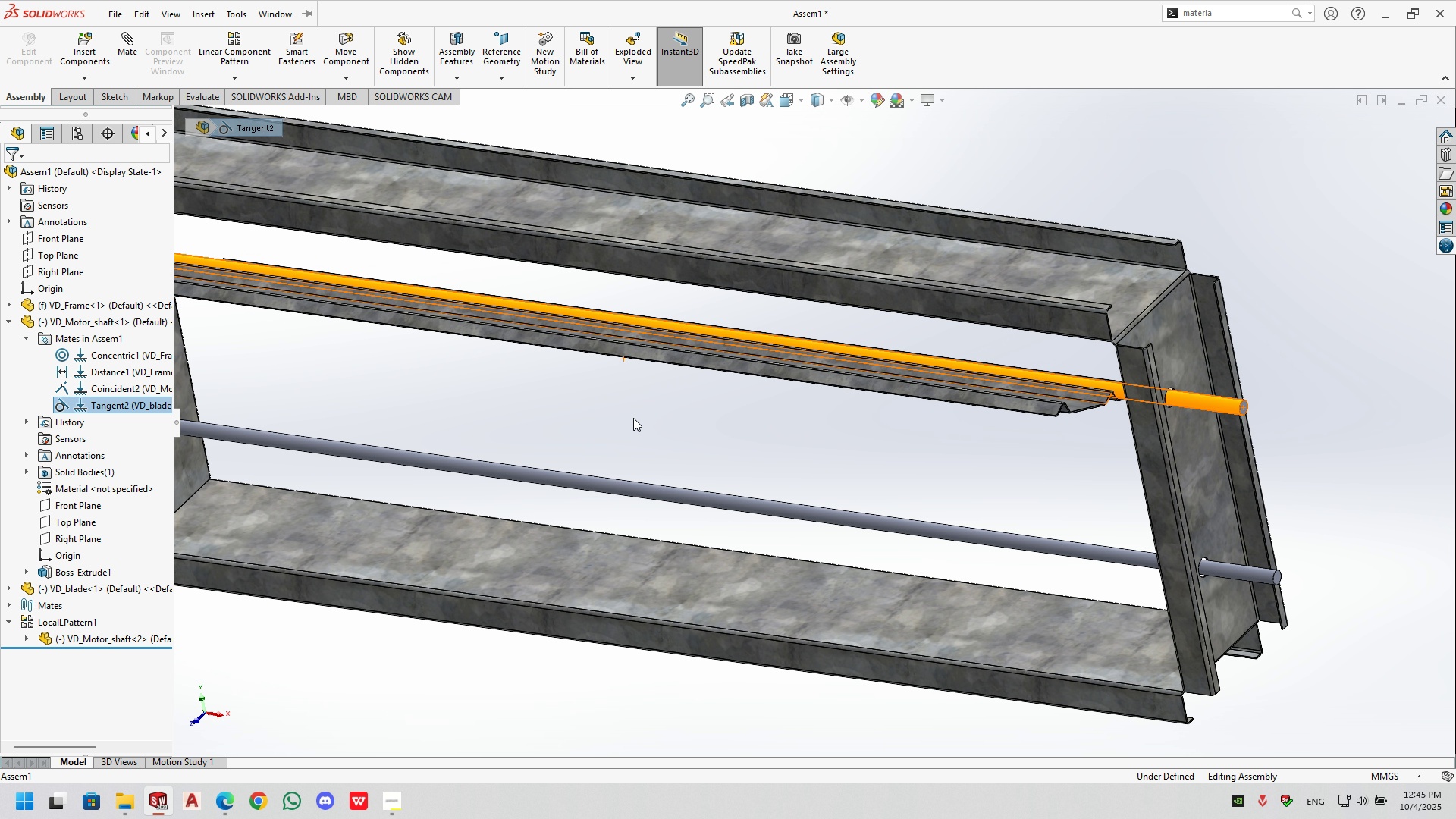 
scroll: coordinate [633, 418], scroll_direction: down, amount: 1.0
 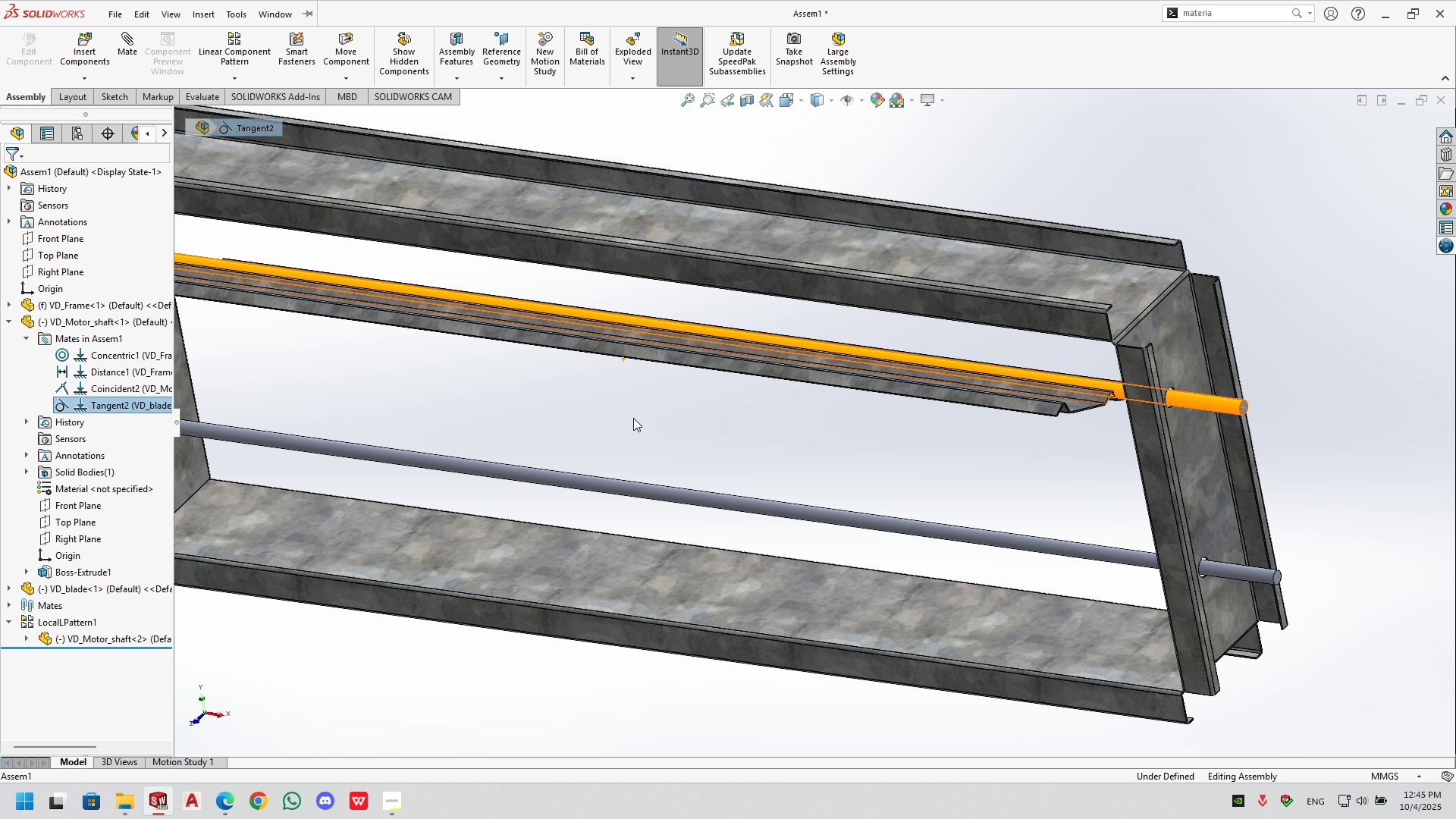 
key(Delete)
 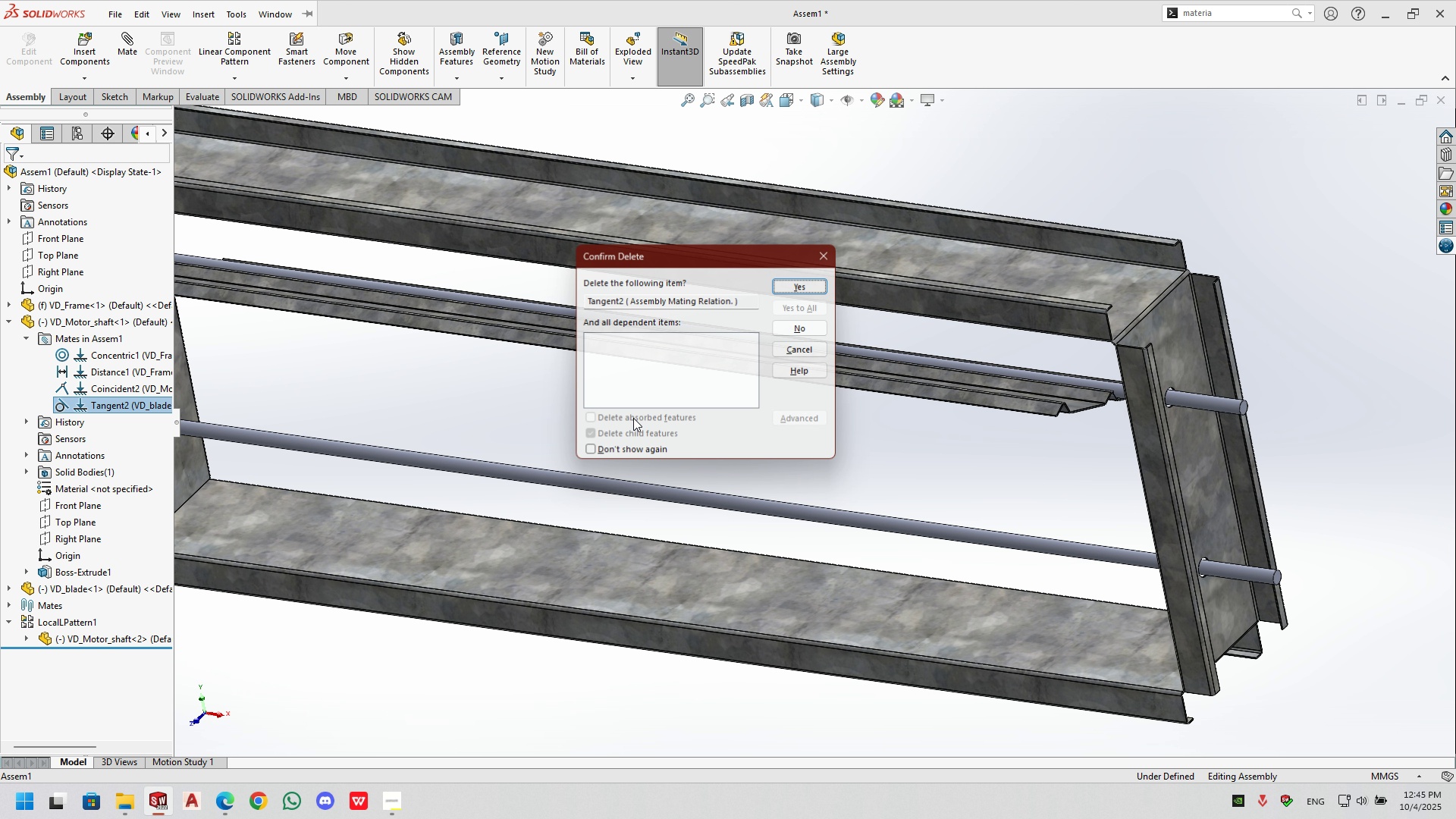 
key(Enter)
 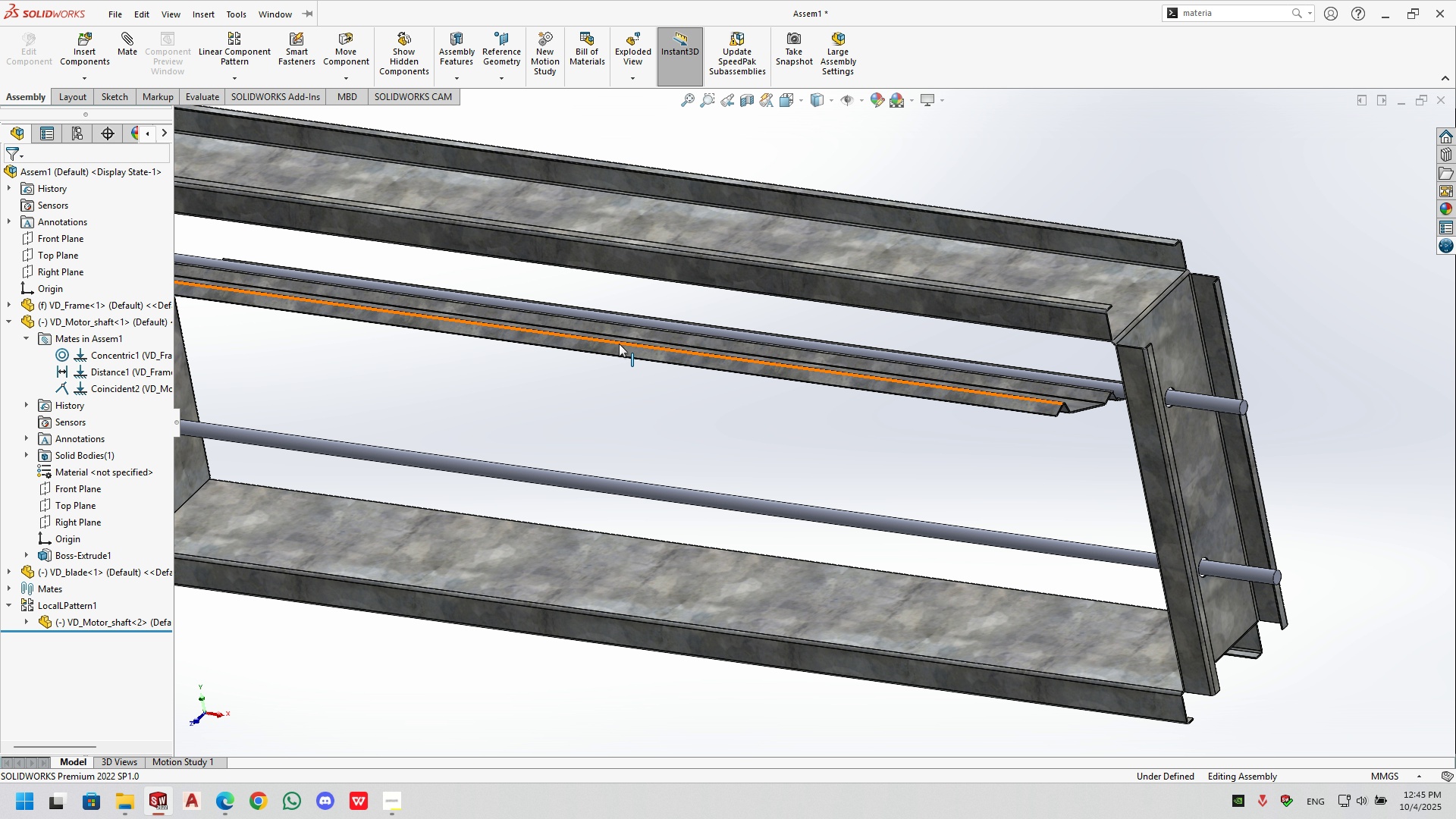 
left_click_drag(start_coordinate=[620, 341], to_coordinate=[227, 441])
 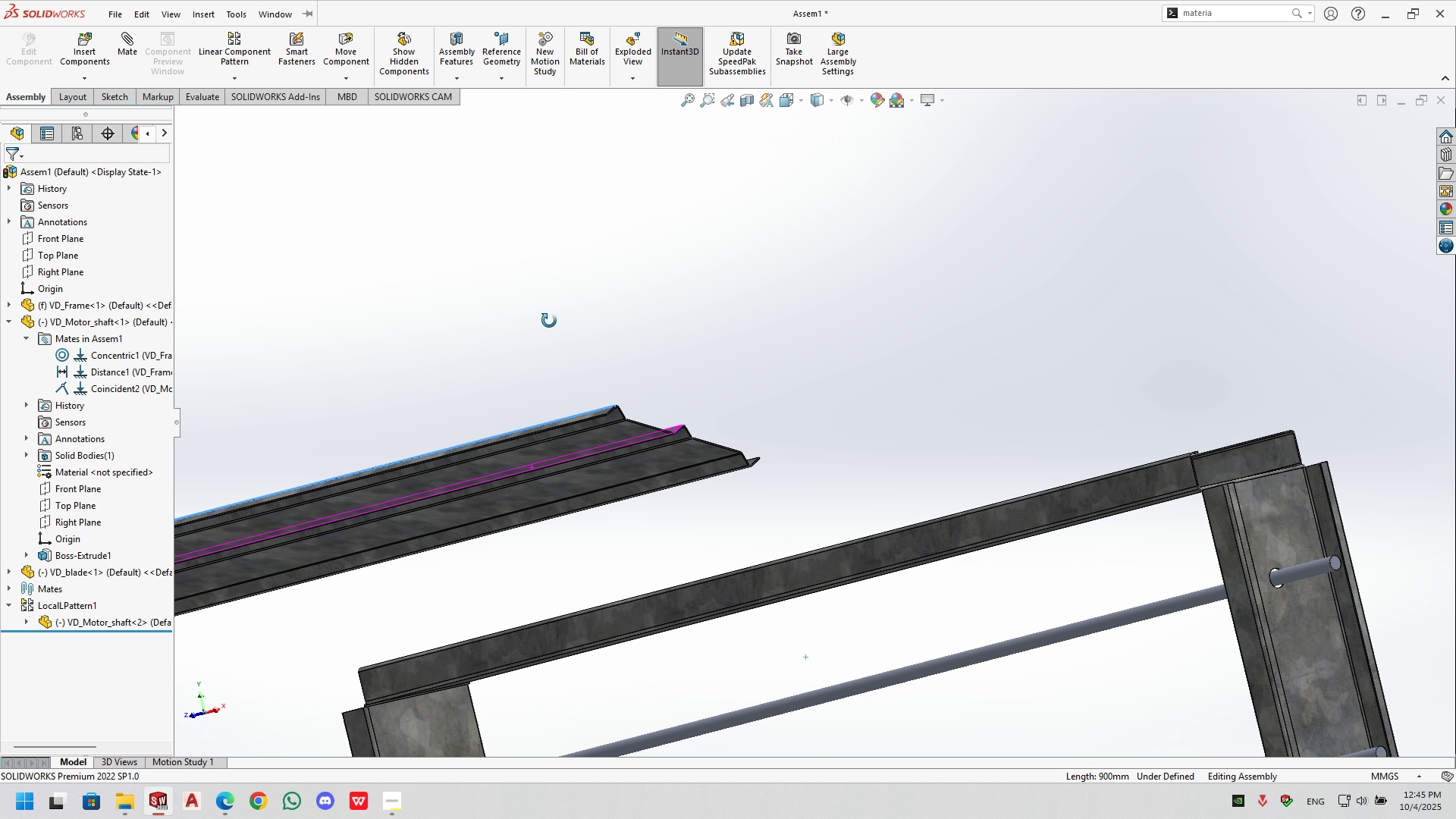 
scroll: coordinate [683, 452], scroll_direction: down, amount: 7.0
 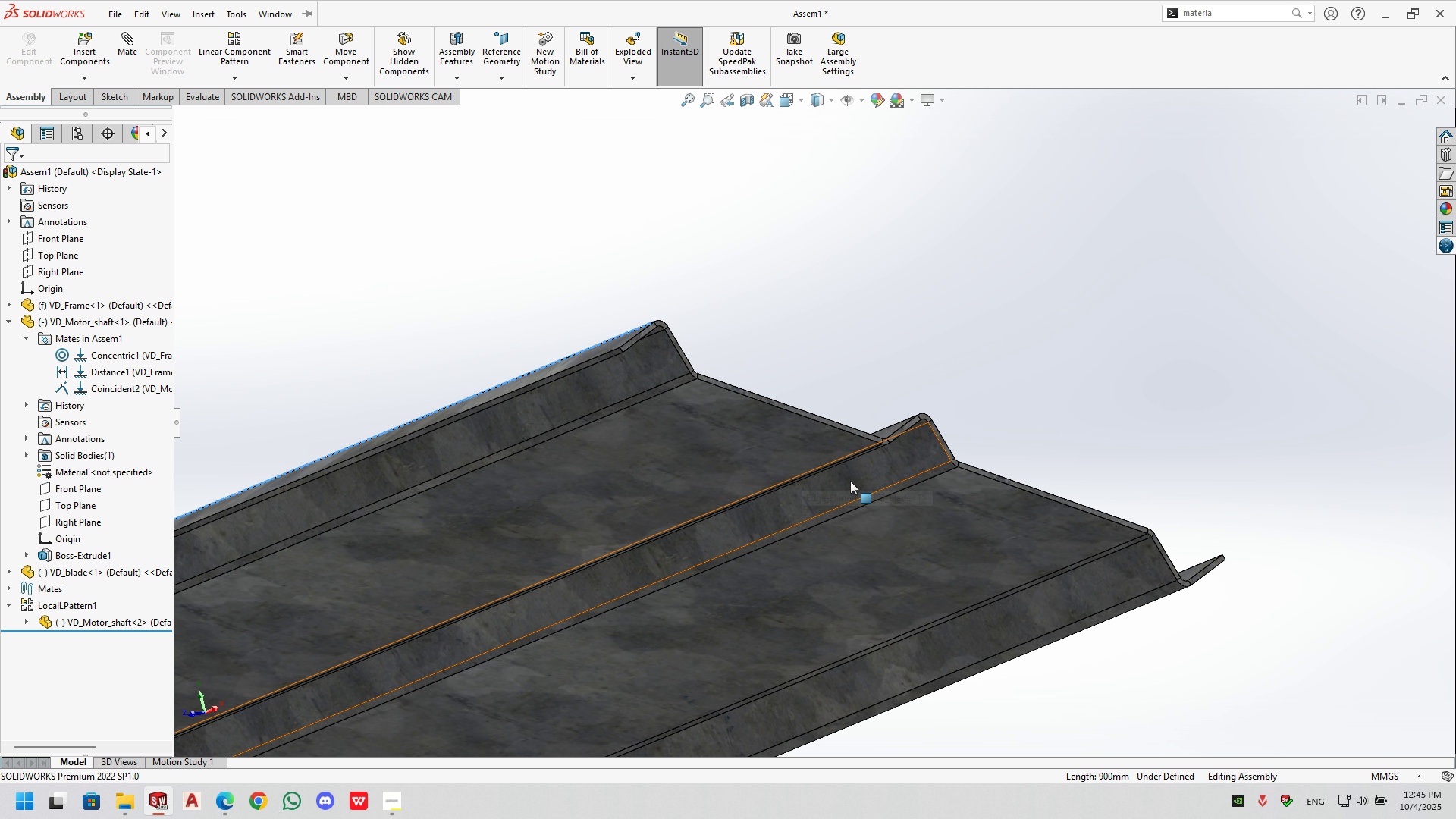 
left_click([850, 481])
 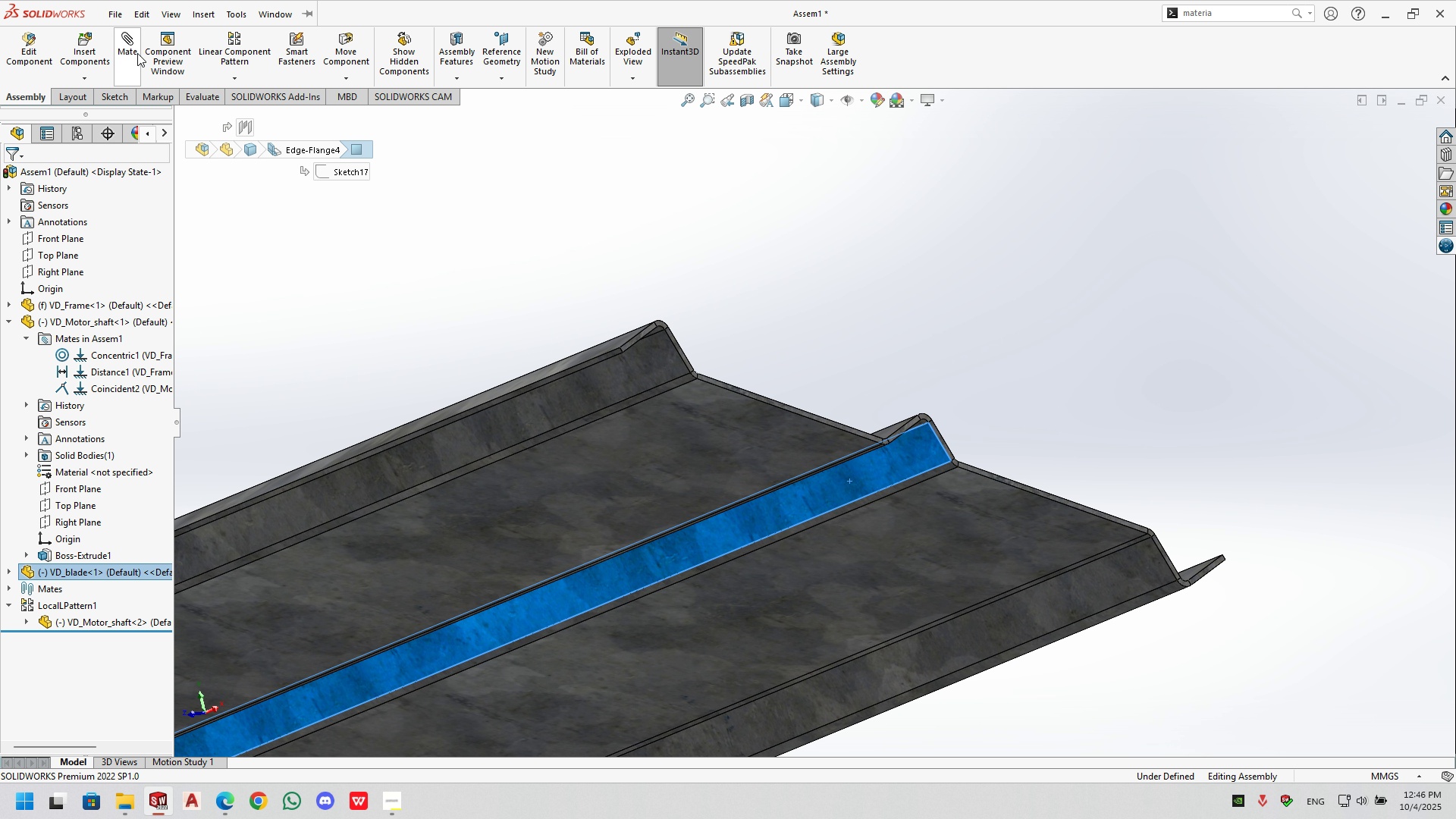 
left_click([137, 53])
 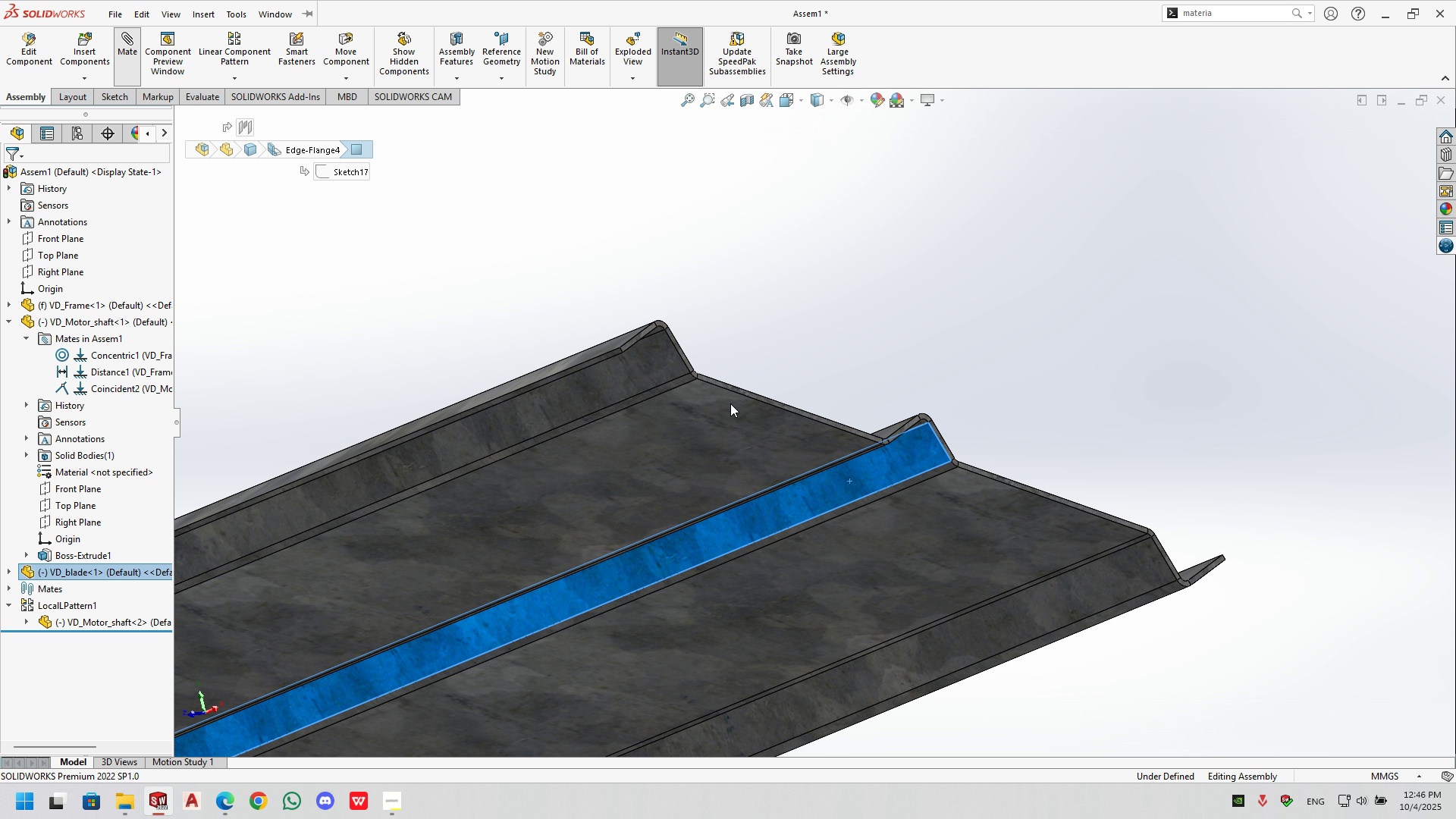 
scroll: coordinate [840, 476], scroll_direction: up, amount: 6.0
 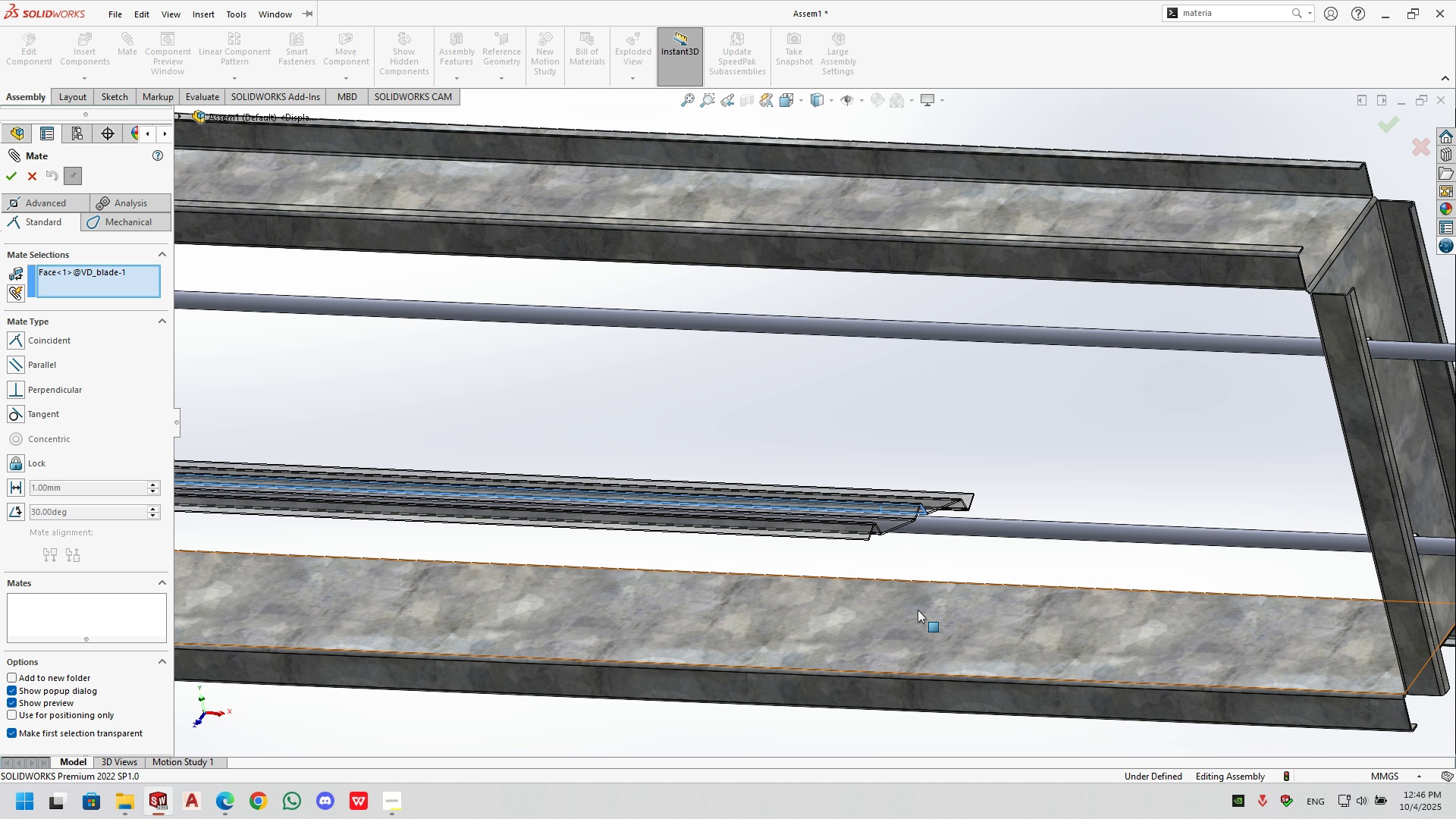 
scroll: coordinate [1130, 365], scroll_direction: down, amount: 3.0
 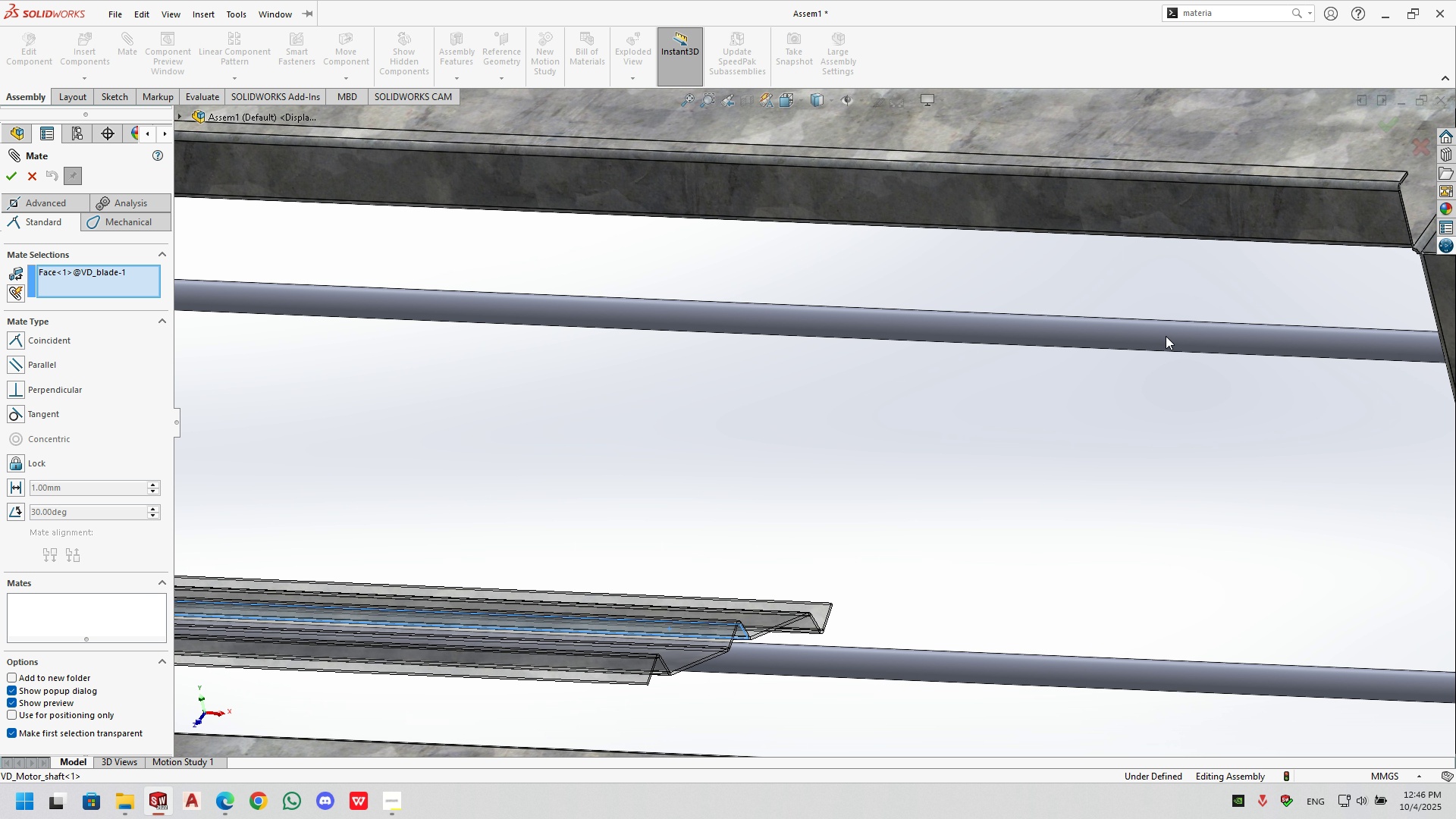 
left_click([1166, 336])
 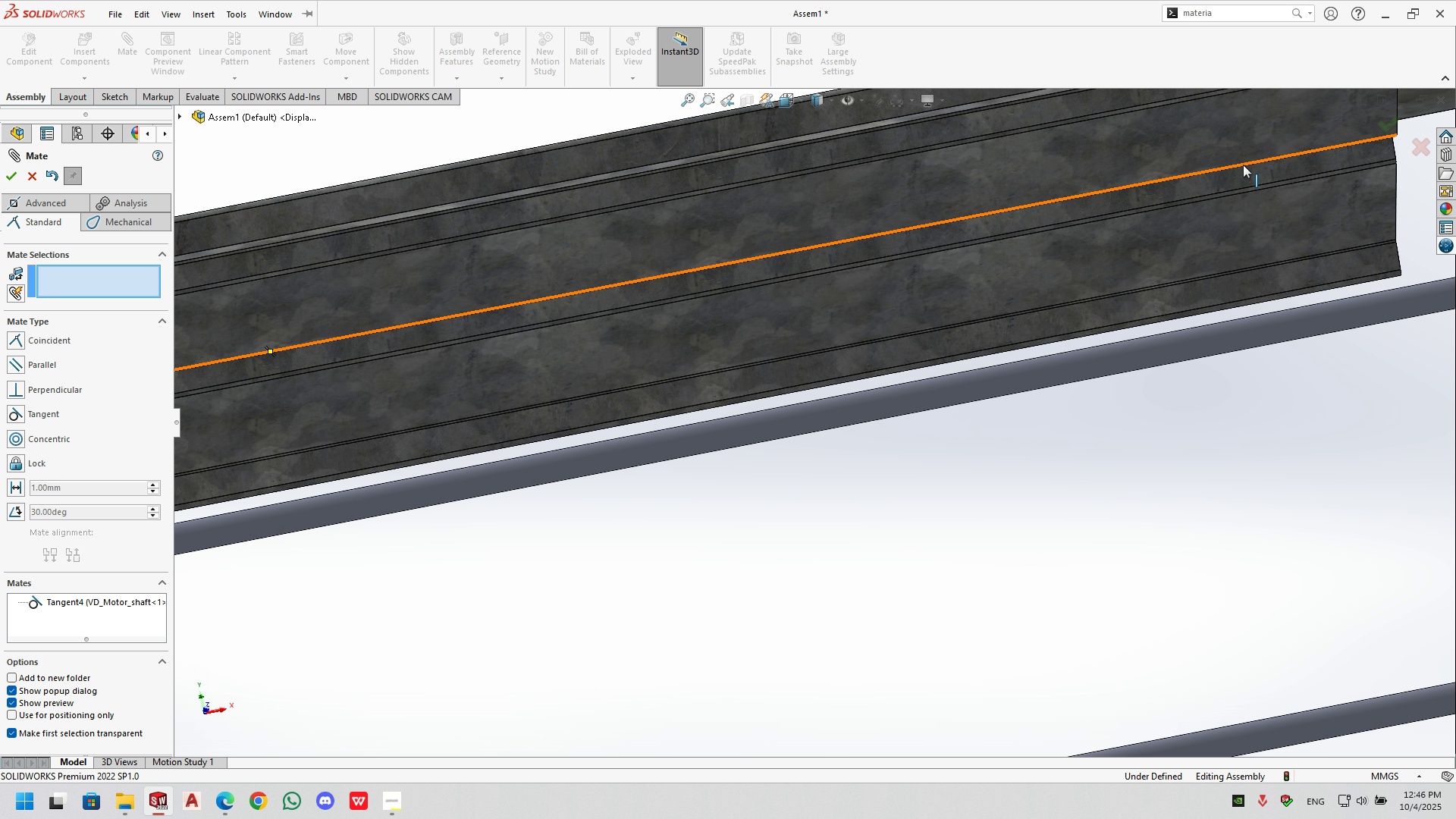 
wait(5.08)
 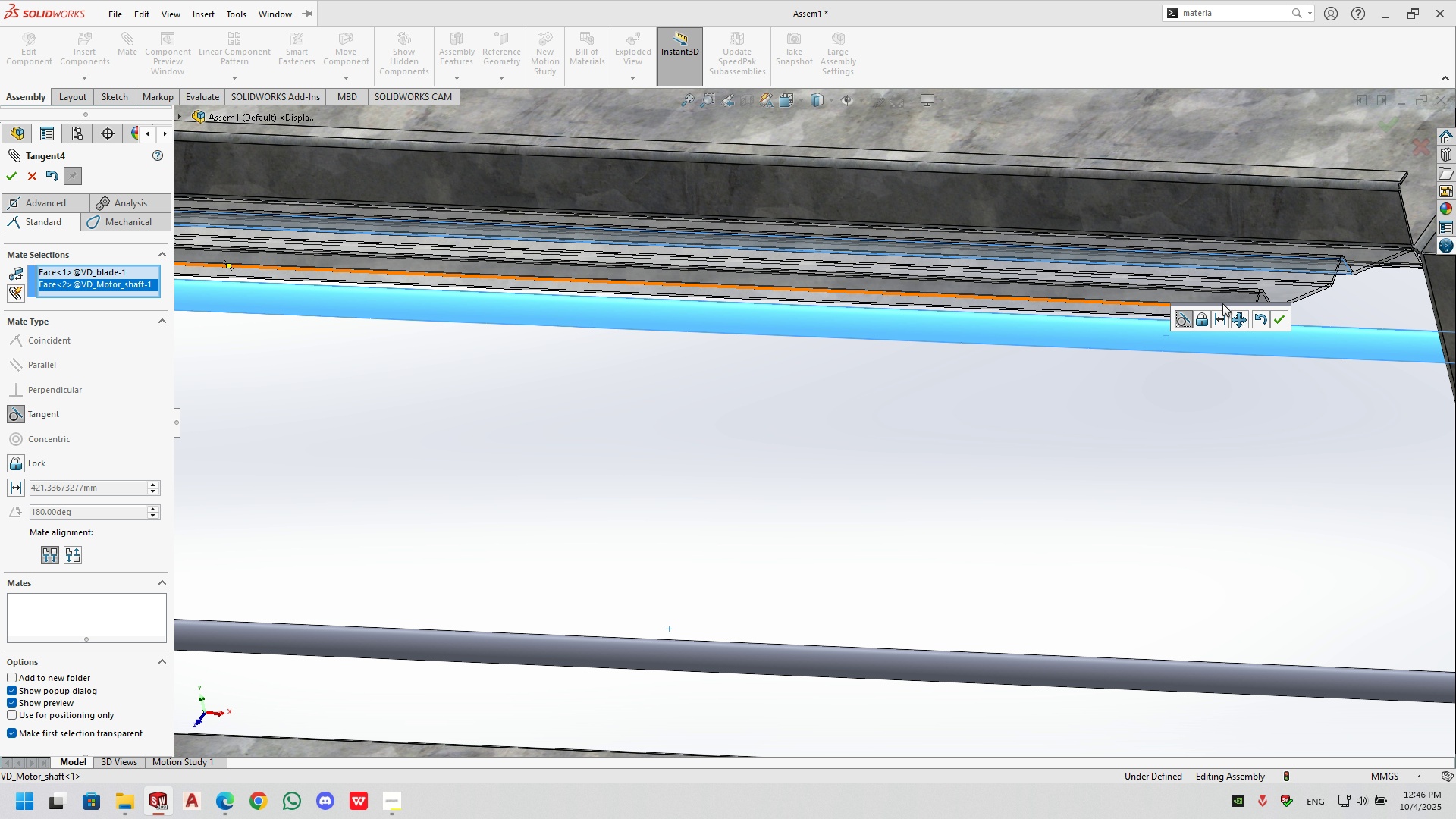 
scroll: coordinate [1236, 153], scroll_direction: down, amount: 3.0
 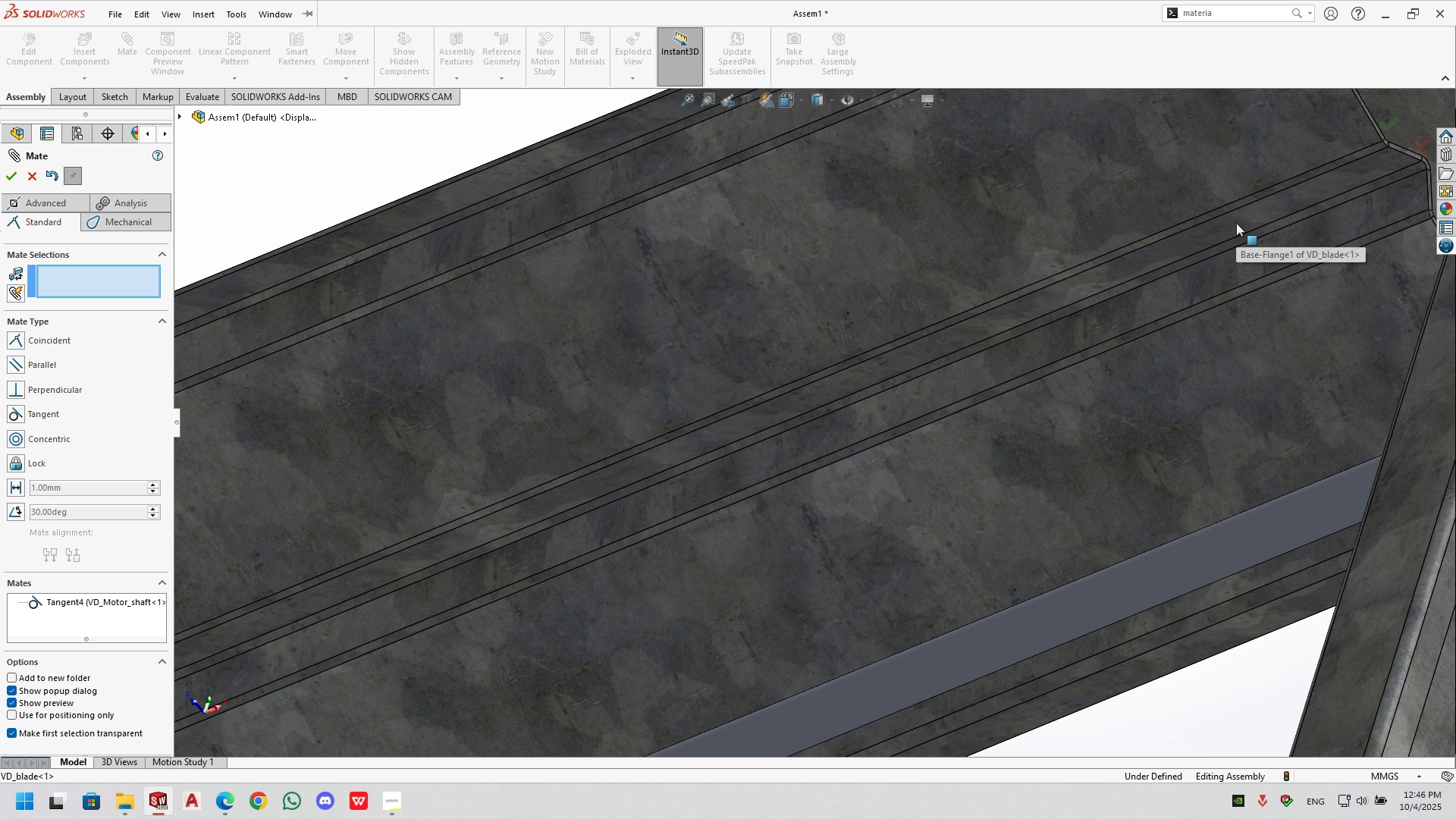 
left_click([1236, 223])
 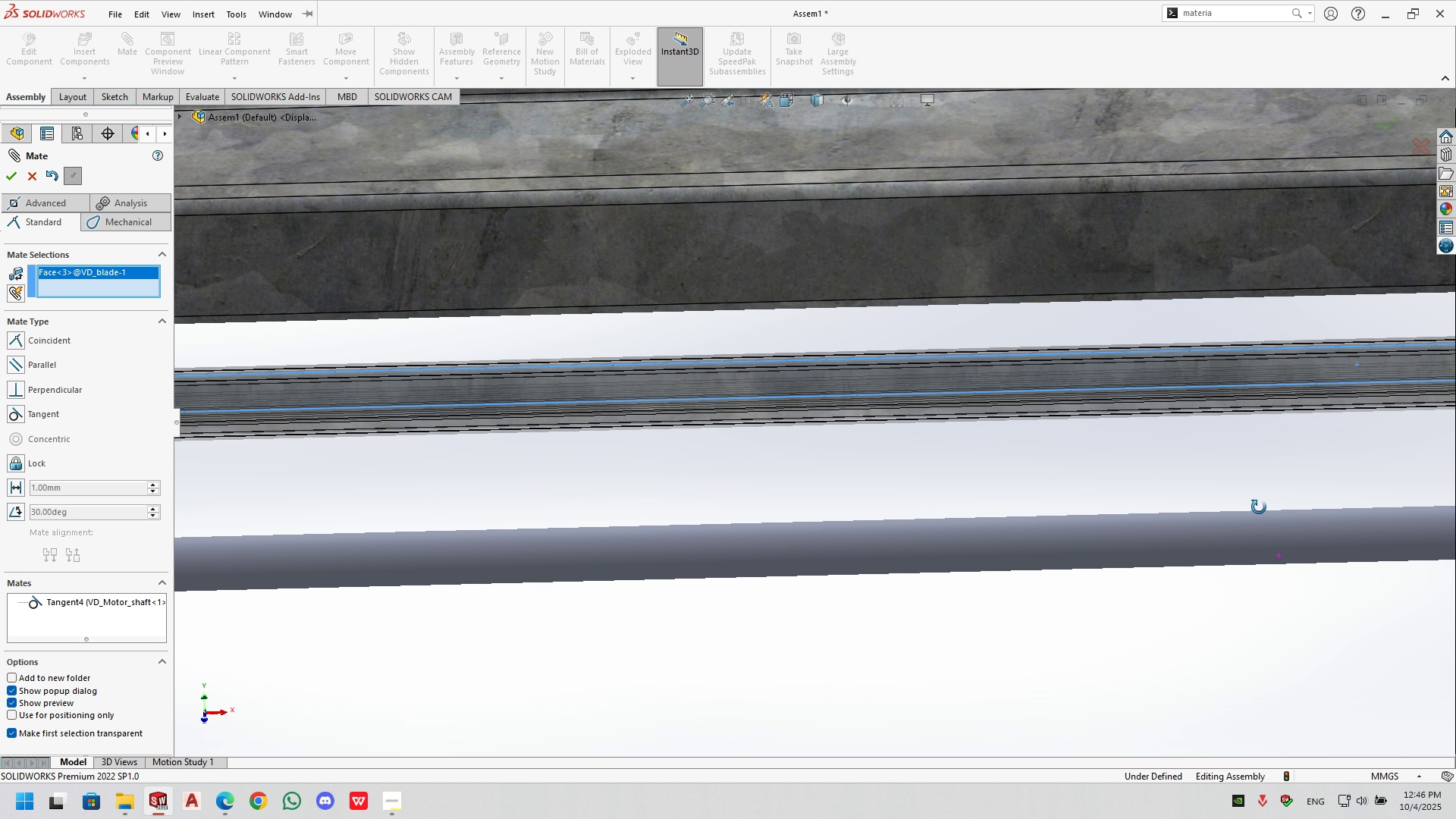 
left_click([1261, 522])
 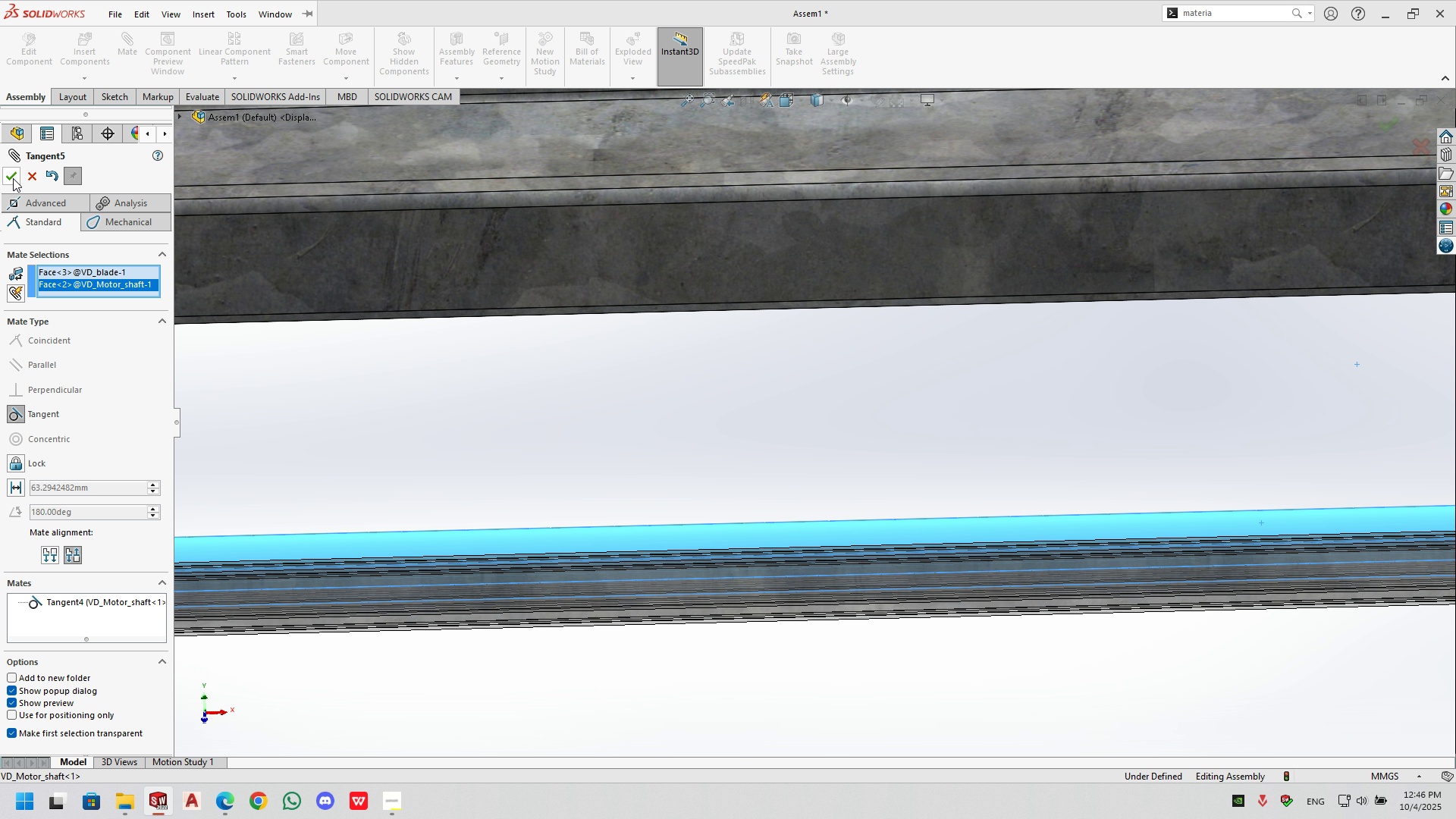 
left_click([13, 178])
 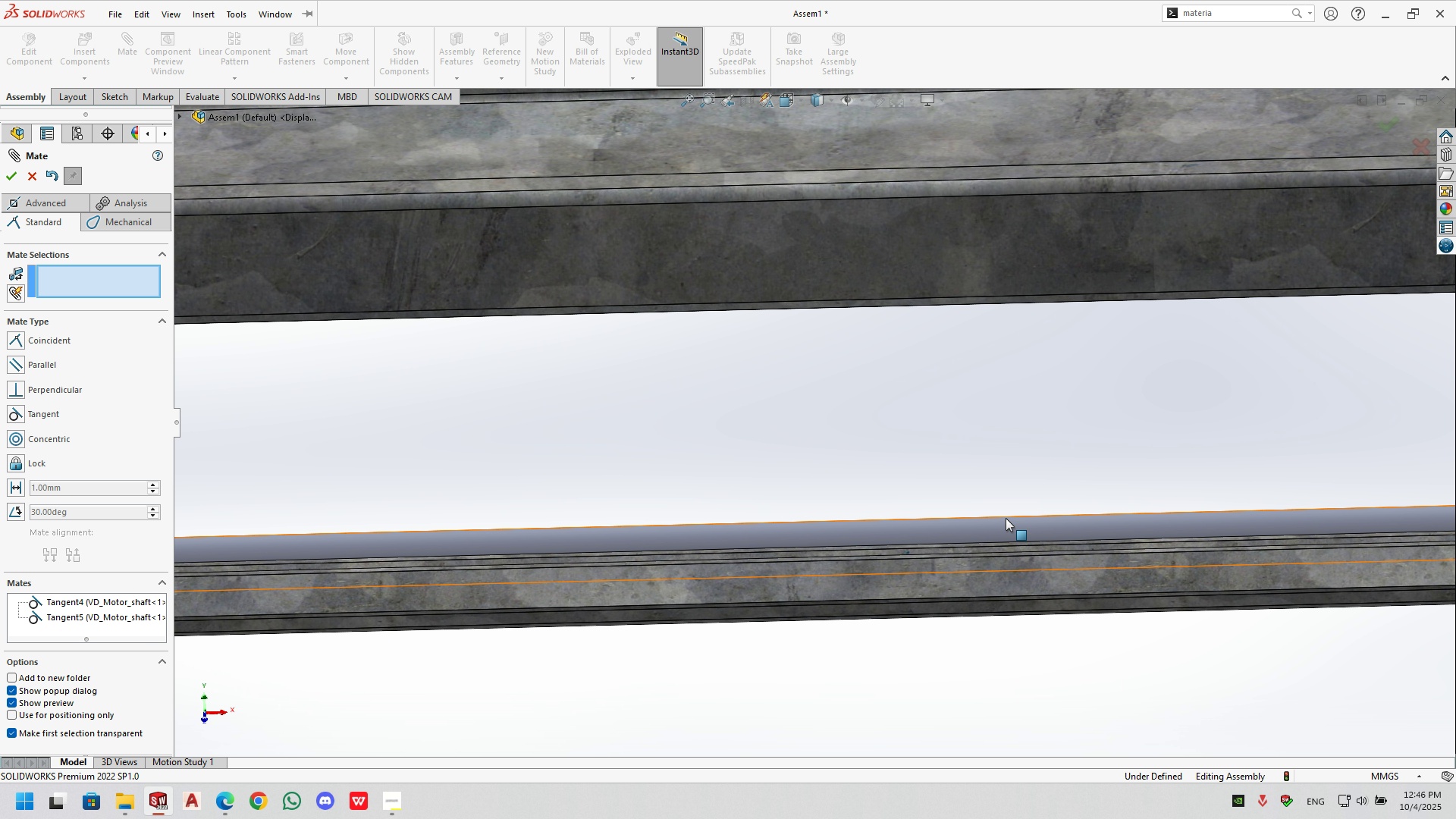 
scroll: coordinate [940, 483], scroll_direction: up, amount: 7.0
 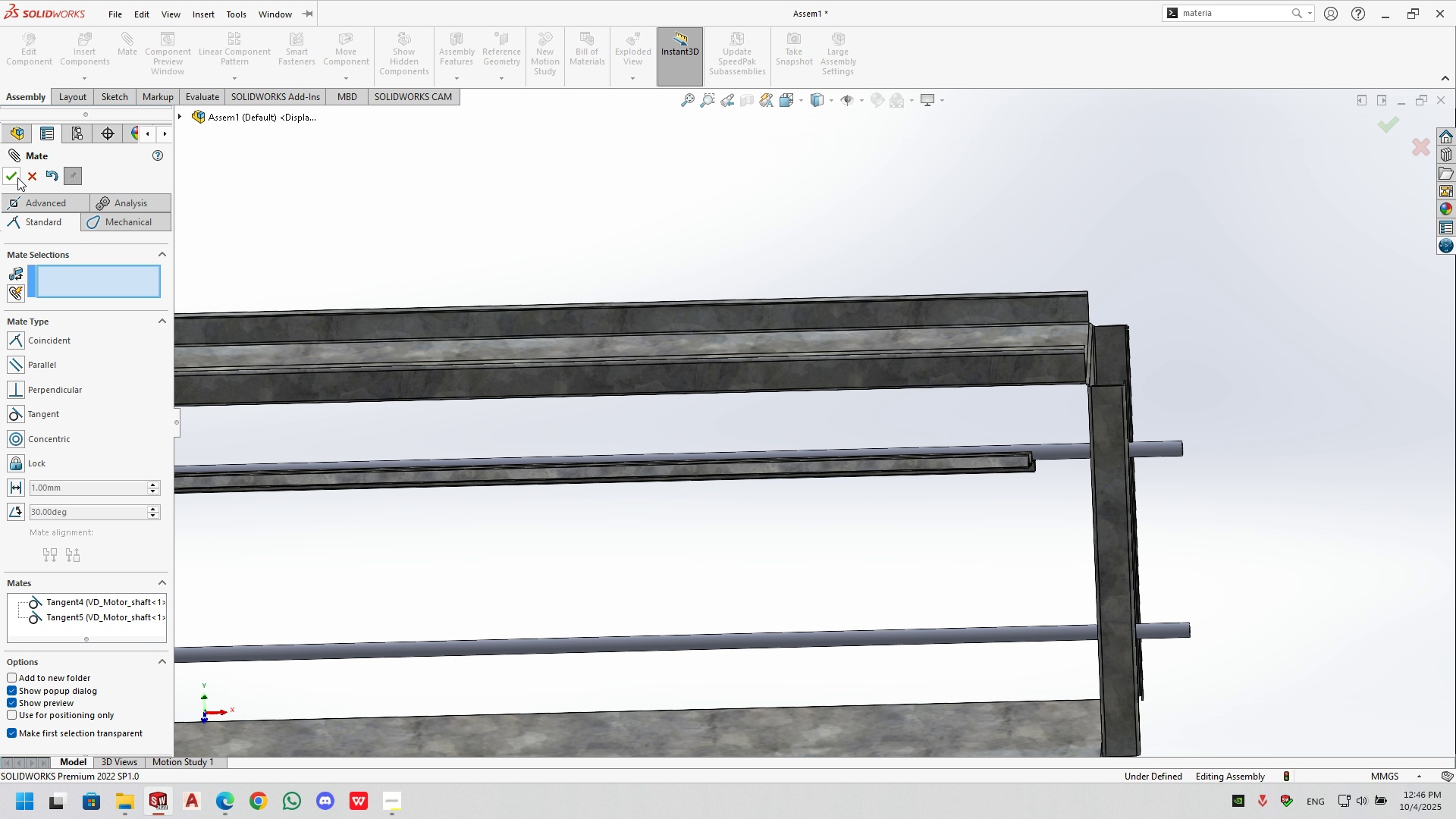 
left_click([17, 177])
 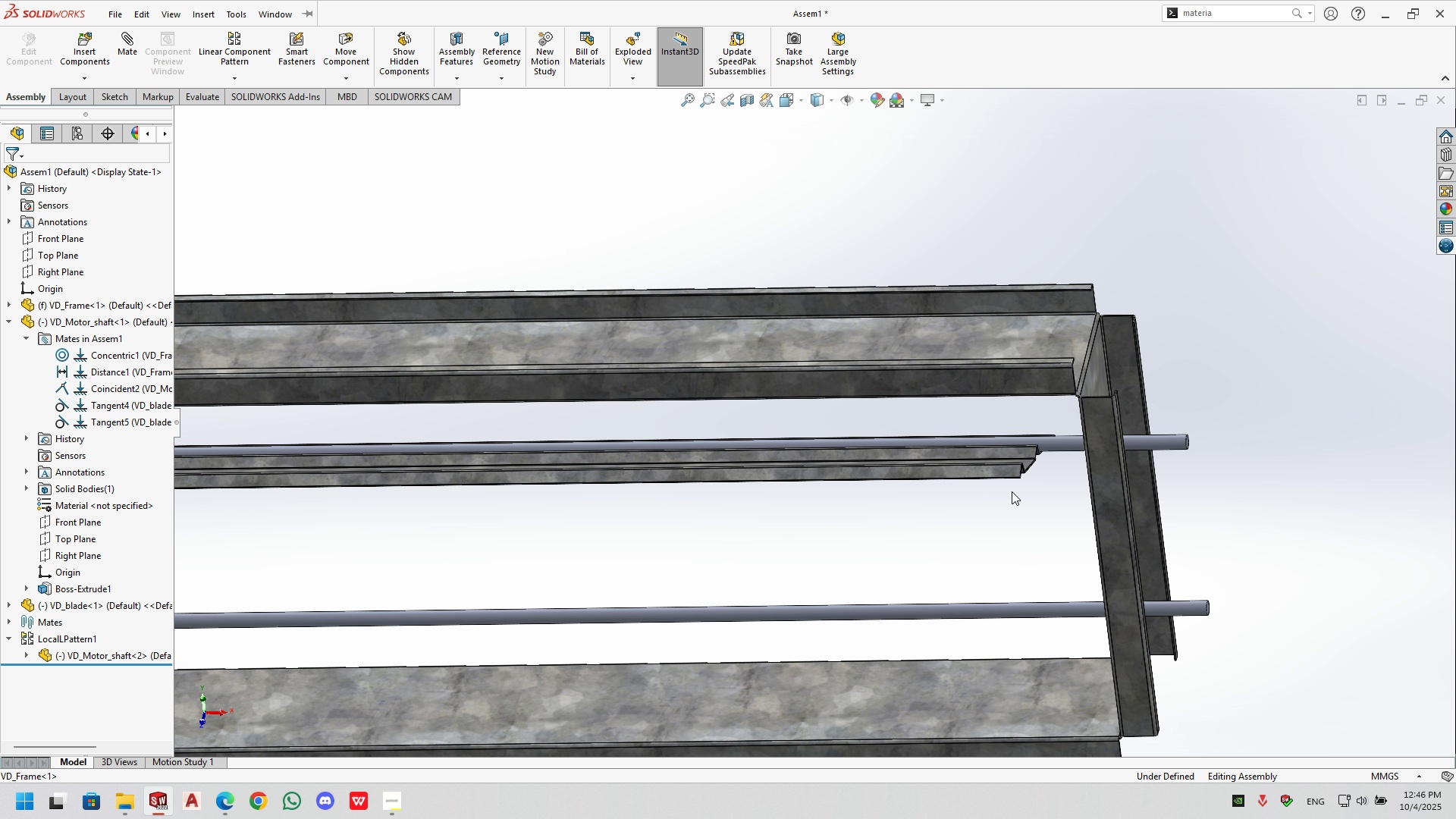 
left_click_drag(start_coordinate=[982, 453], to_coordinate=[868, 463])
 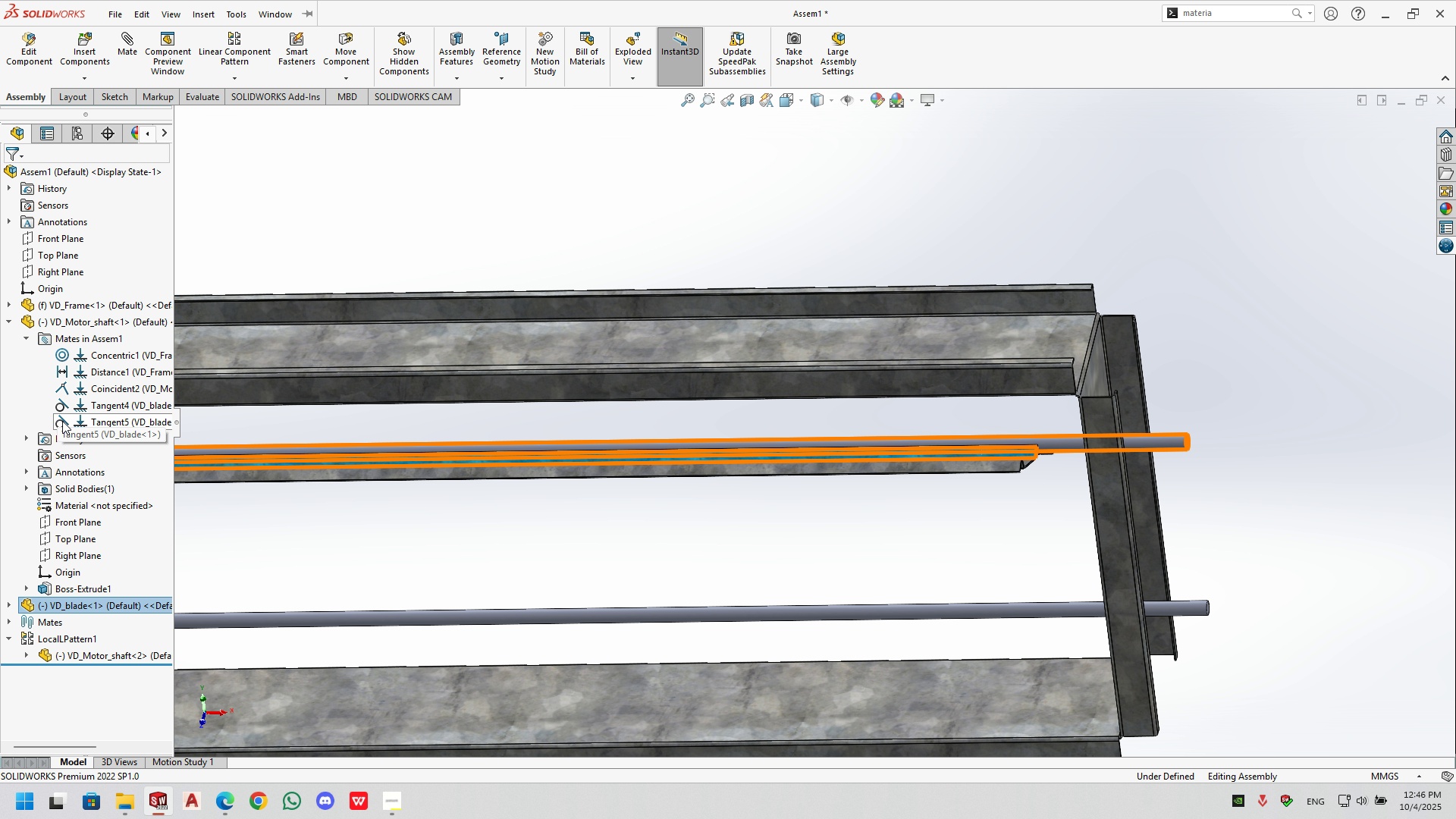 
left_click([62, 421])
 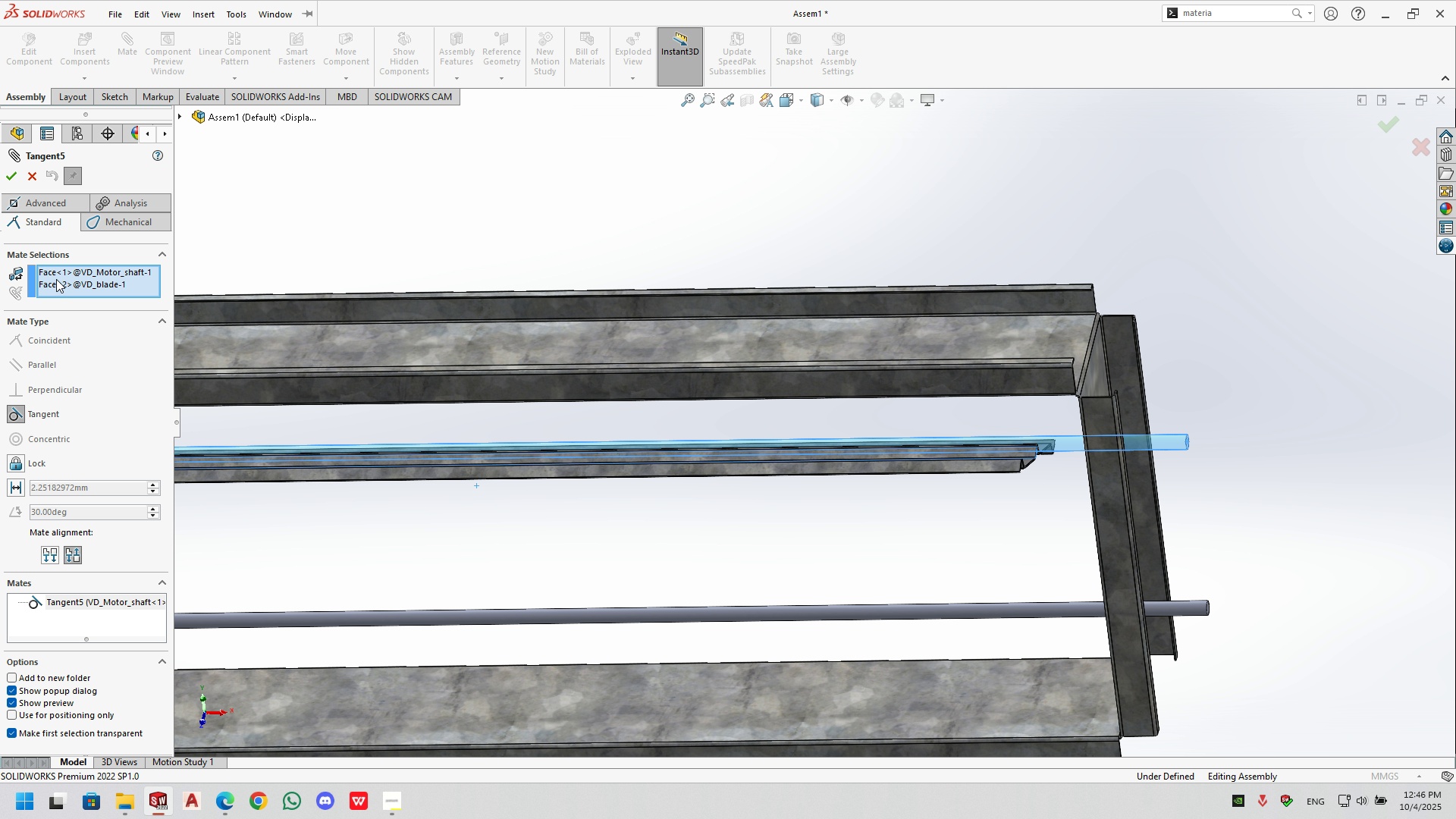 
left_click([56, 284])
 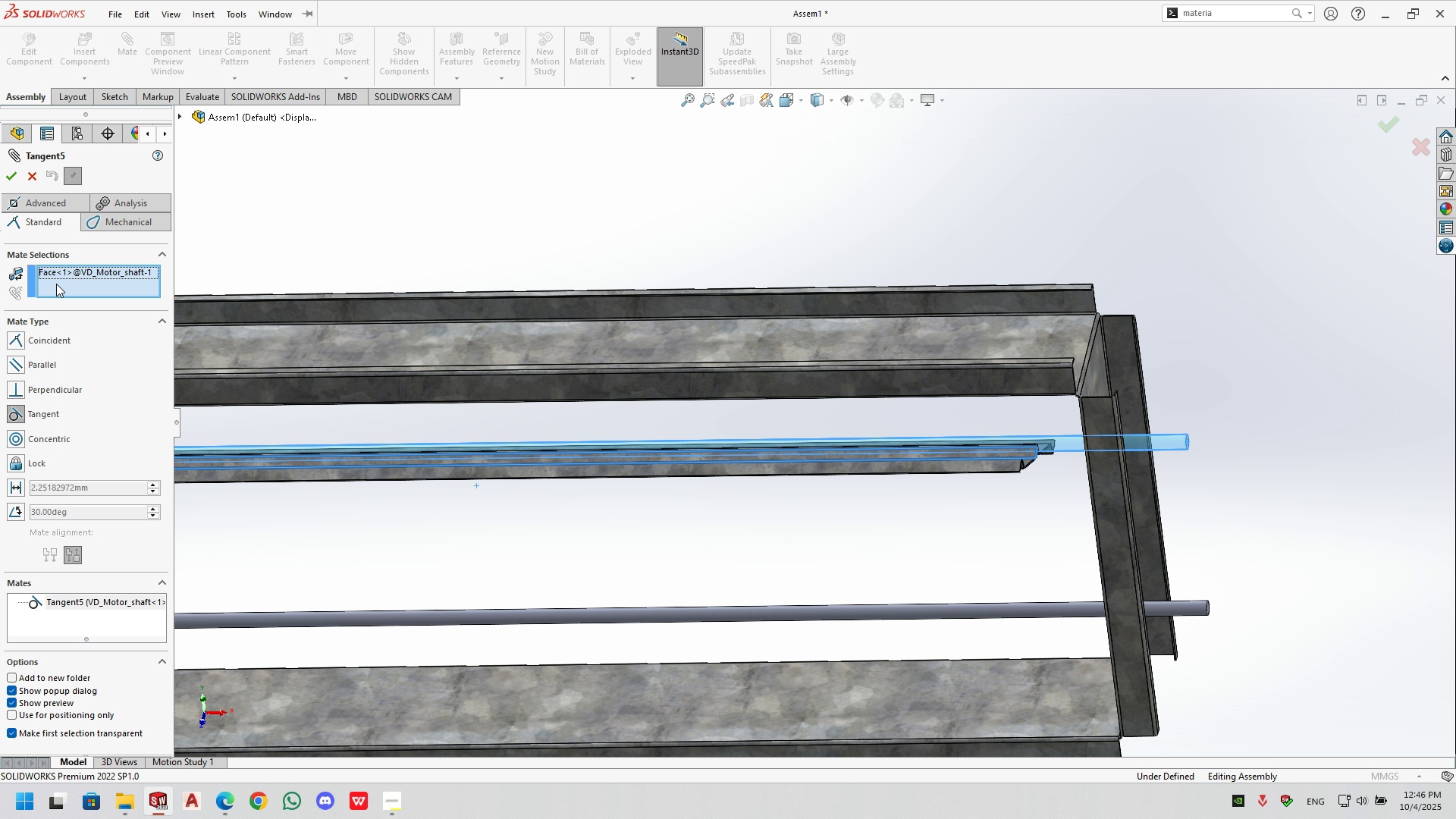 
key(Delete)
 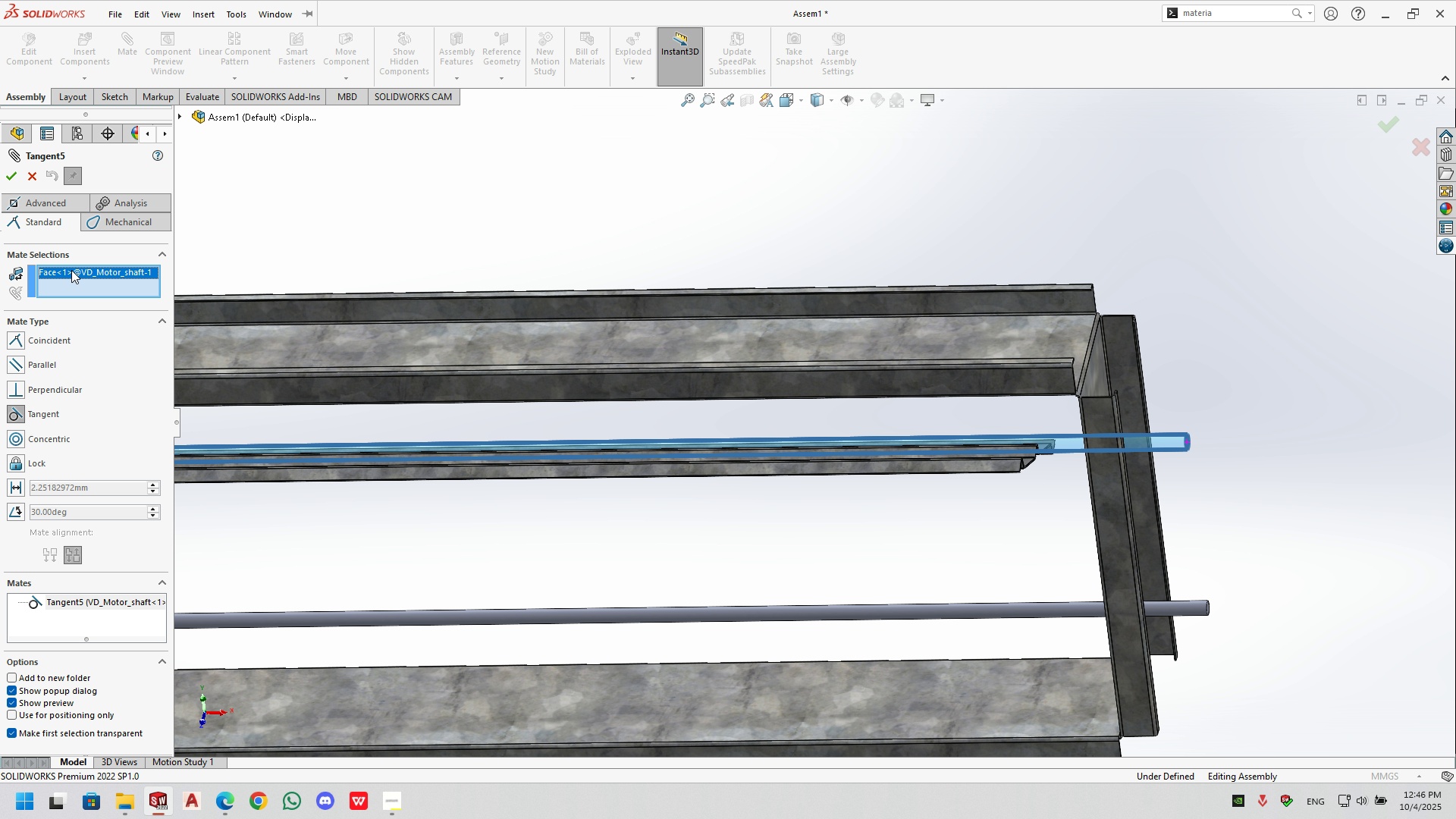 
left_click([71, 270])
 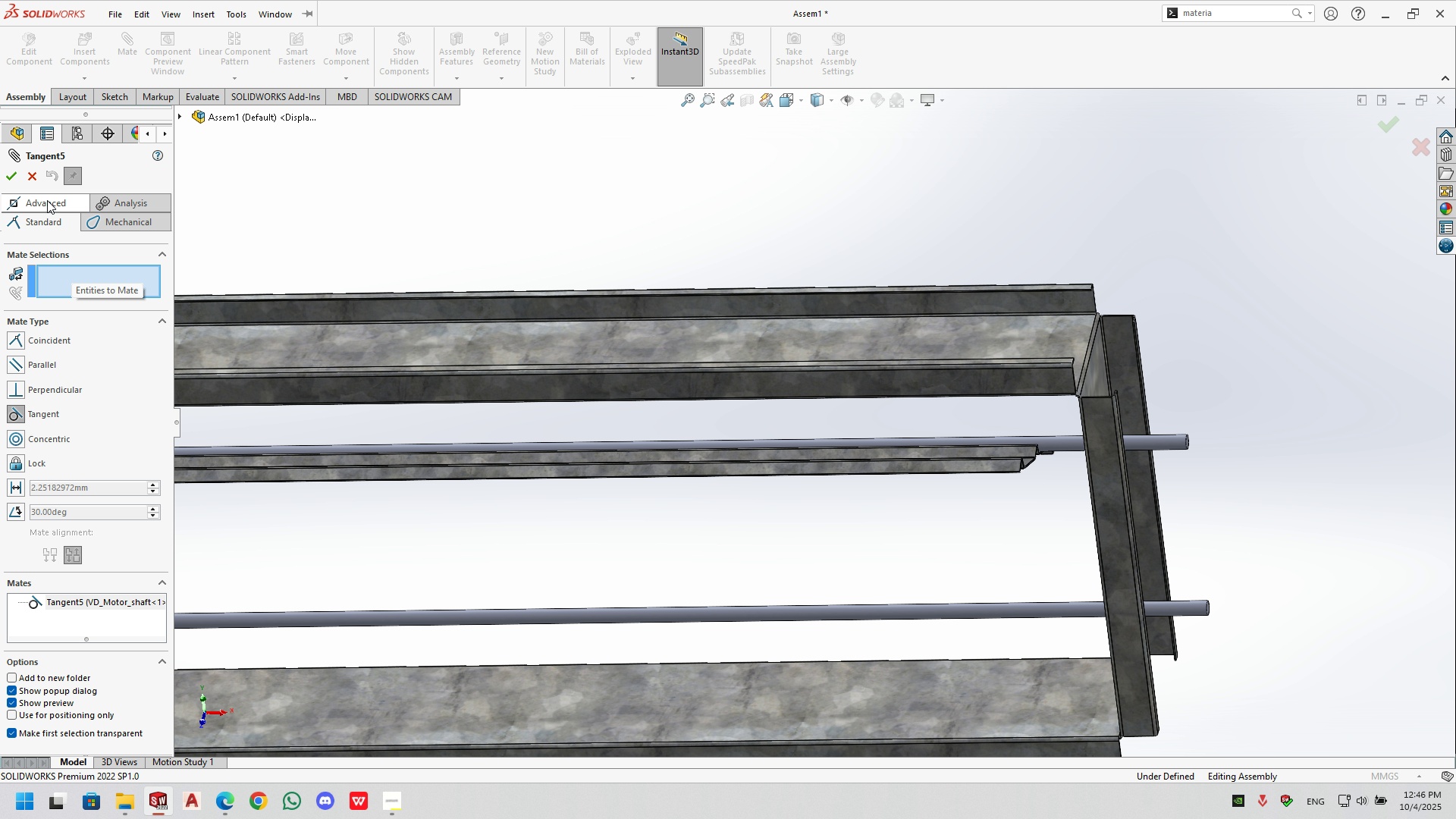 
key(Delete)
 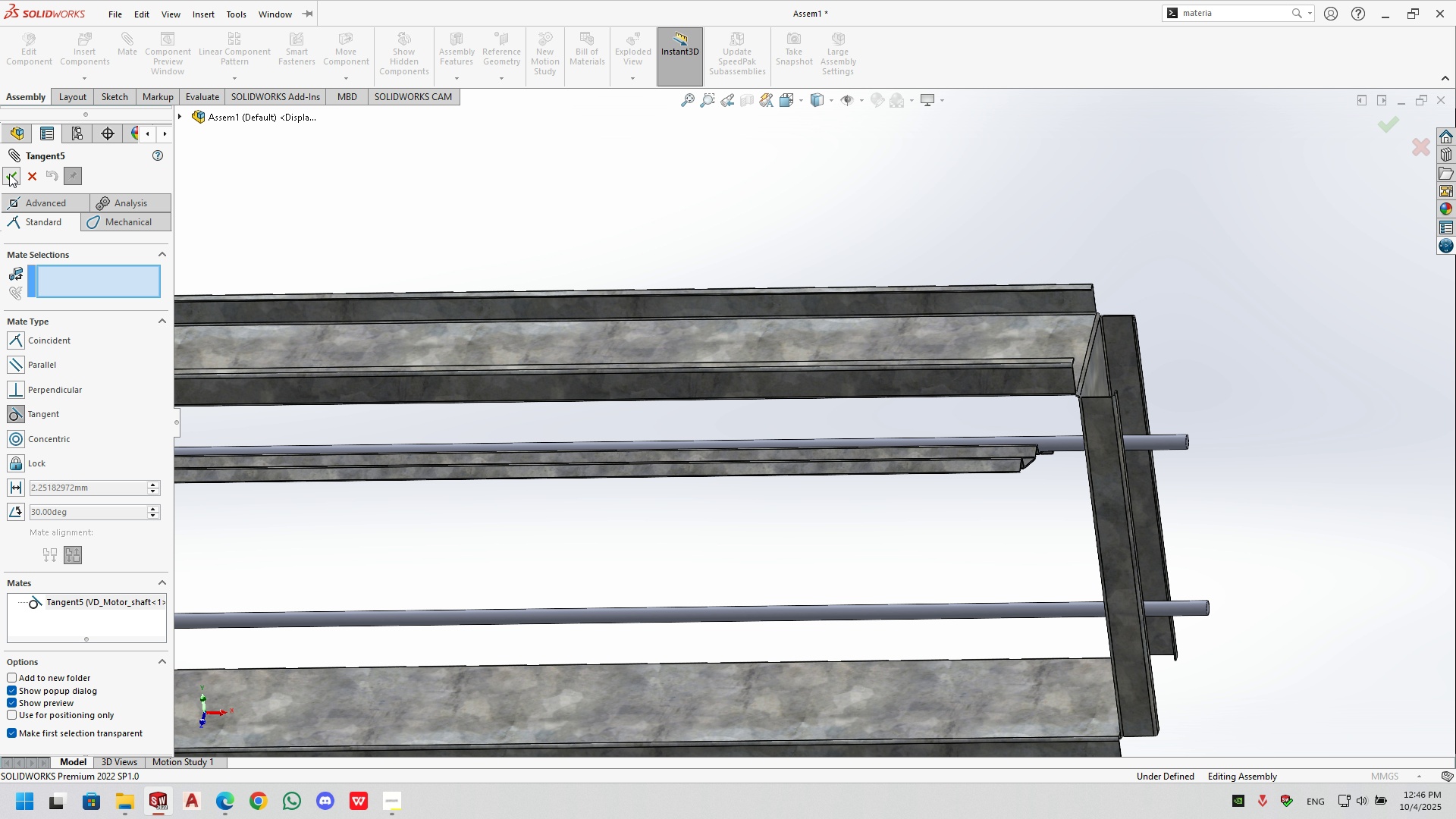 
left_click([9, 174])
 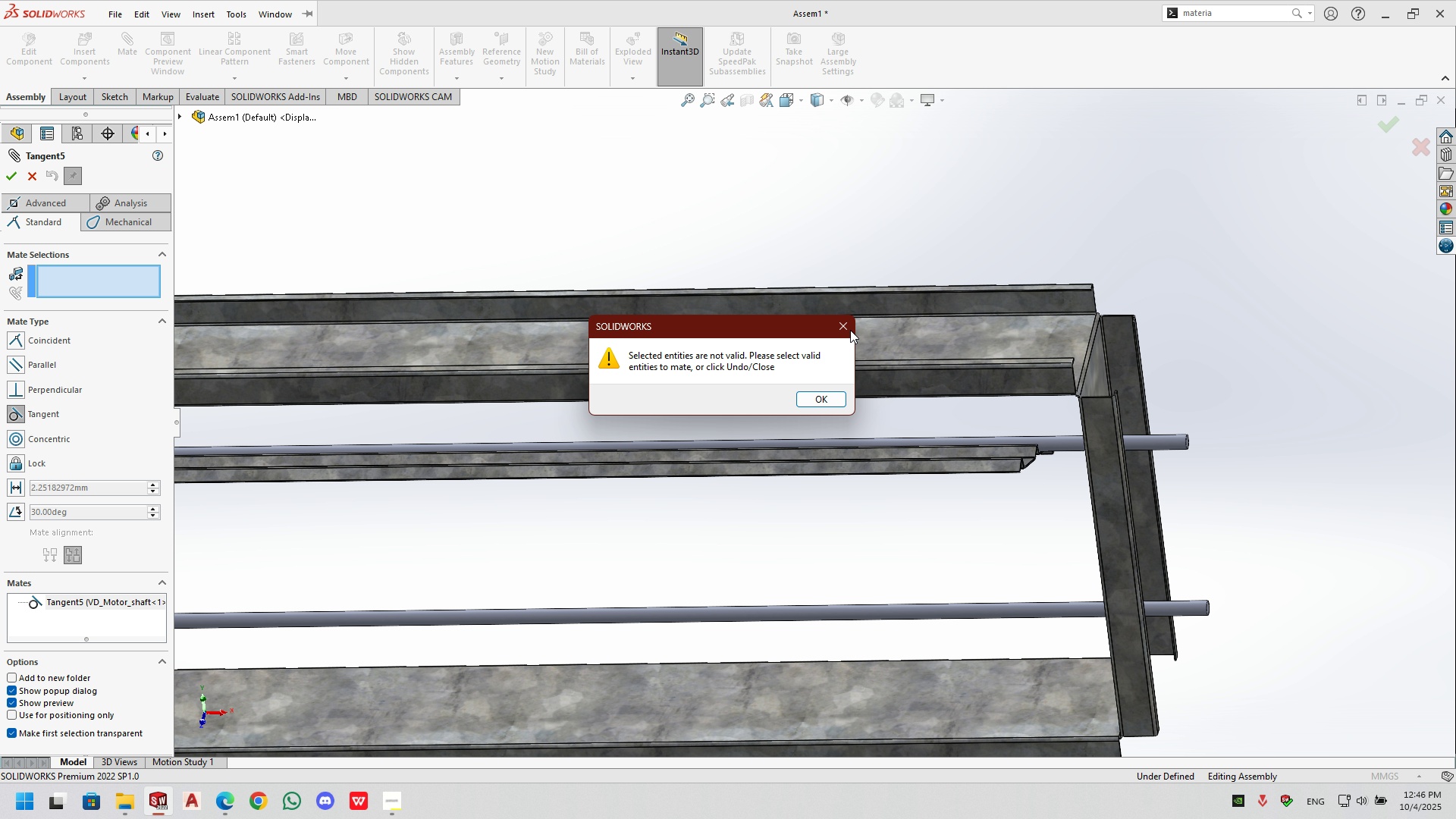 
left_click([839, 326])
 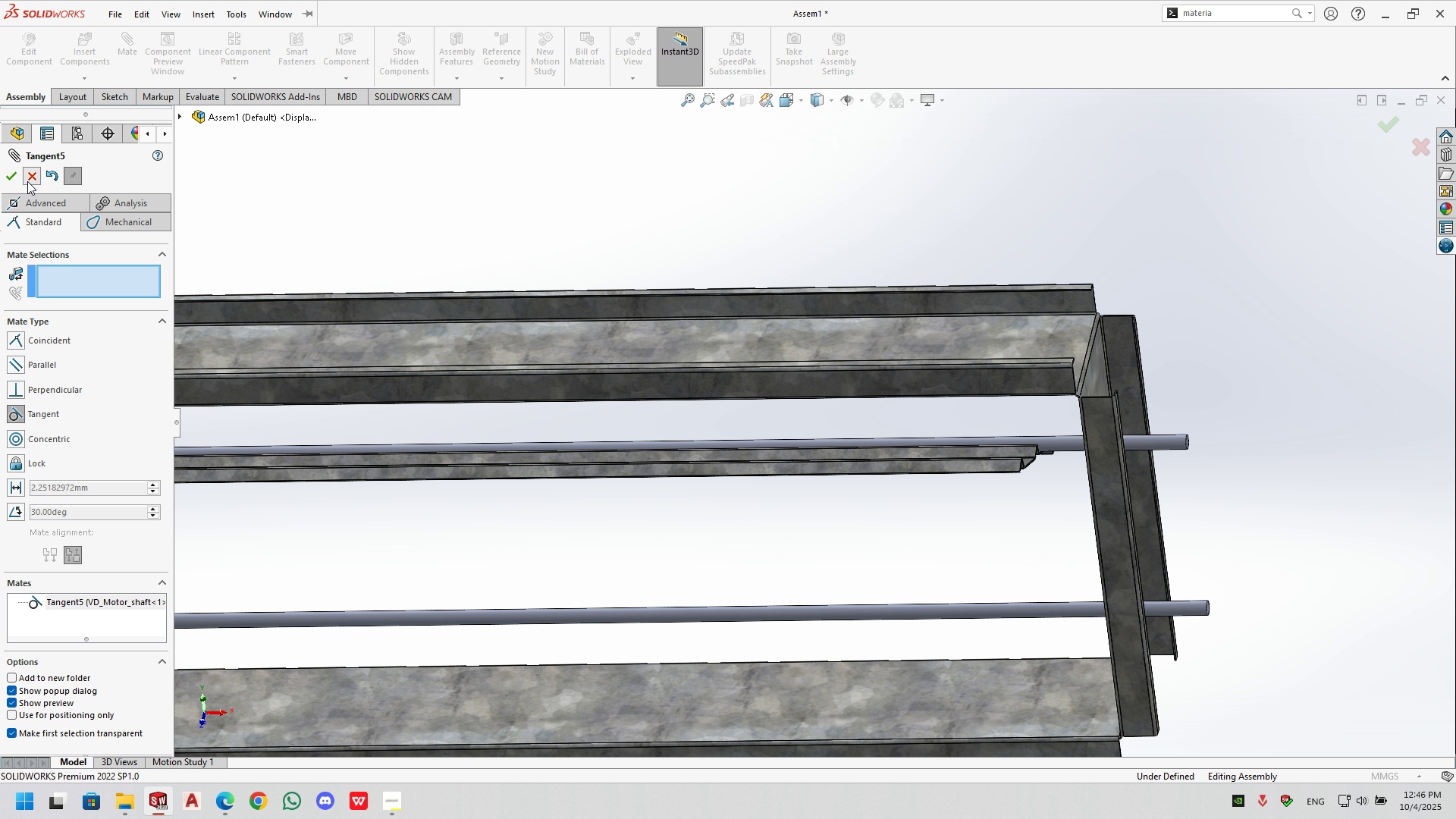 
left_click([27, 181])
 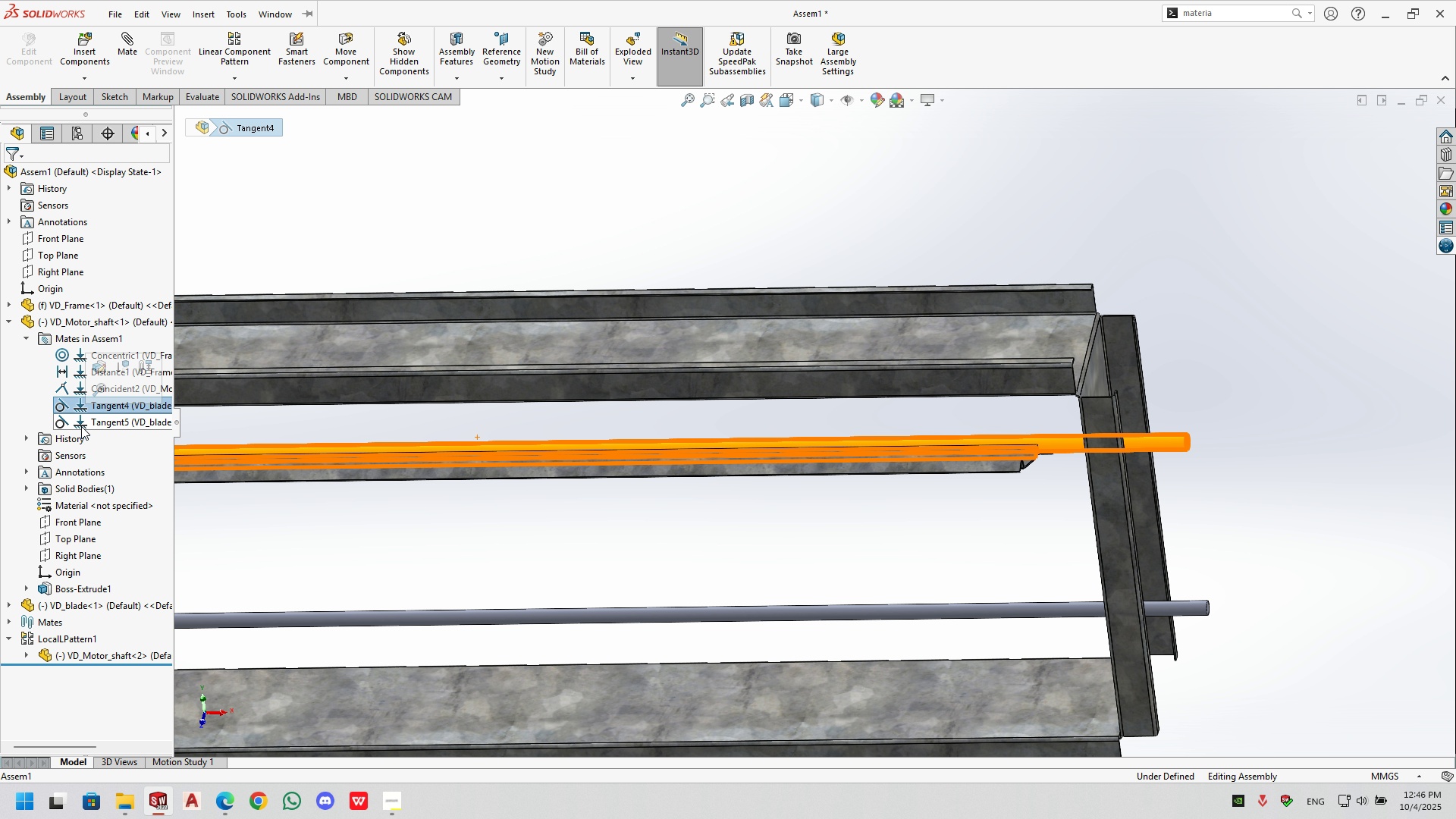 
double_click([81, 426])
 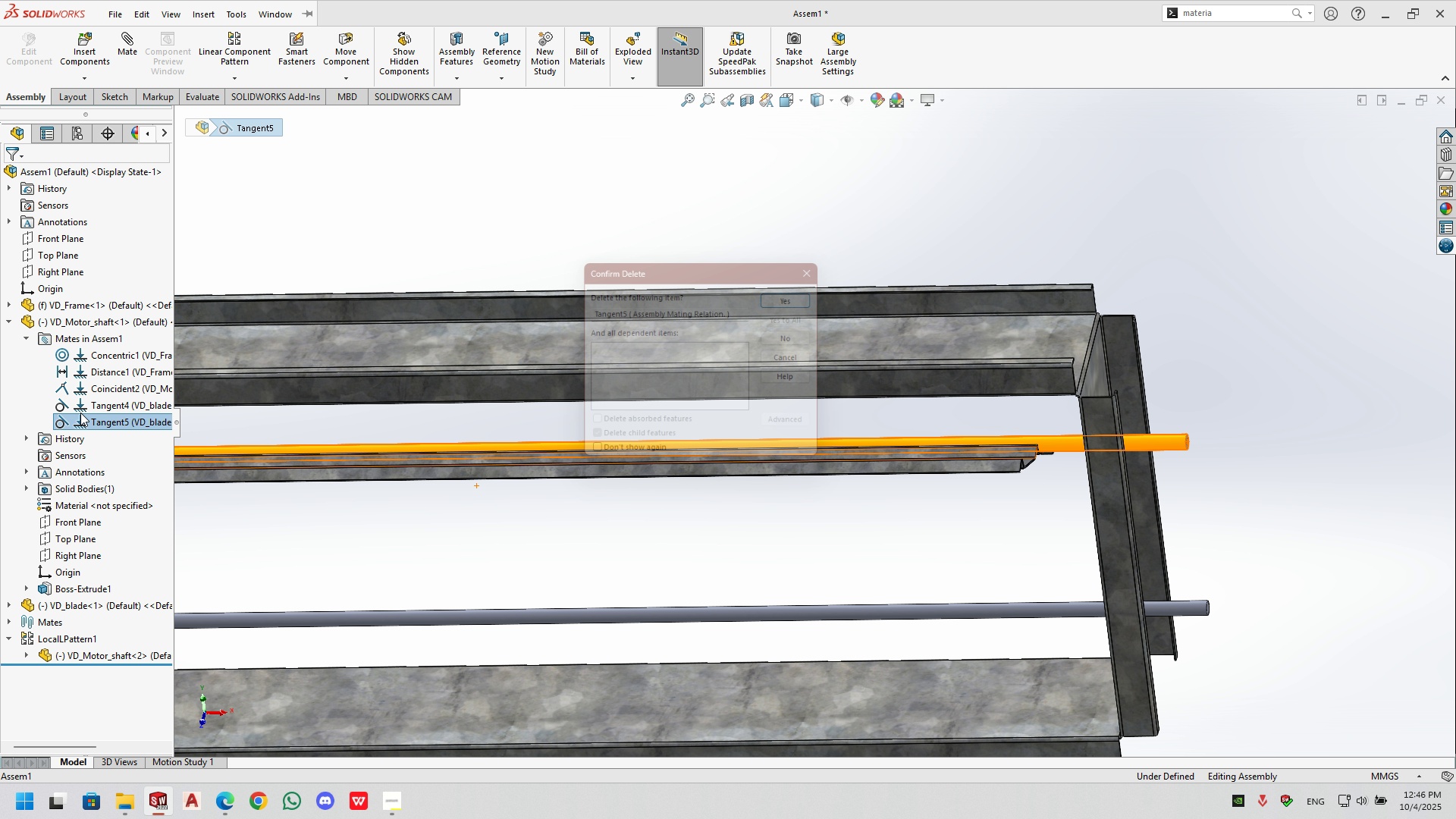 
key(Delete)
 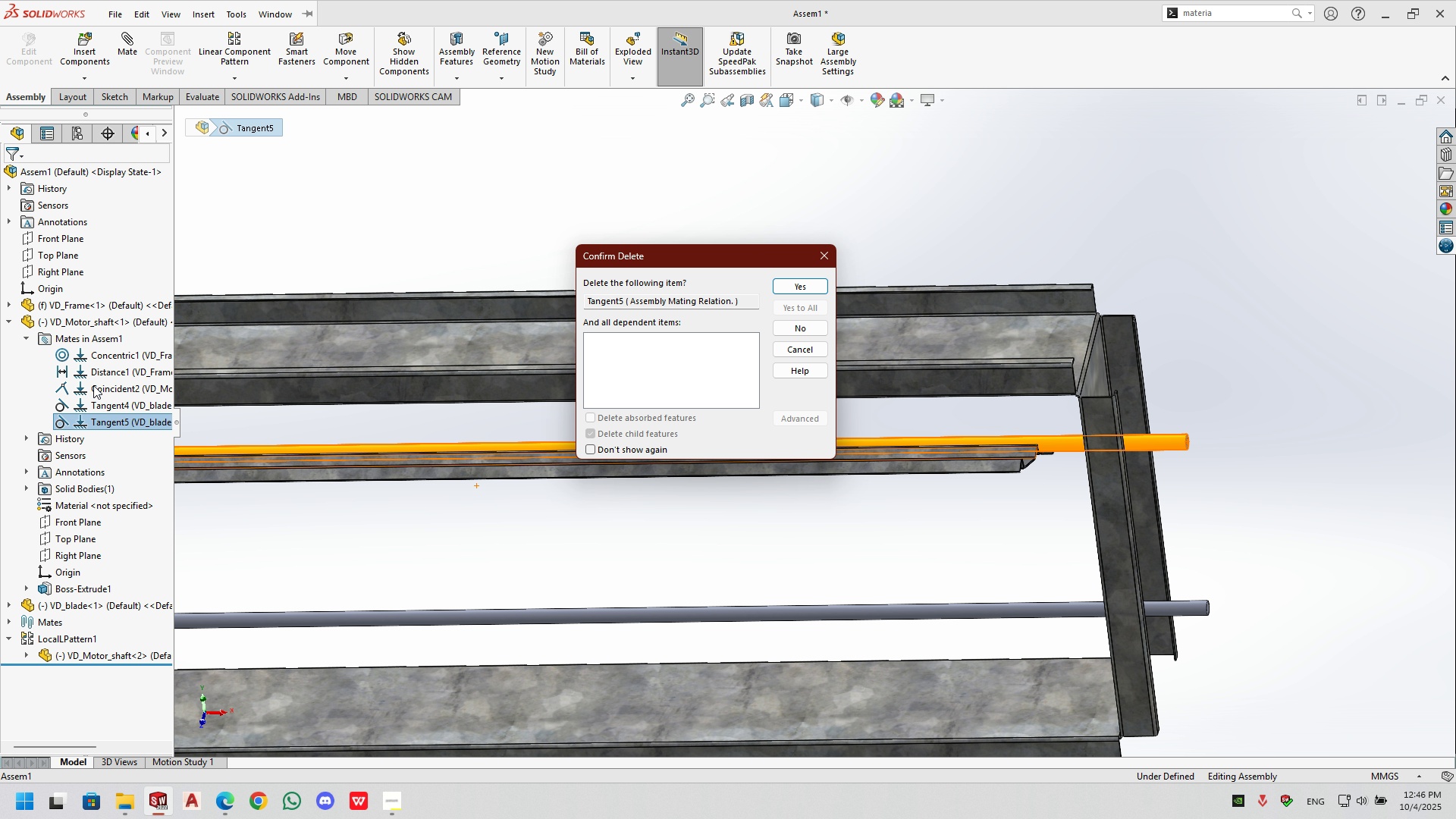 
key(Enter)
 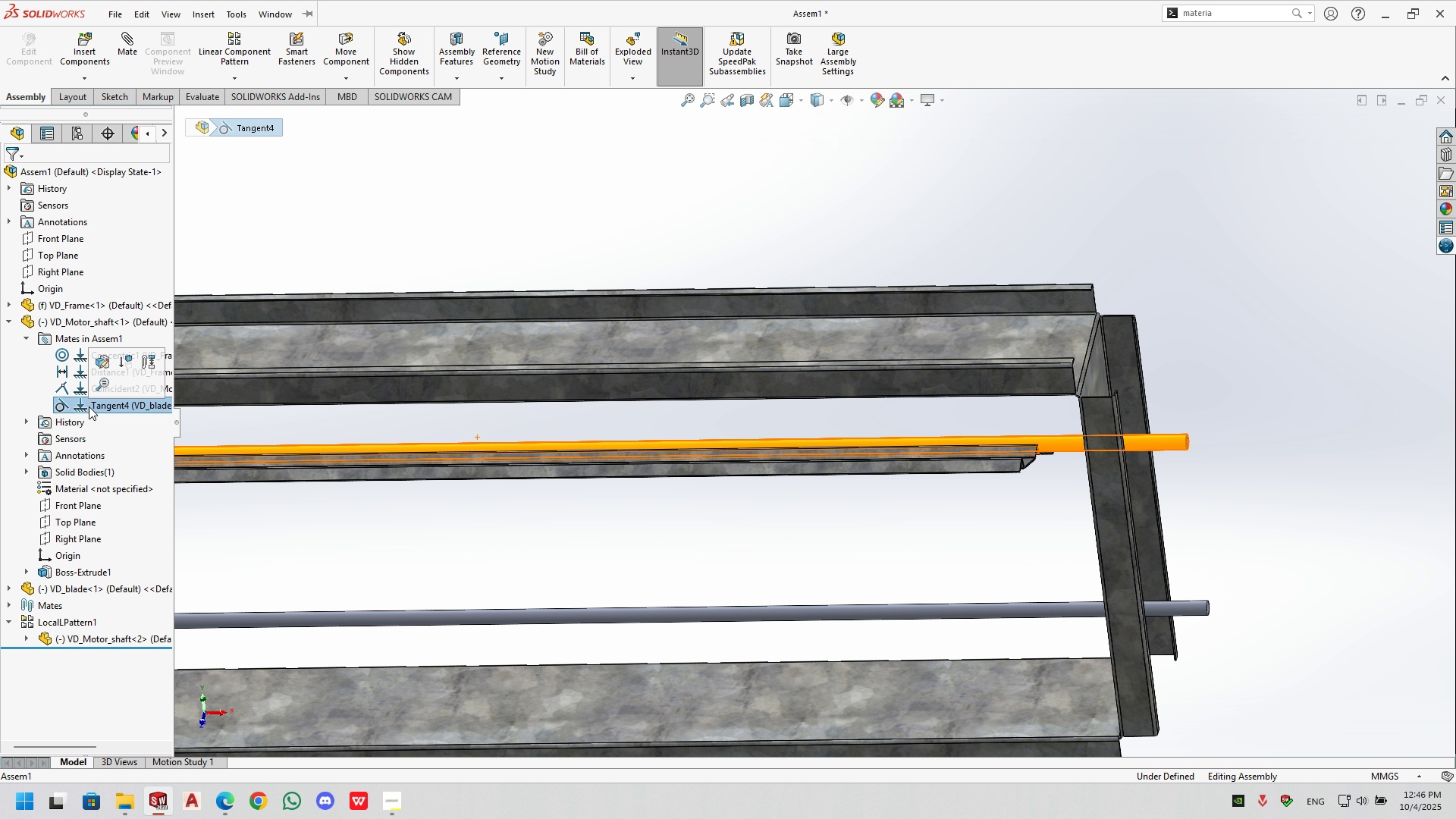 
key(Delete)
 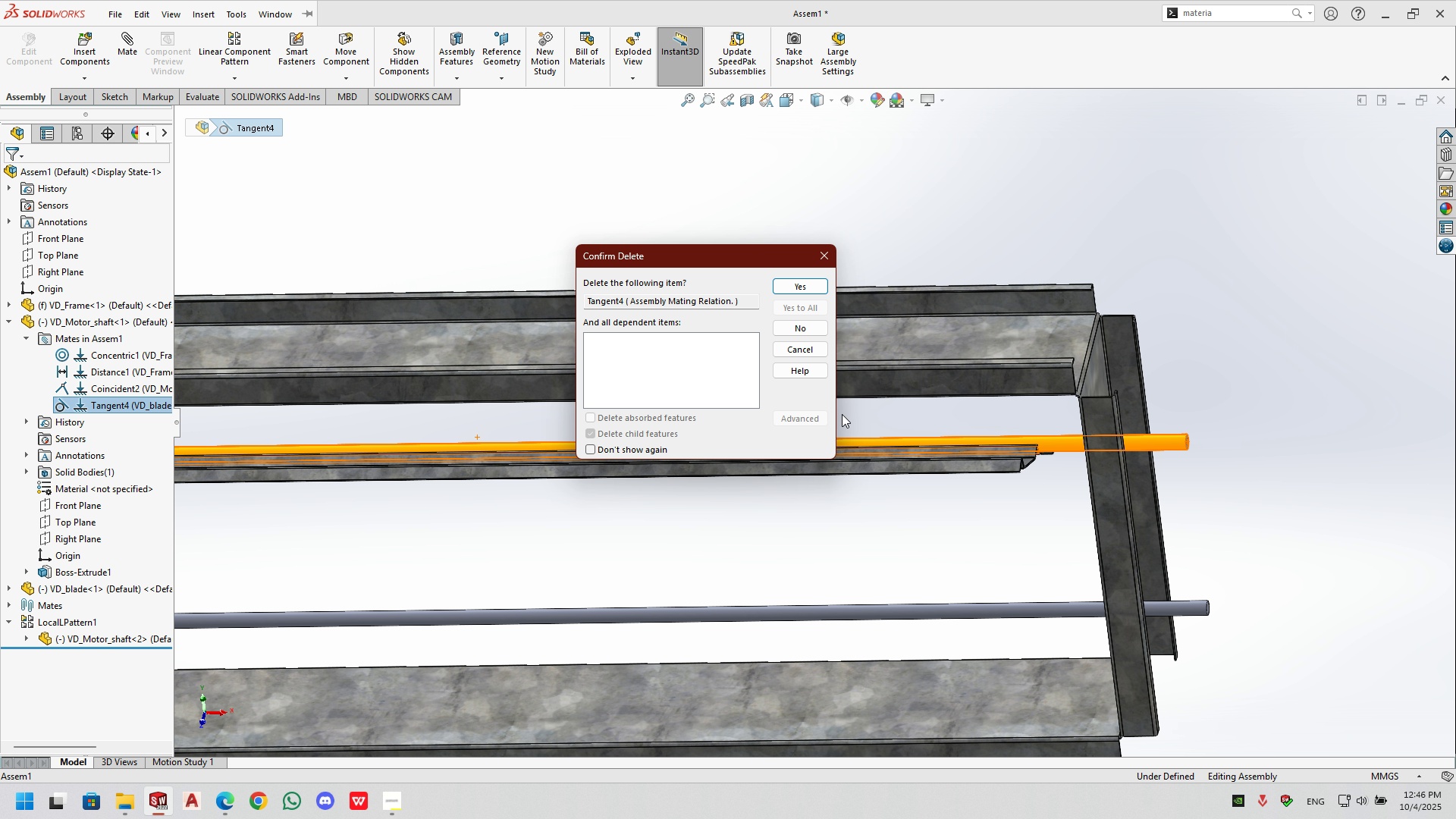 
key(Enter)
 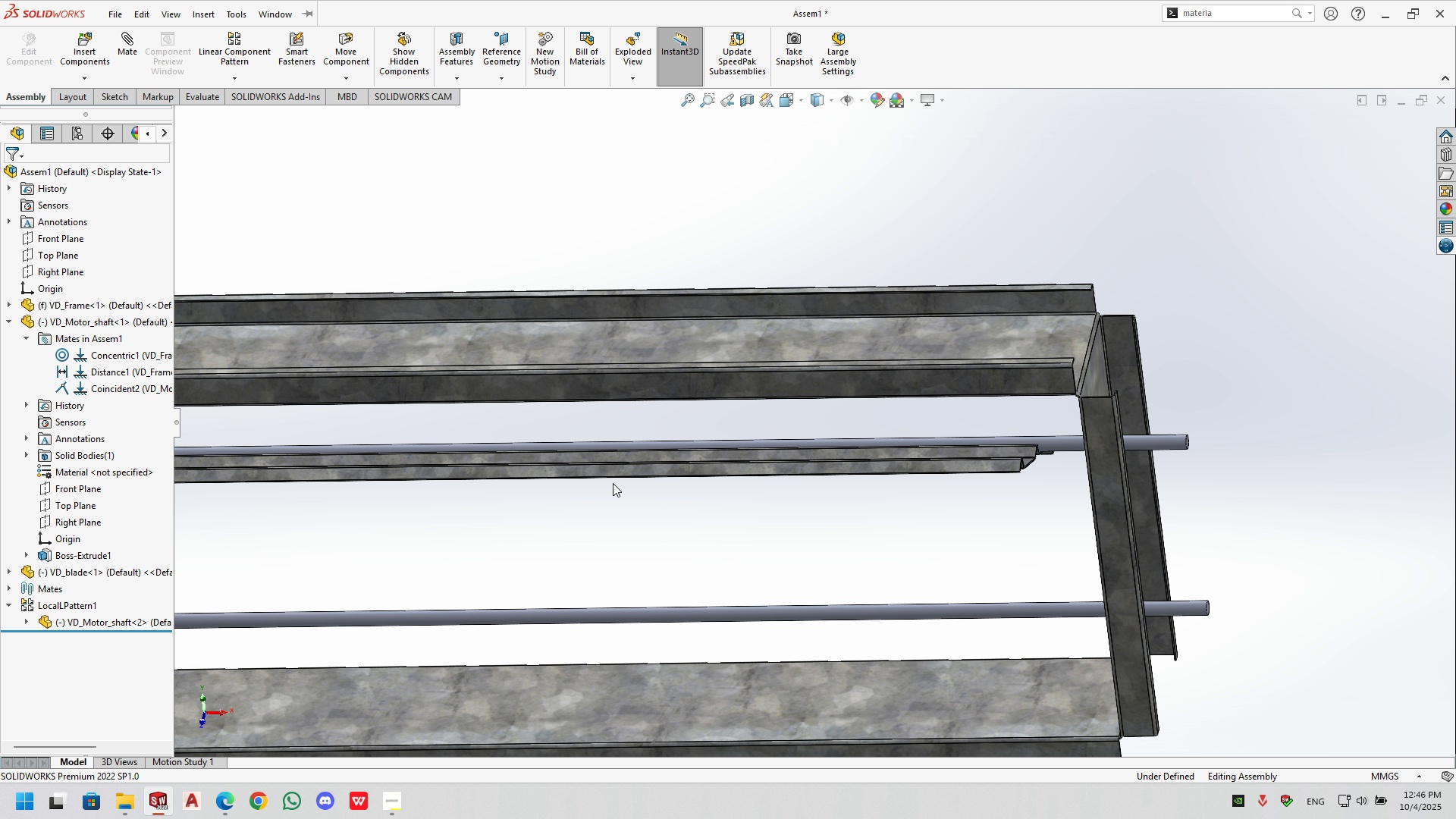 
left_click_drag(start_coordinate=[613, 482], to_coordinate=[613, 479])
 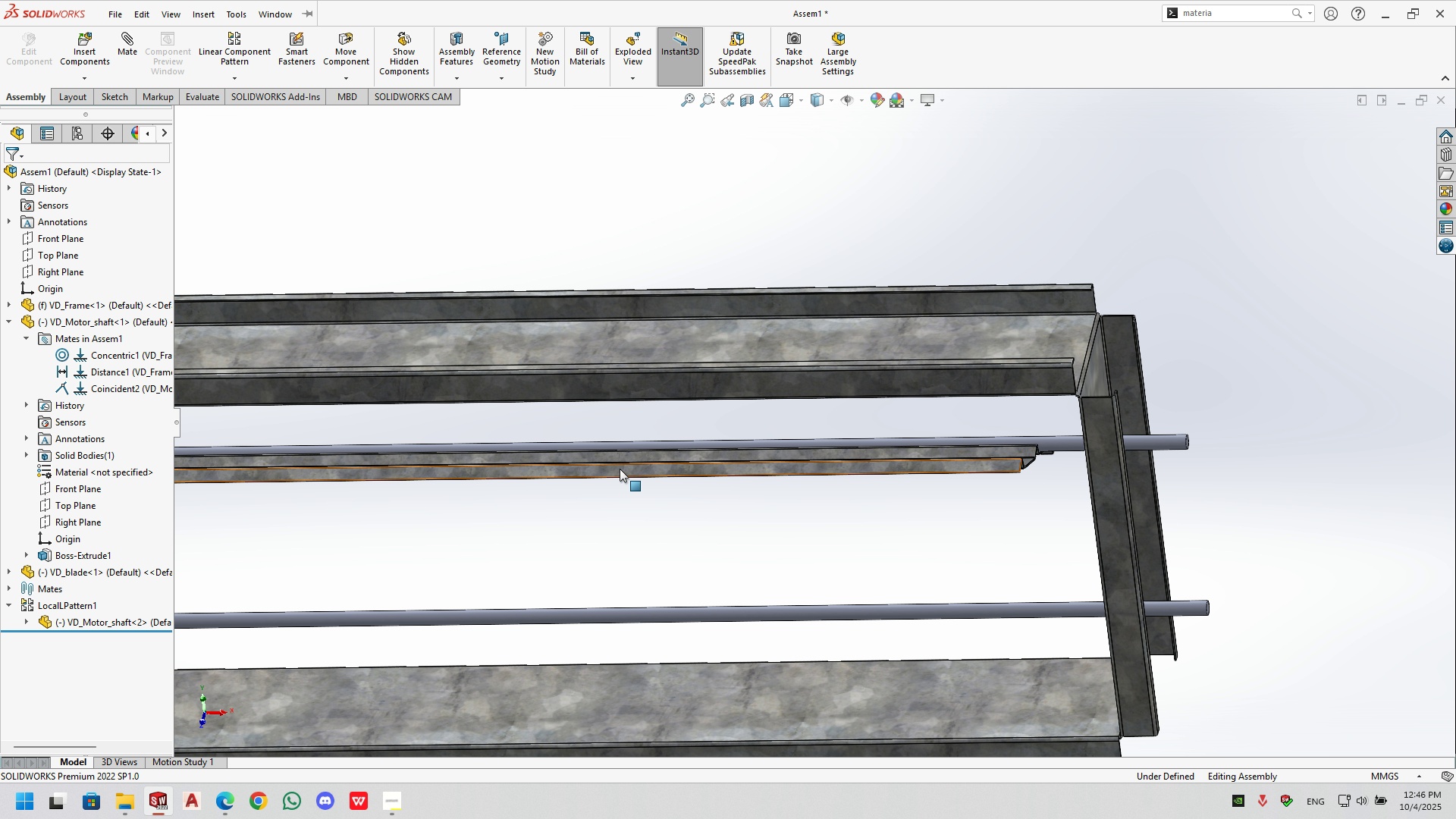 
left_click_drag(start_coordinate=[620, 469], to_coordinate=[617, 450])
 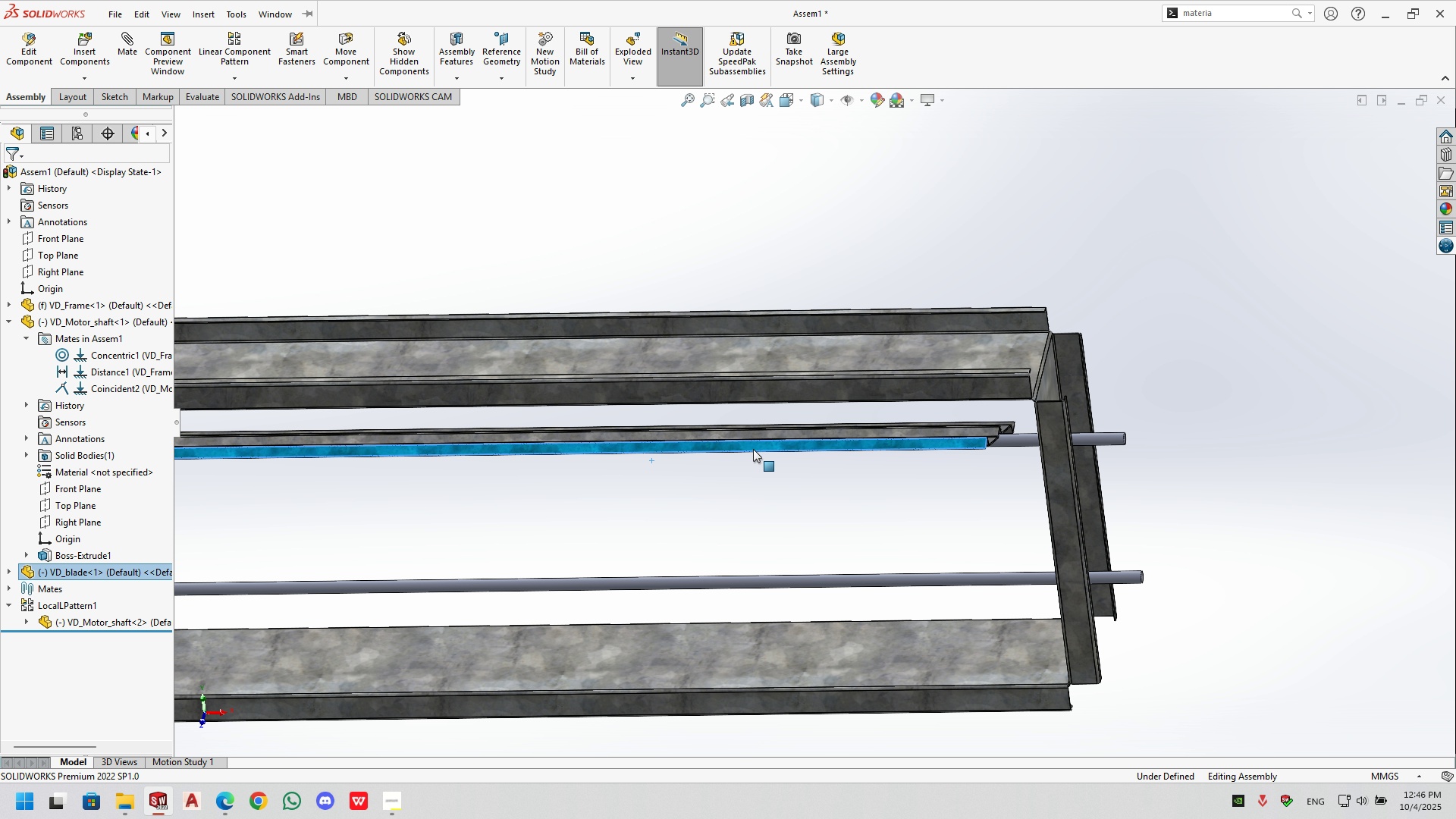 
scroll: coordinate [795, 444], scroll_direction: up, amount: 2.0
 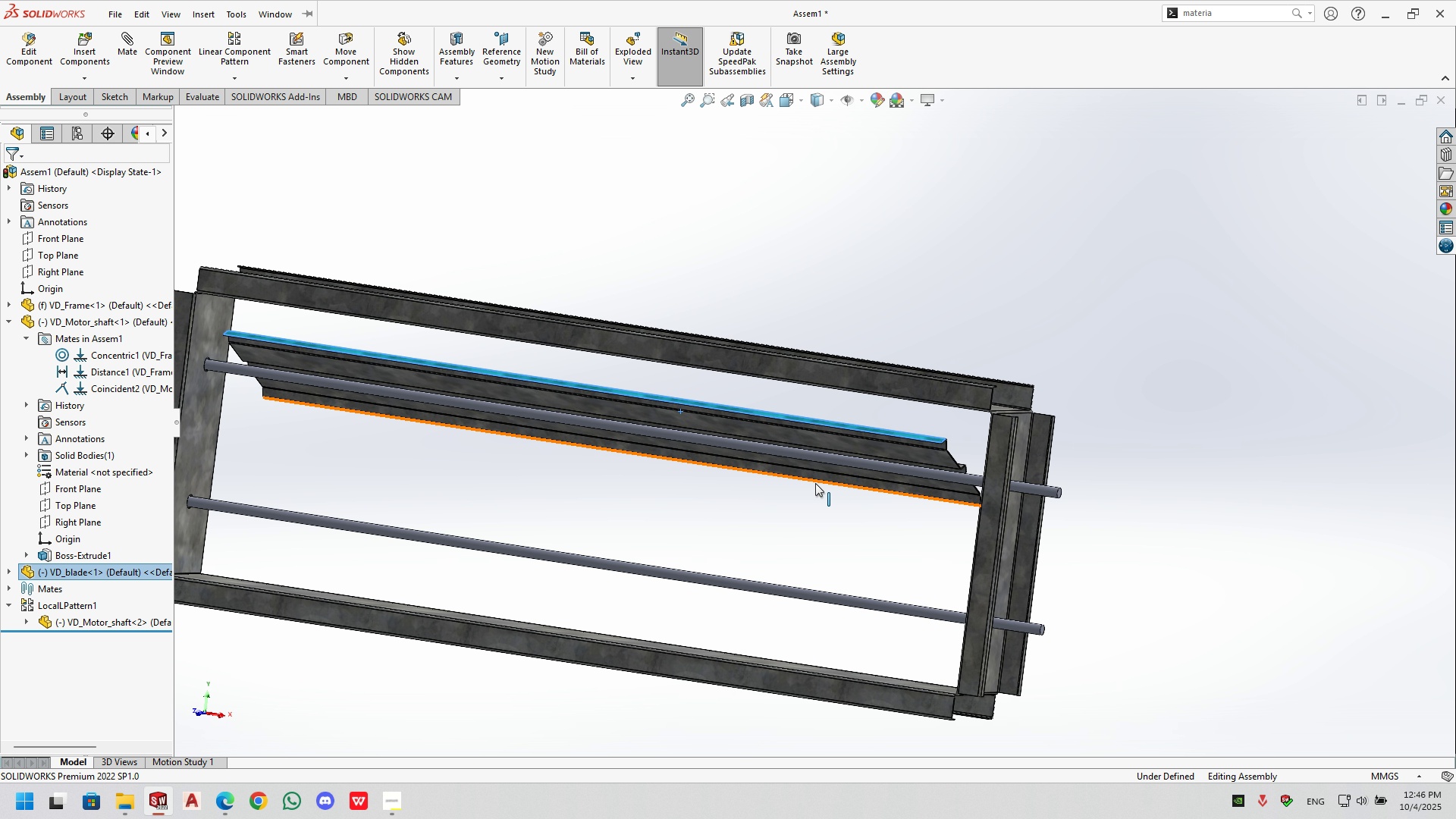 
right_click([837, 444])
 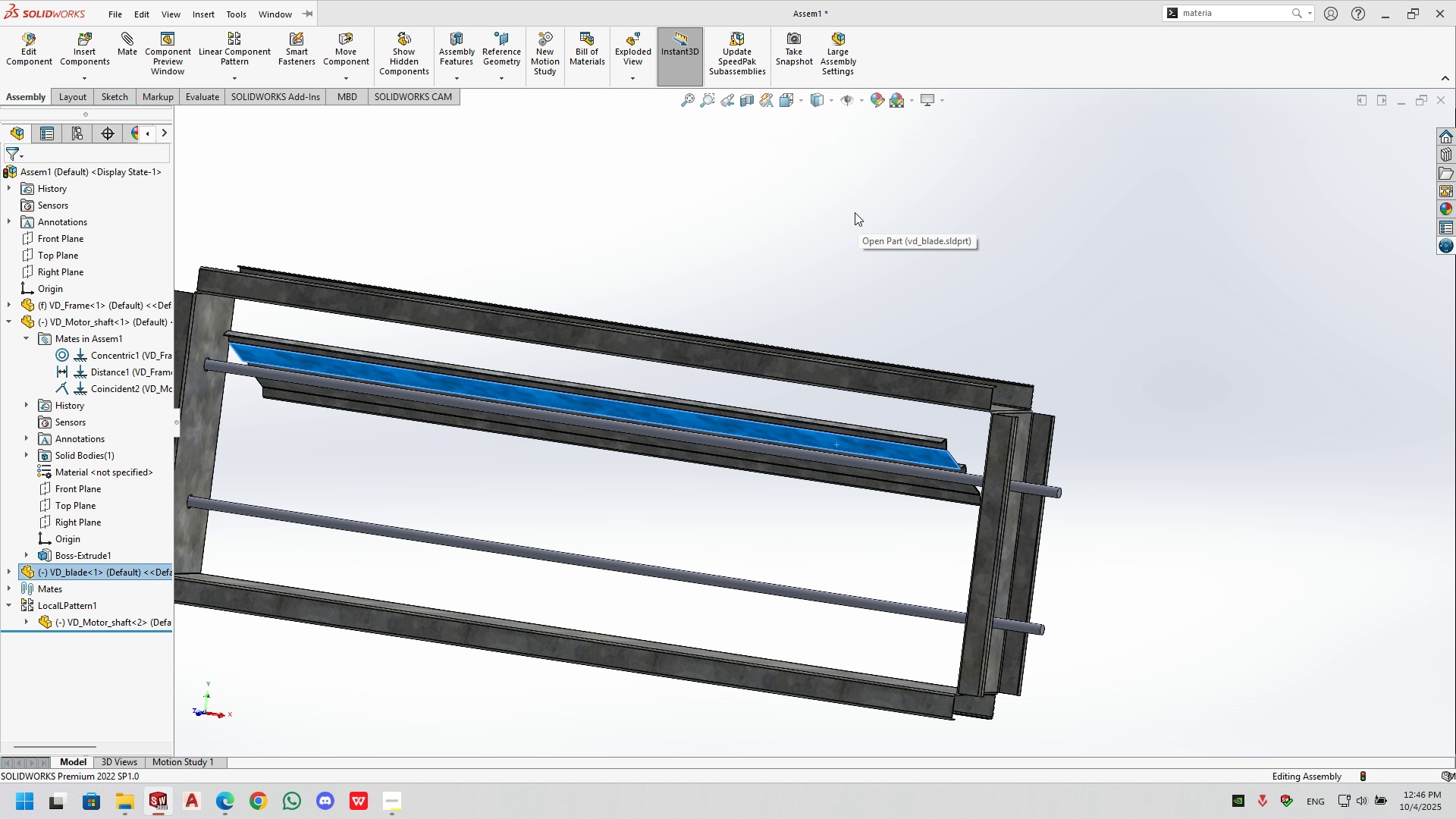 
left_click([855, 212])
 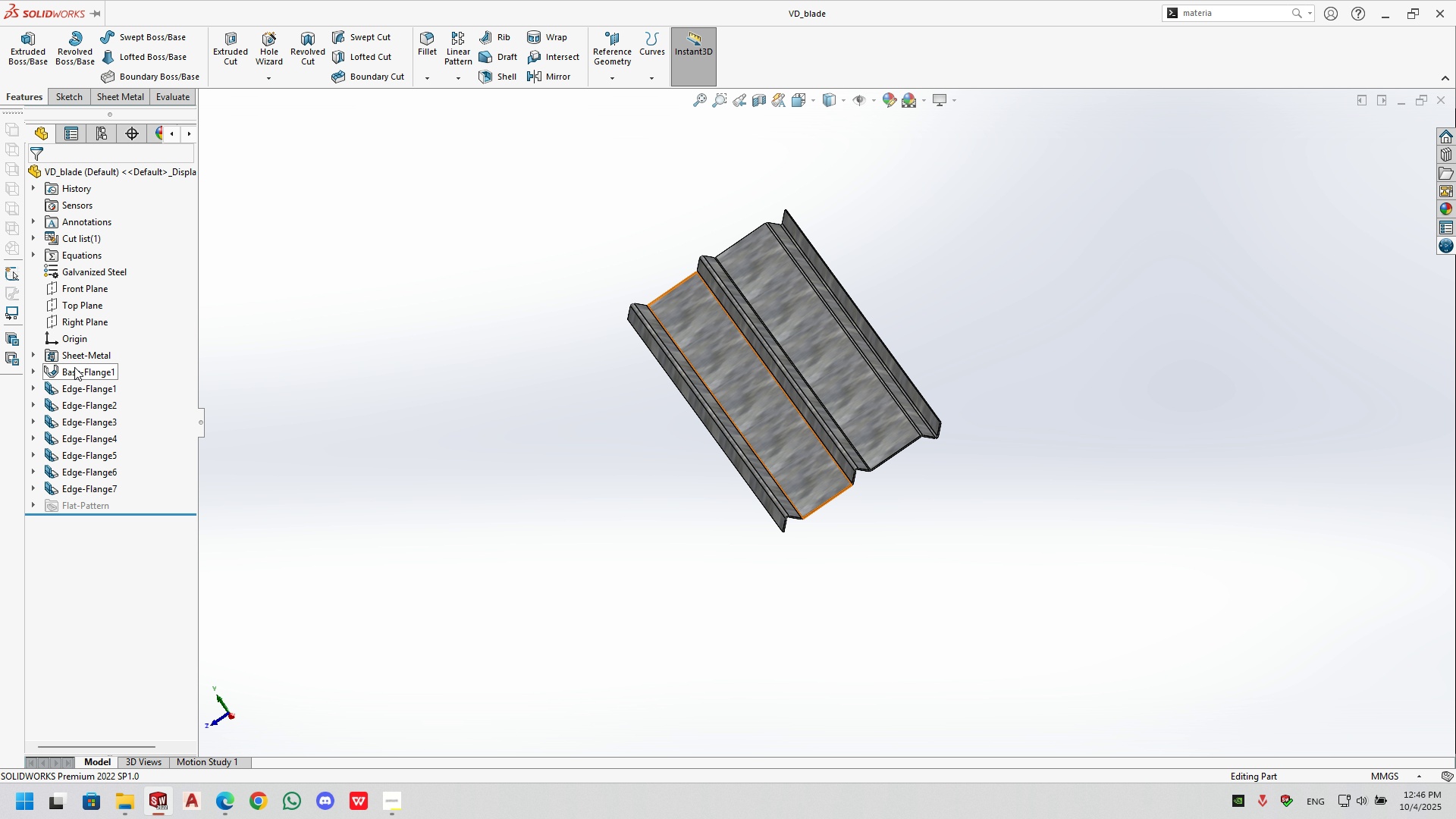 
left_click([74, 366])
 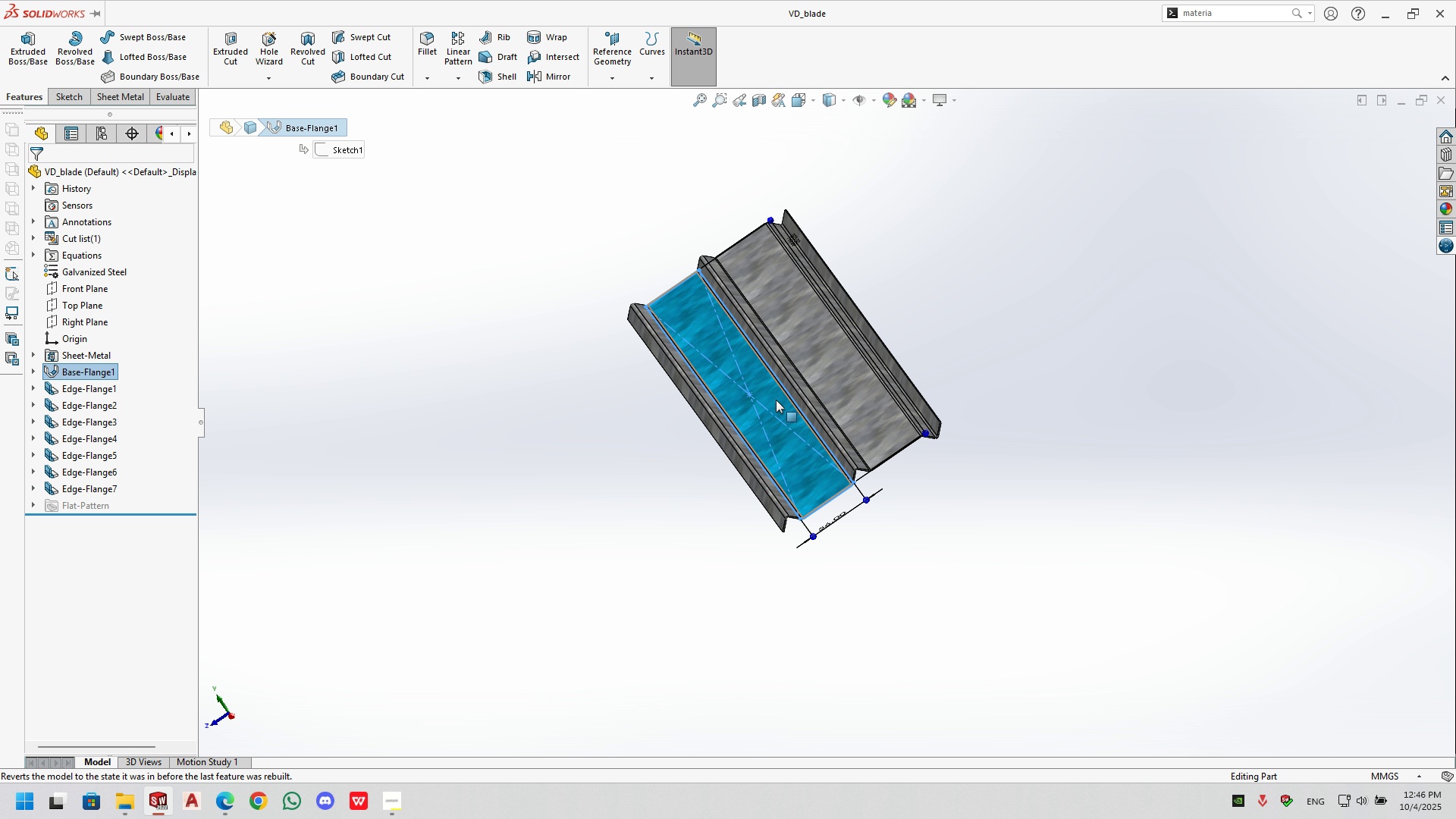 
scroll: coordinate [681, 344], scroll_direction: down, amount: 9.0
 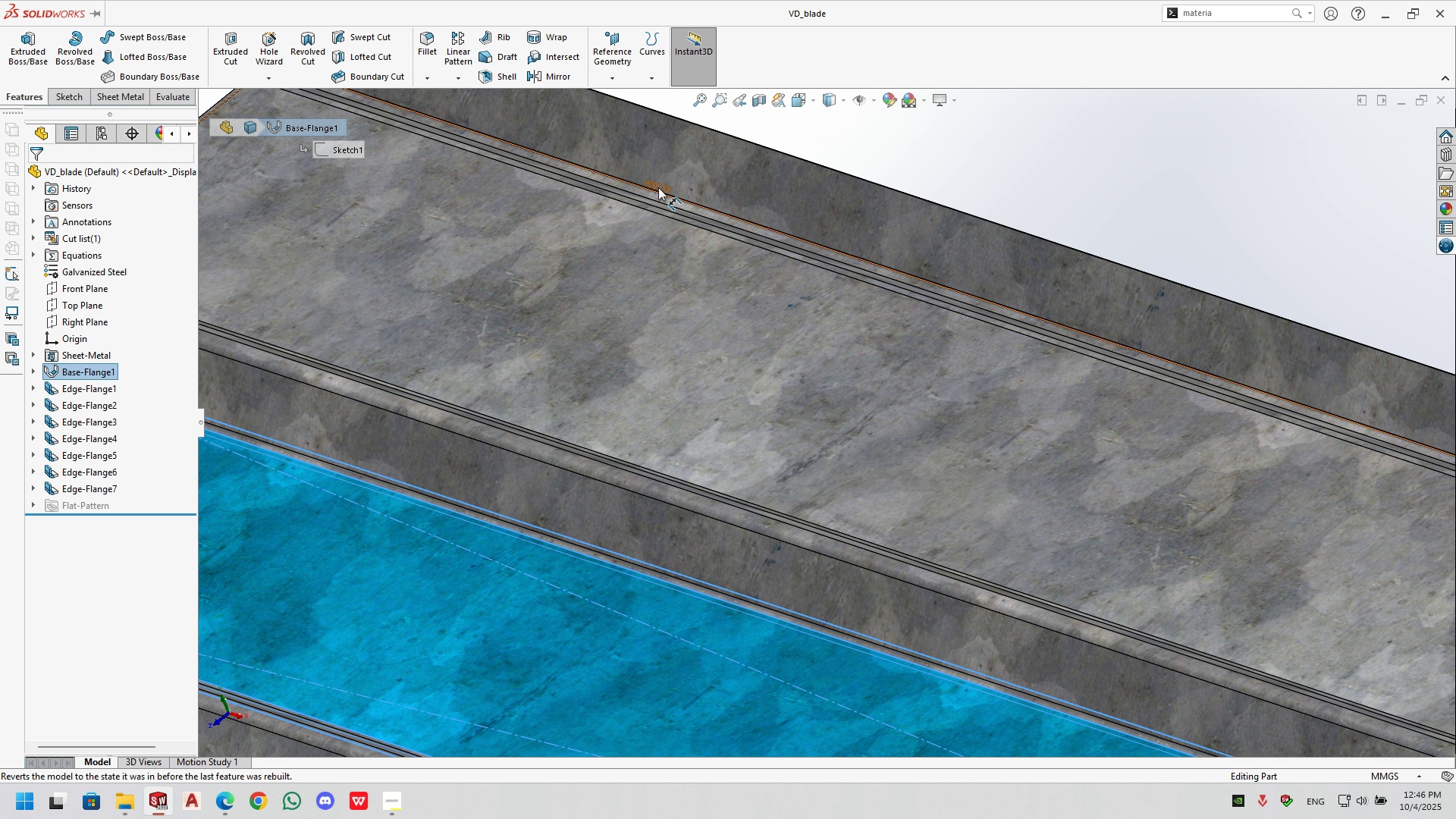 
left_click([658, 187])
 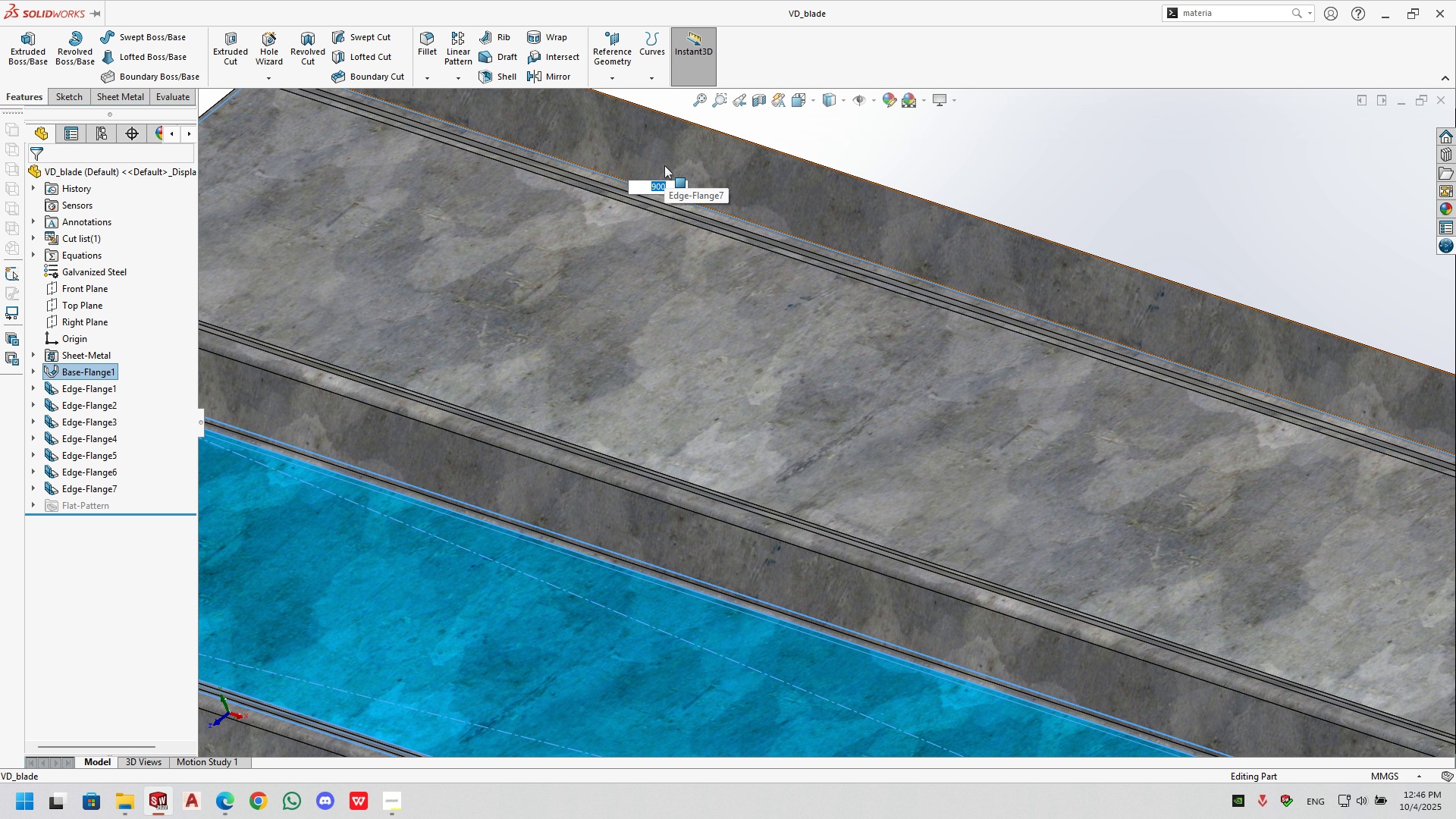 
wait(6.43)
 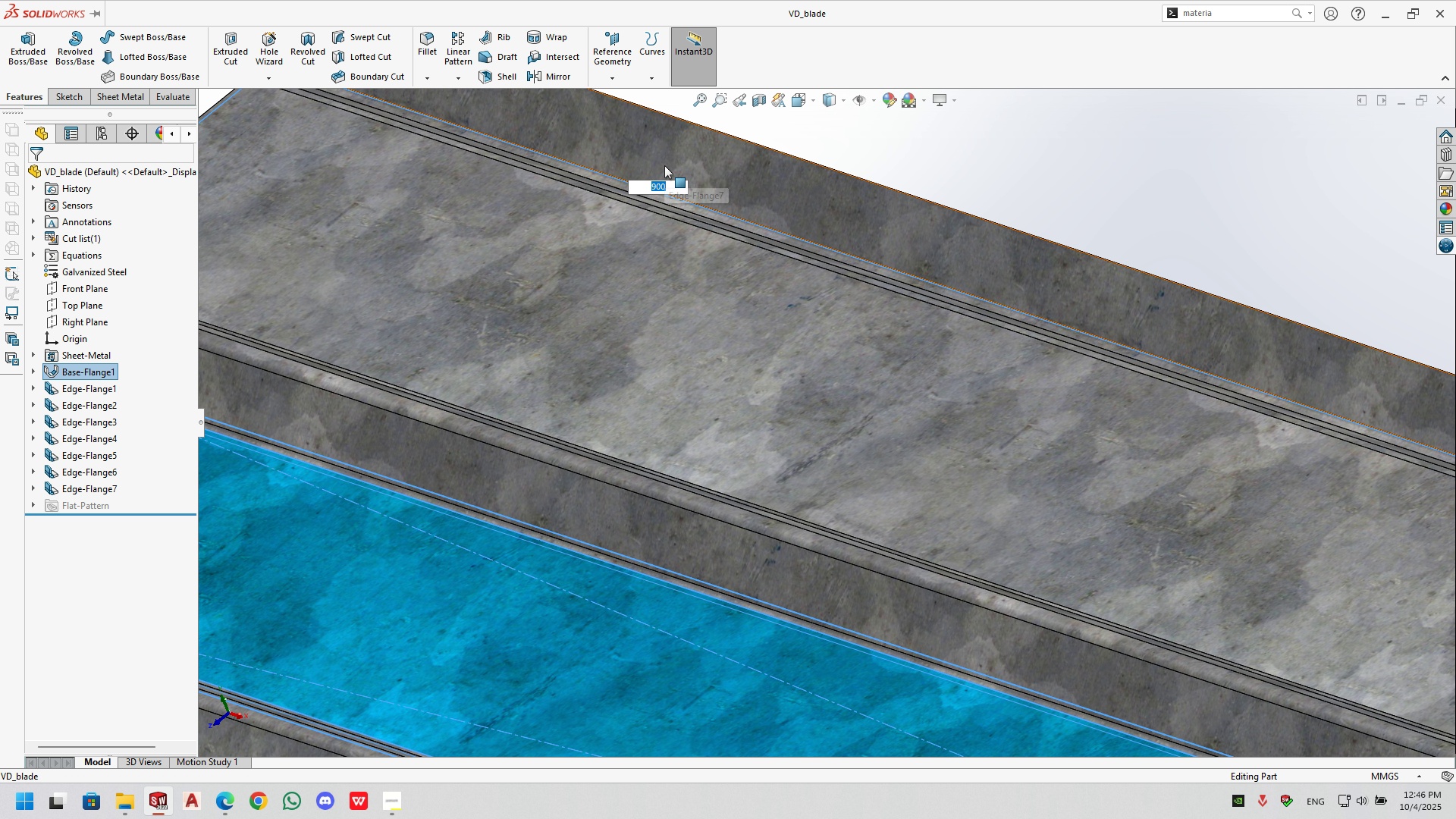 
key(Numpad9)
 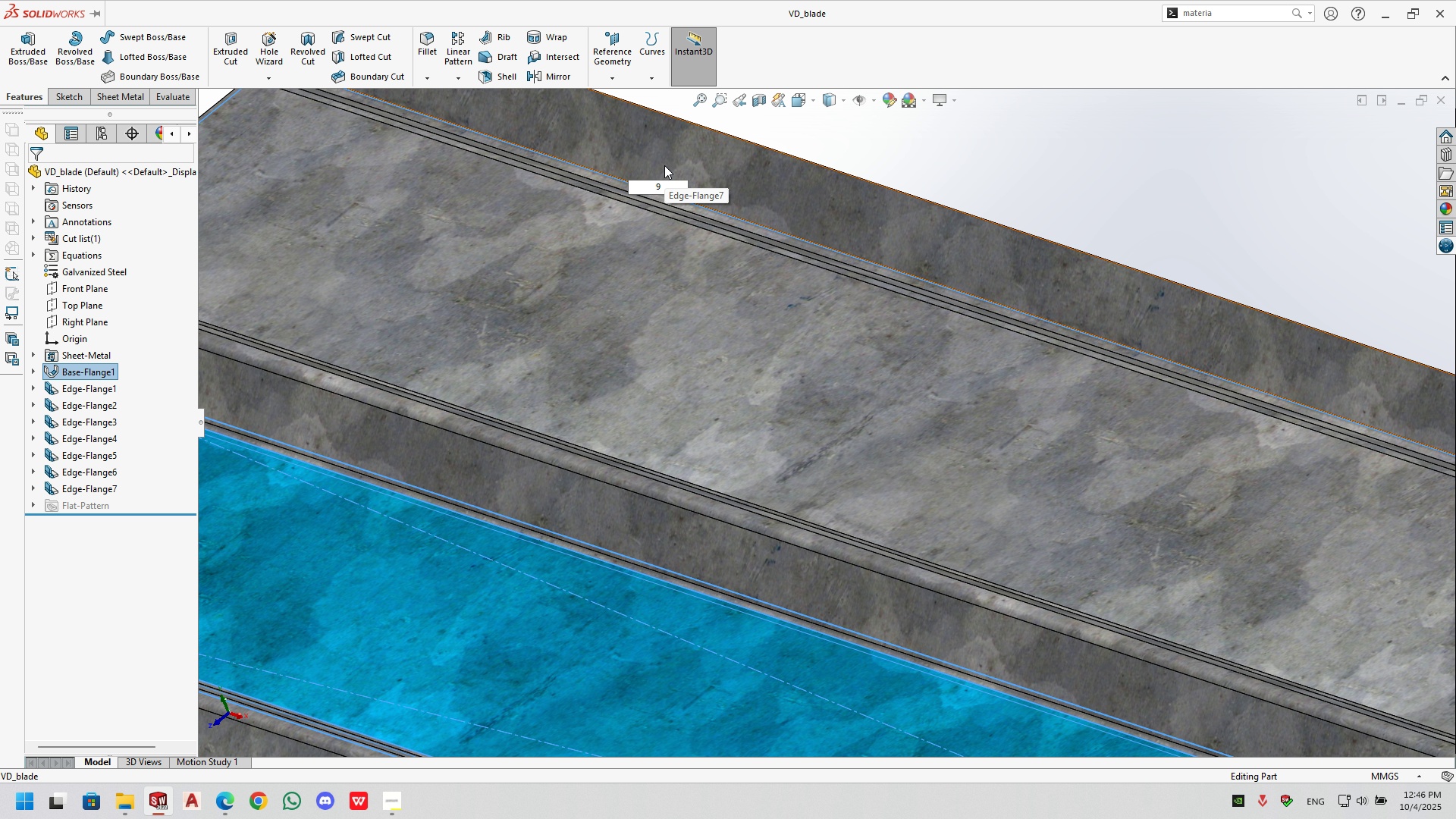 
key(Numpad9)
 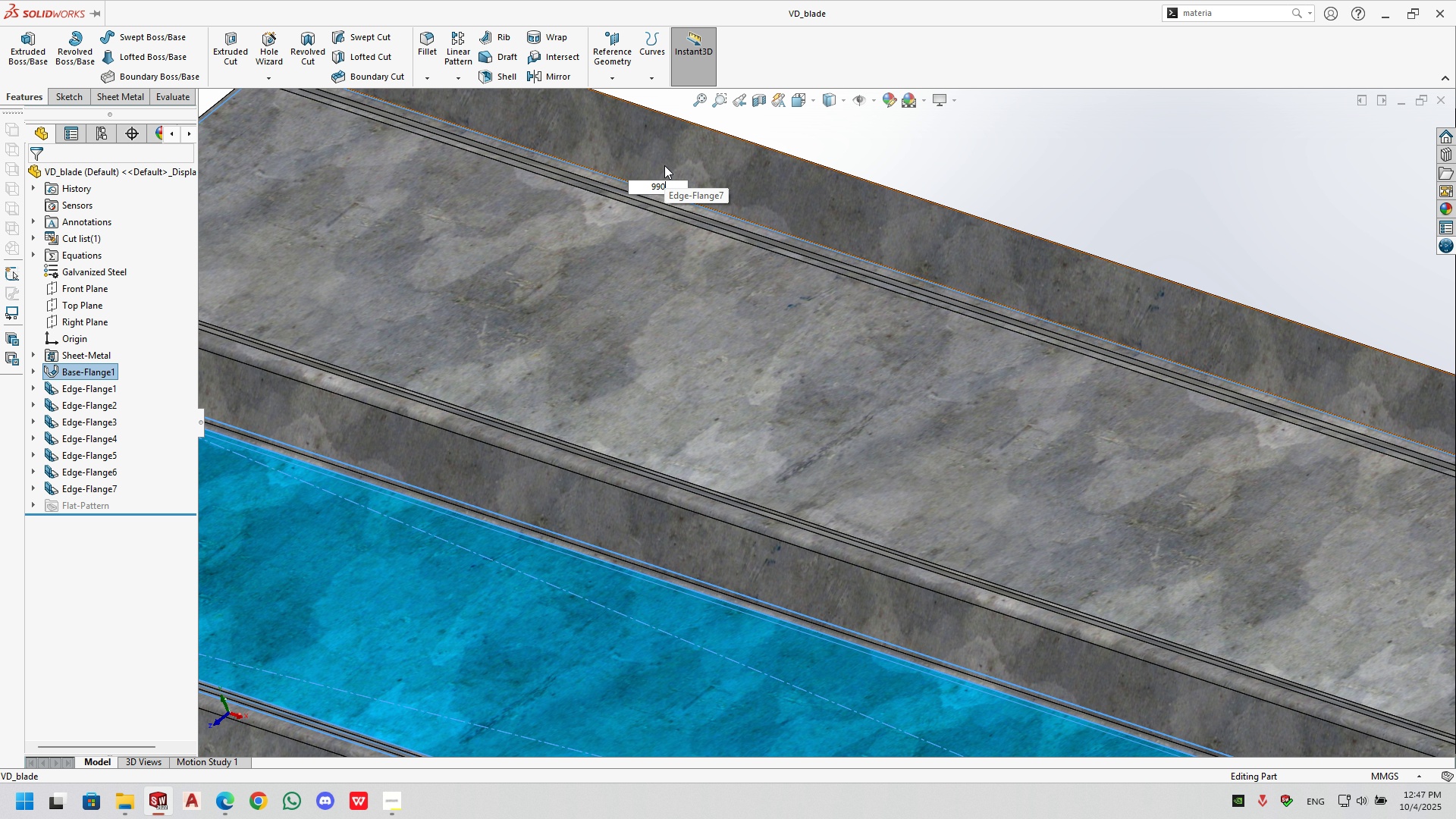 
key(Numpad0)
 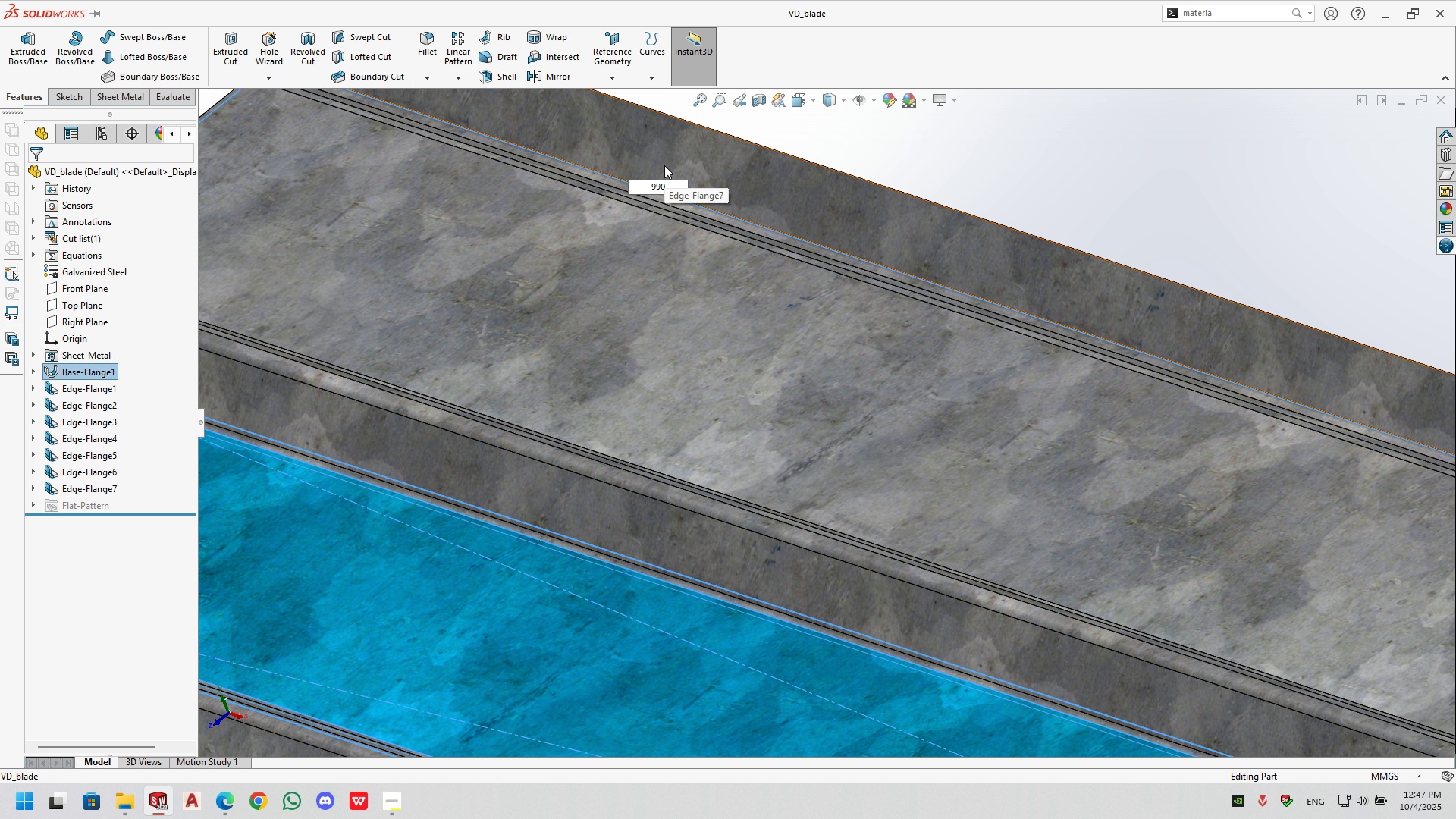 
key(NumpadEnter)
 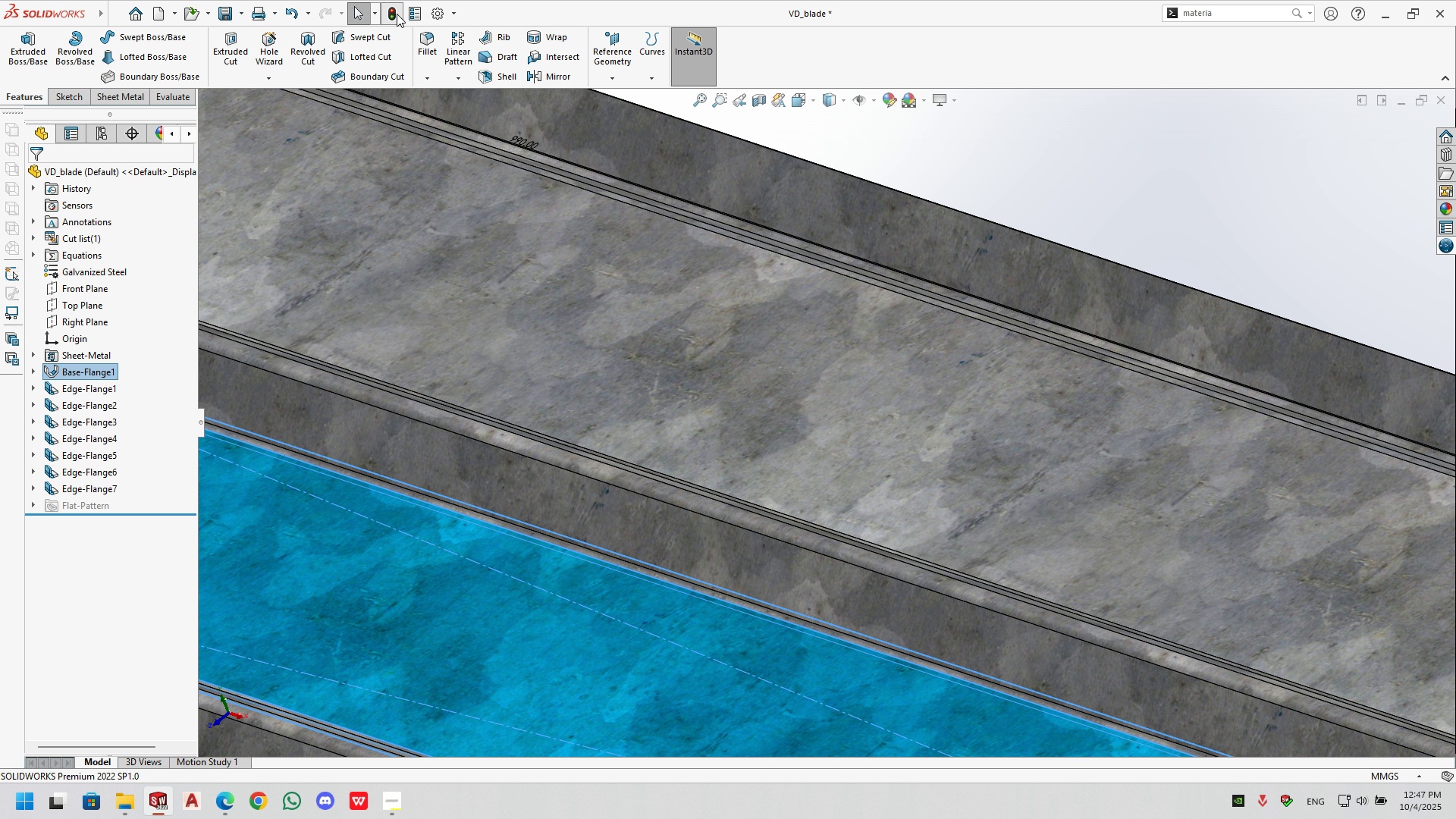 
left_click([224, 13])
 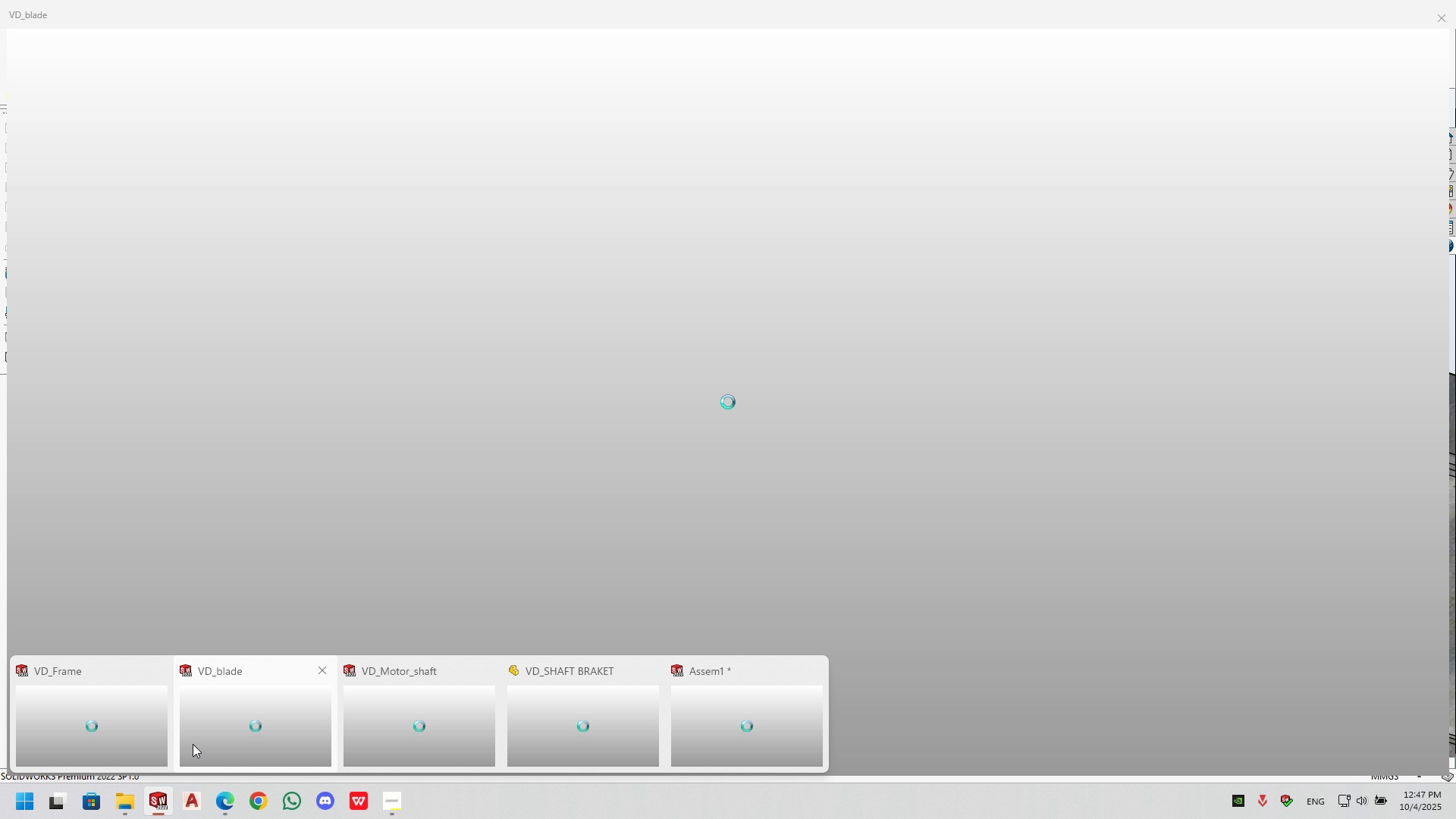 
left_click([122, 736])
 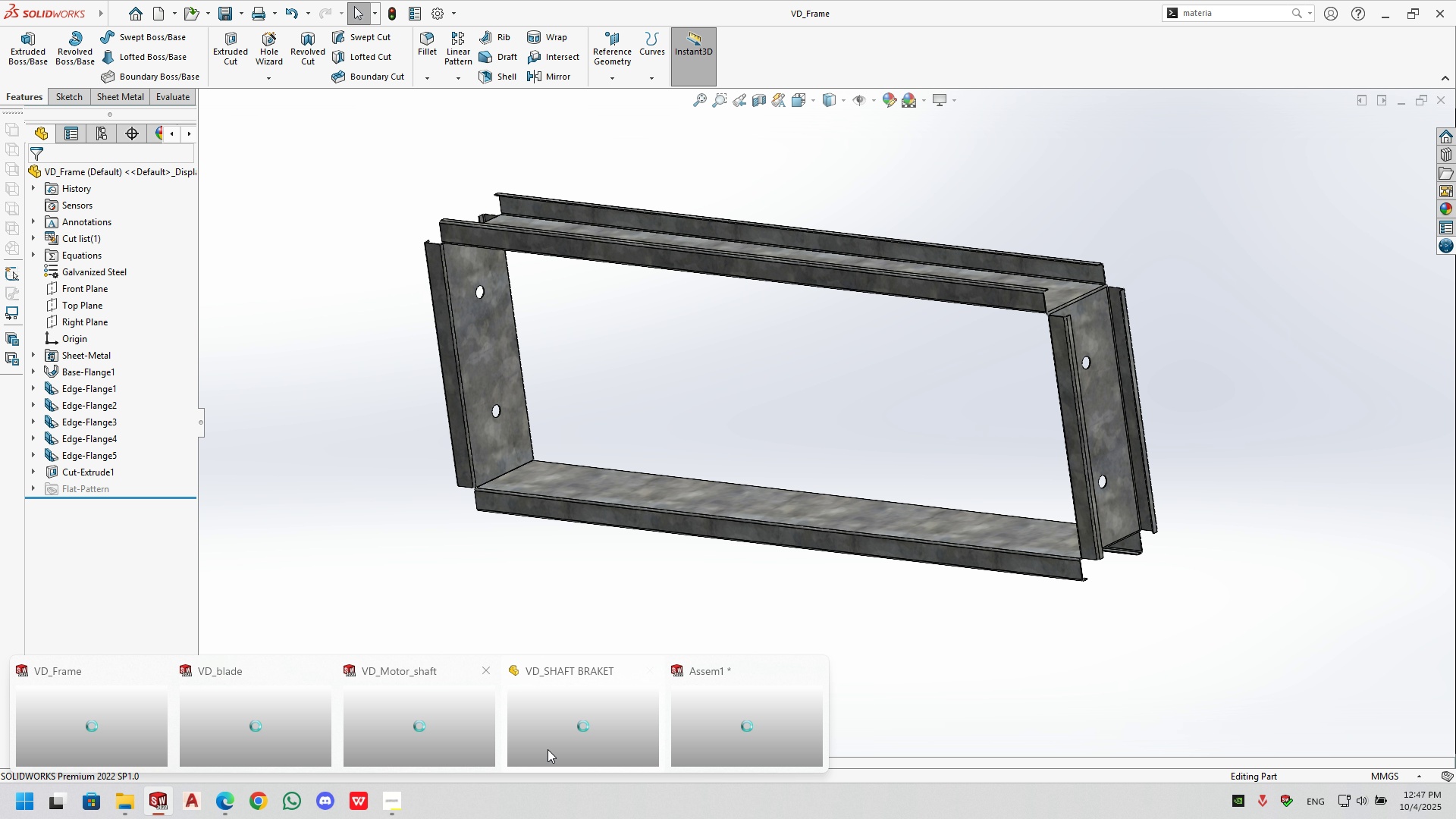 
left_click([704, 722])
 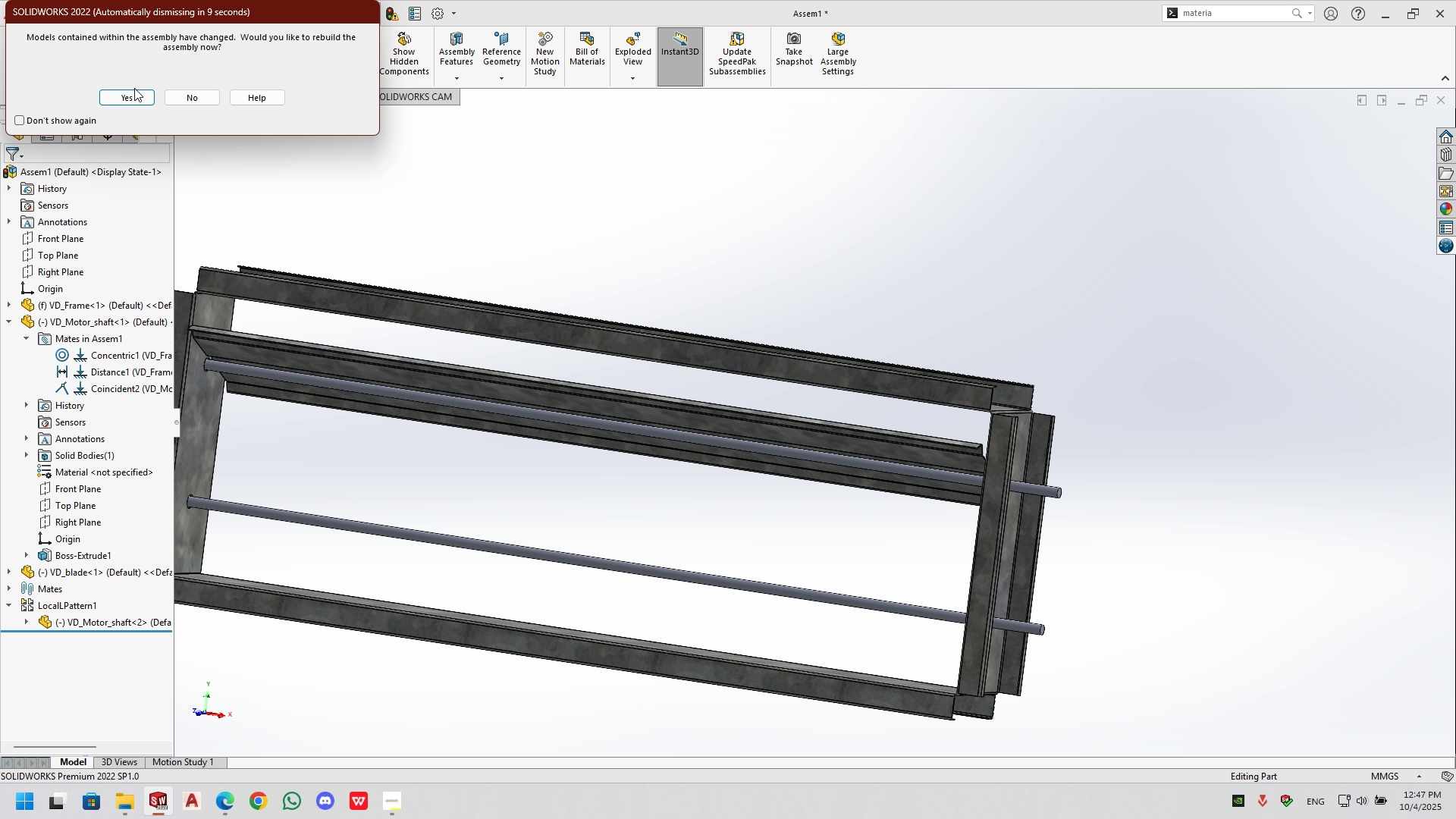 
double_click([132, 97])
 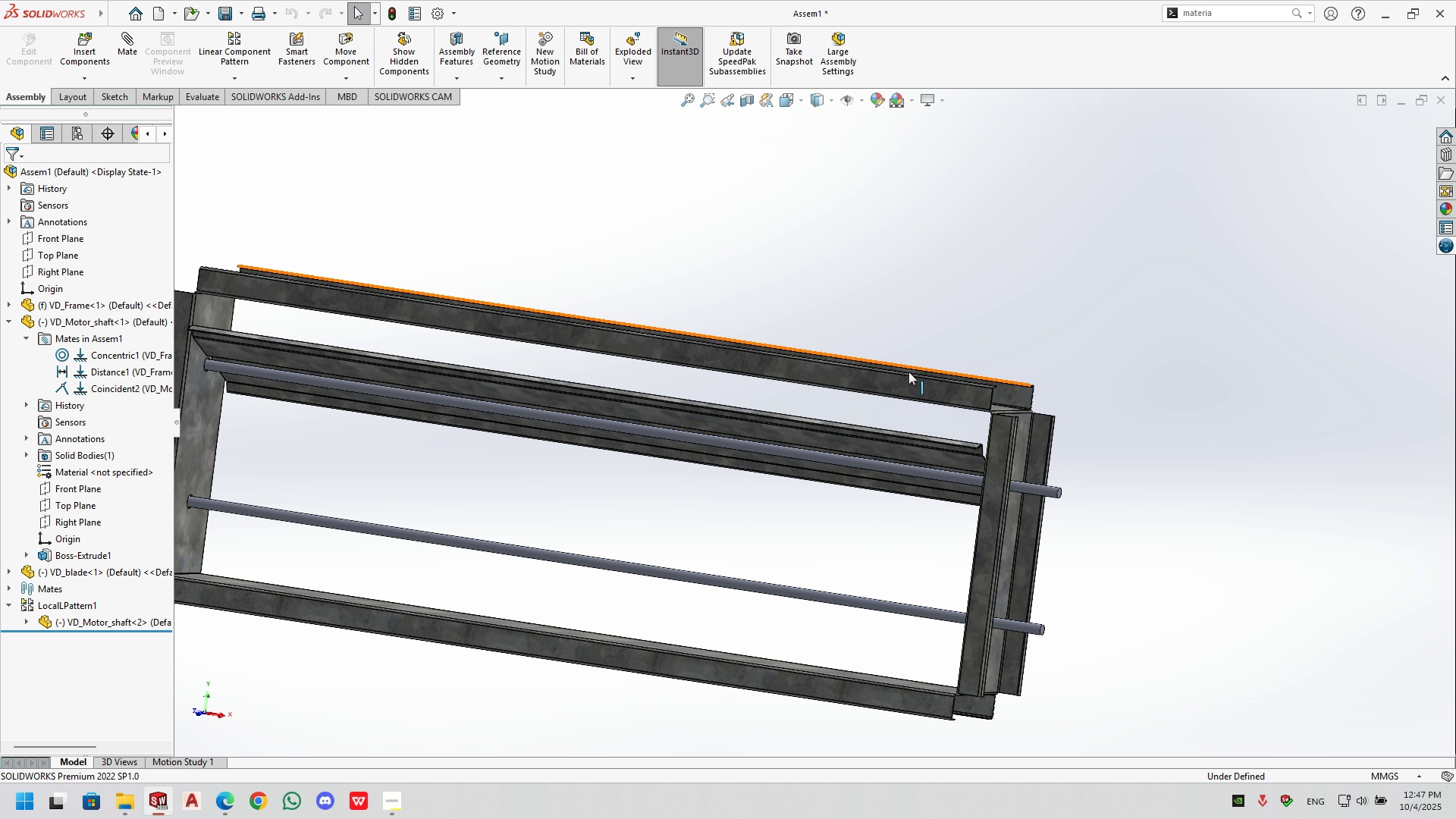 
scroll: coordinate [965, 445], scroll_direction: down, amount: 5.0
 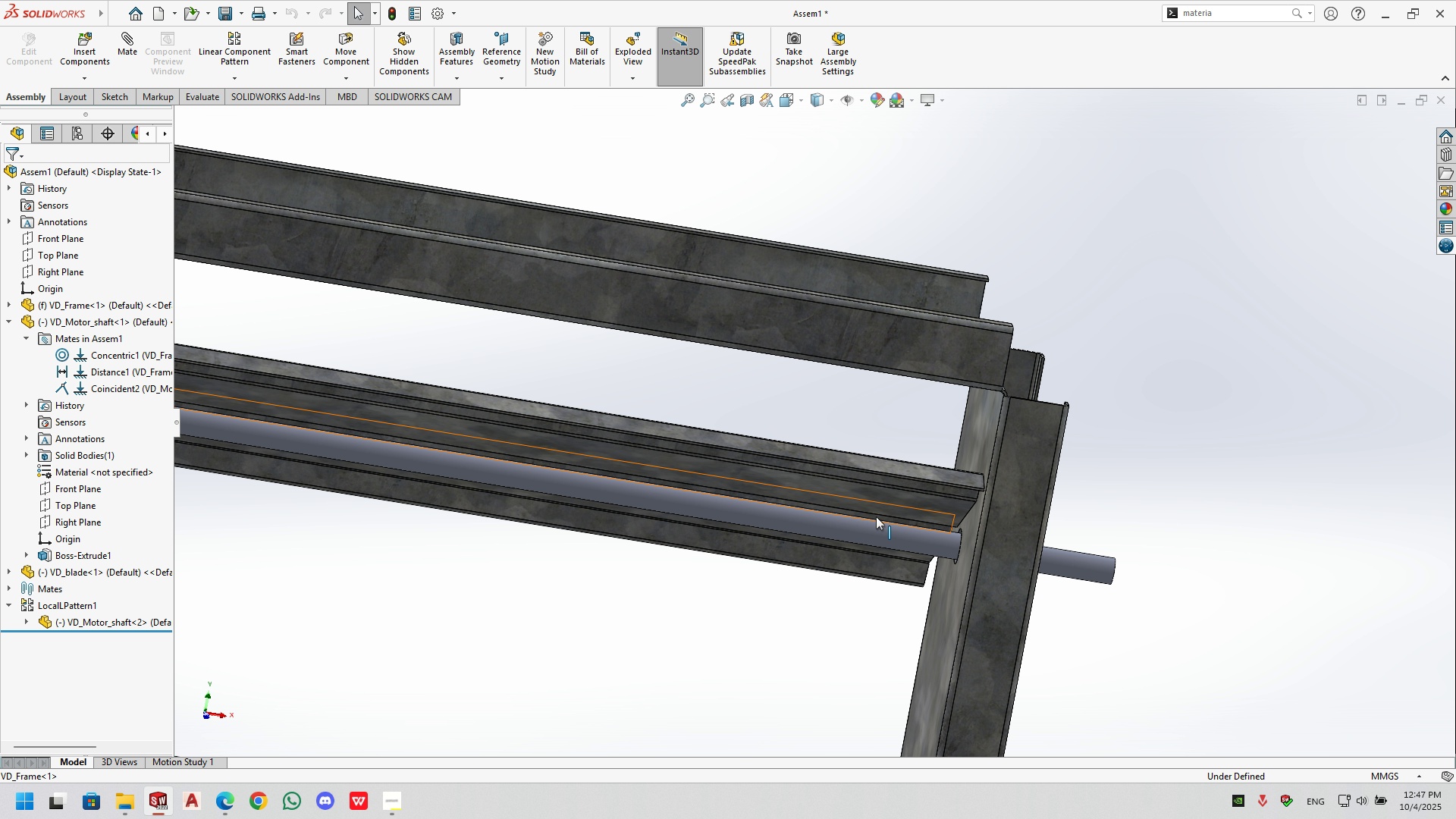 
wait(5.14)
 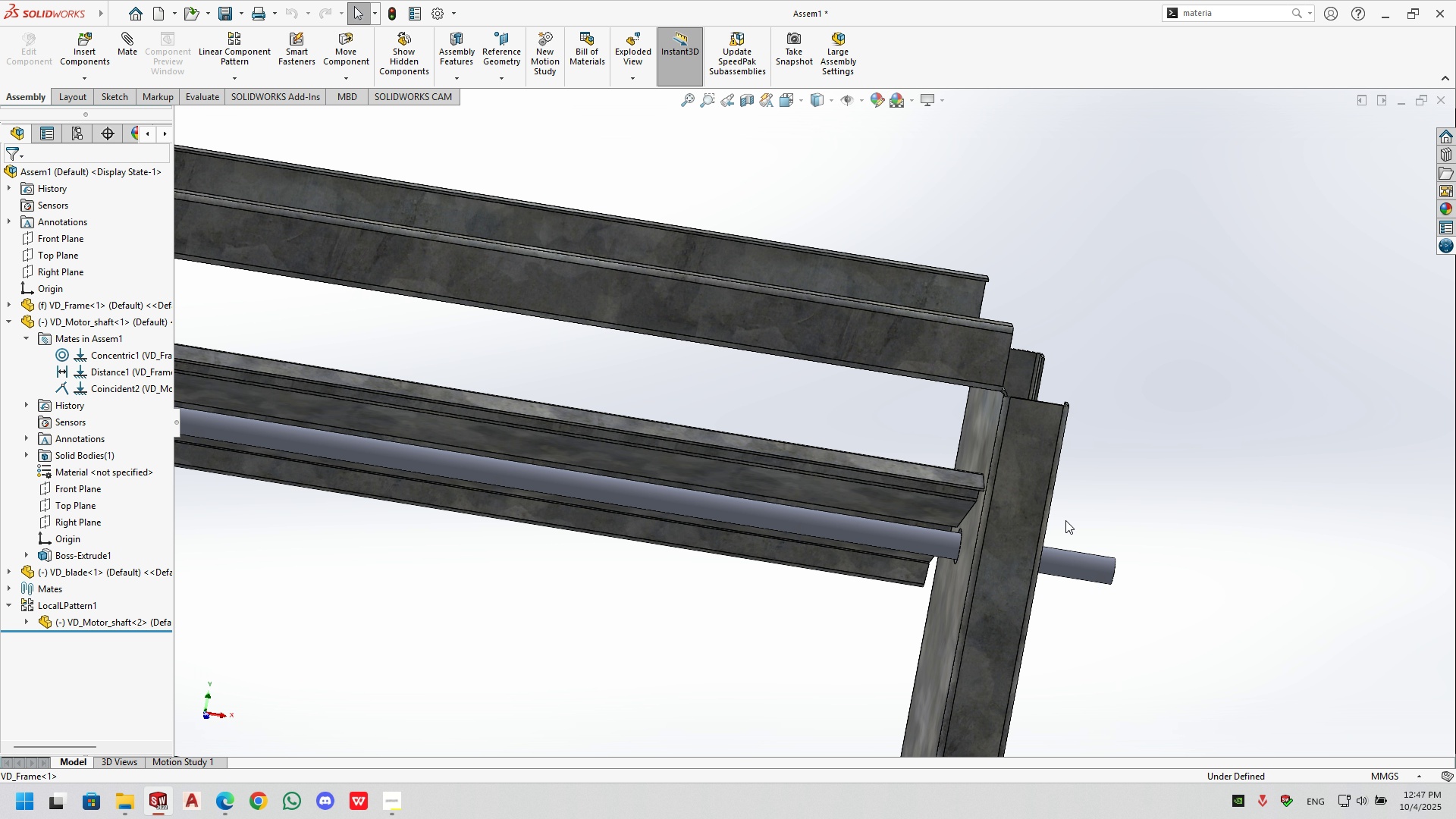 
scroll: coordinate [912, 538], scroll_direction: down, amount: 6.0
 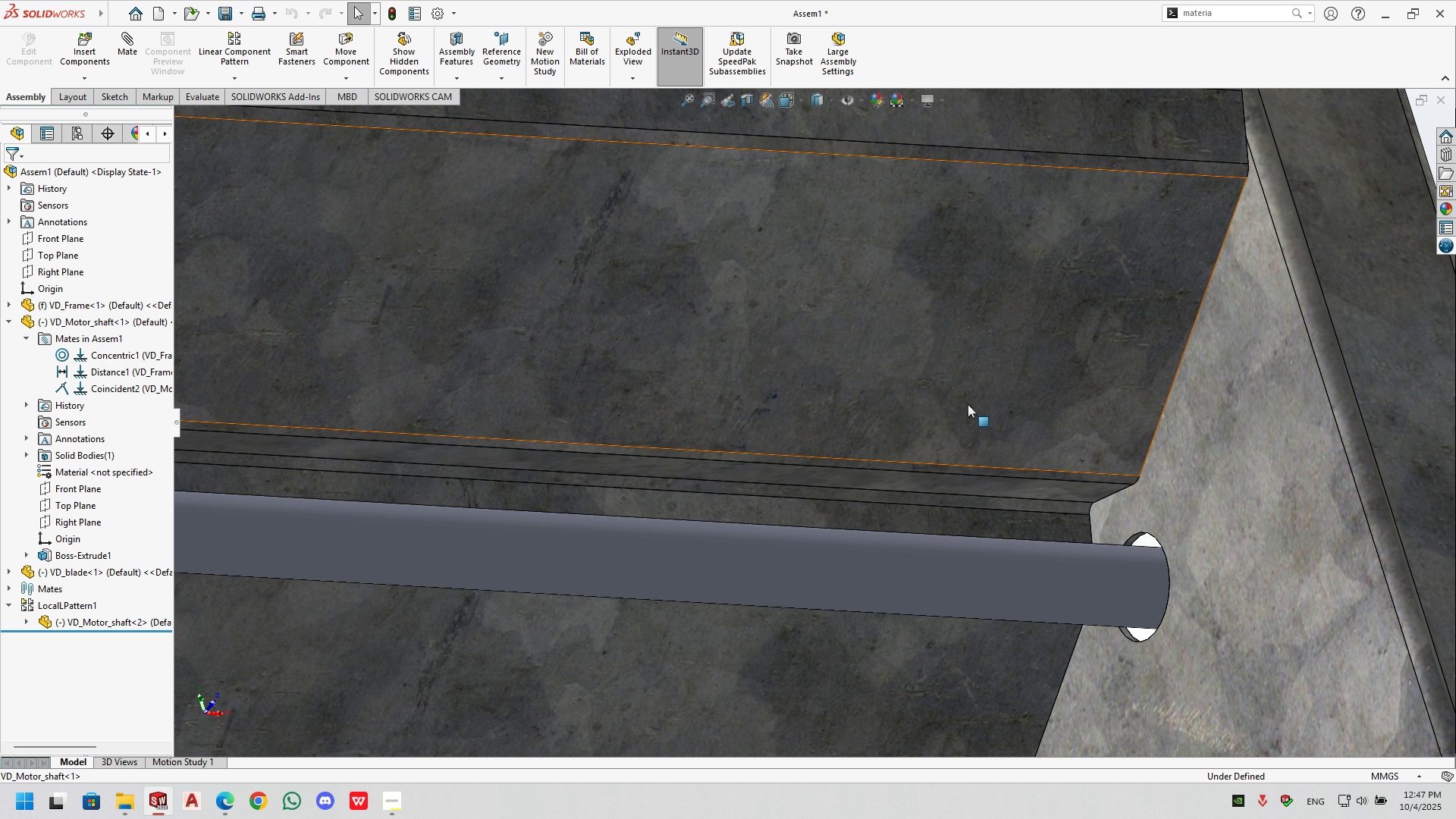 
left_click_drag(start_coordinate=[923, 246], to_coordinate=[926, 259])
 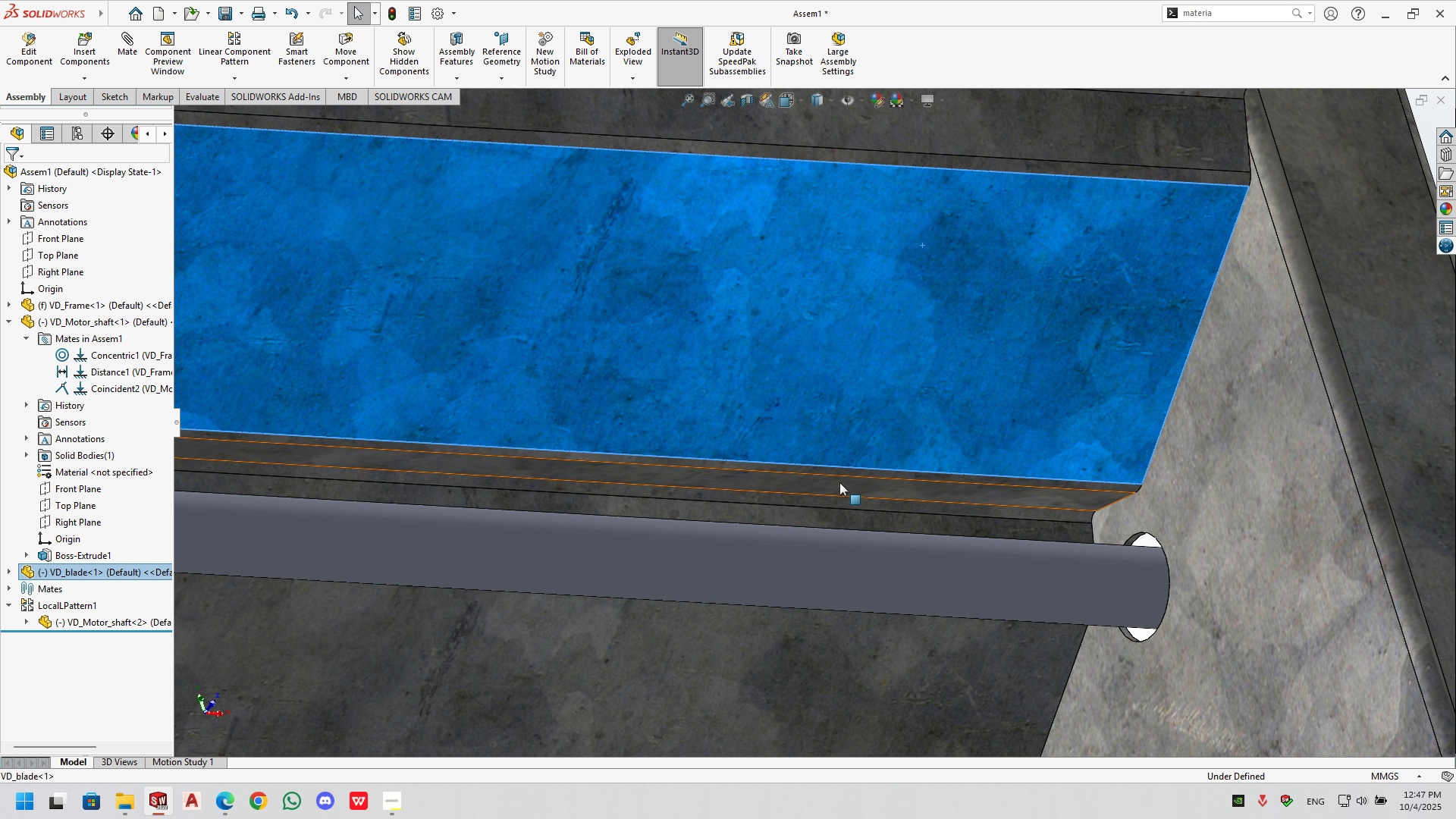 
left_click([839, 482])
 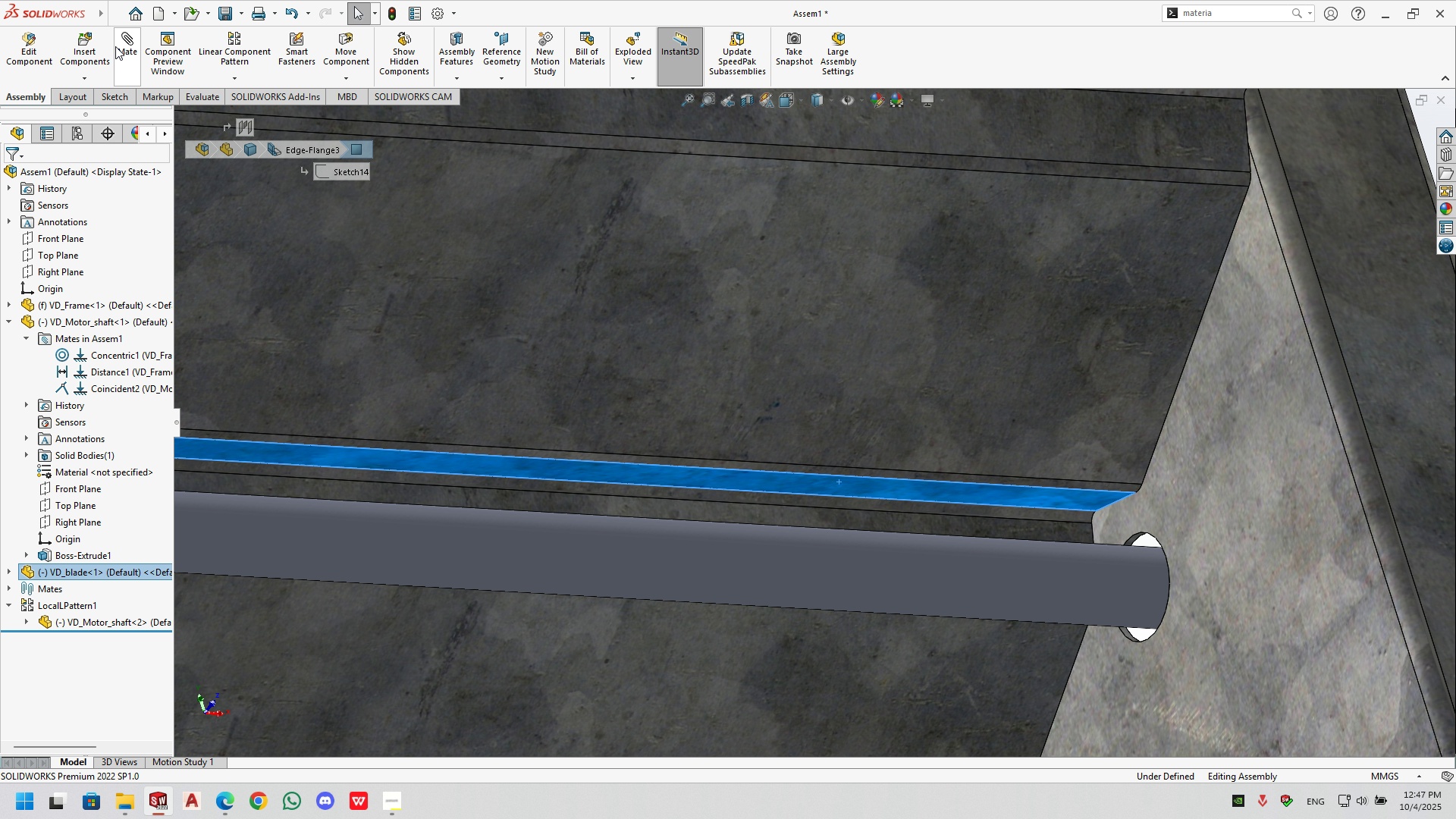 
left_click([118, 46])
 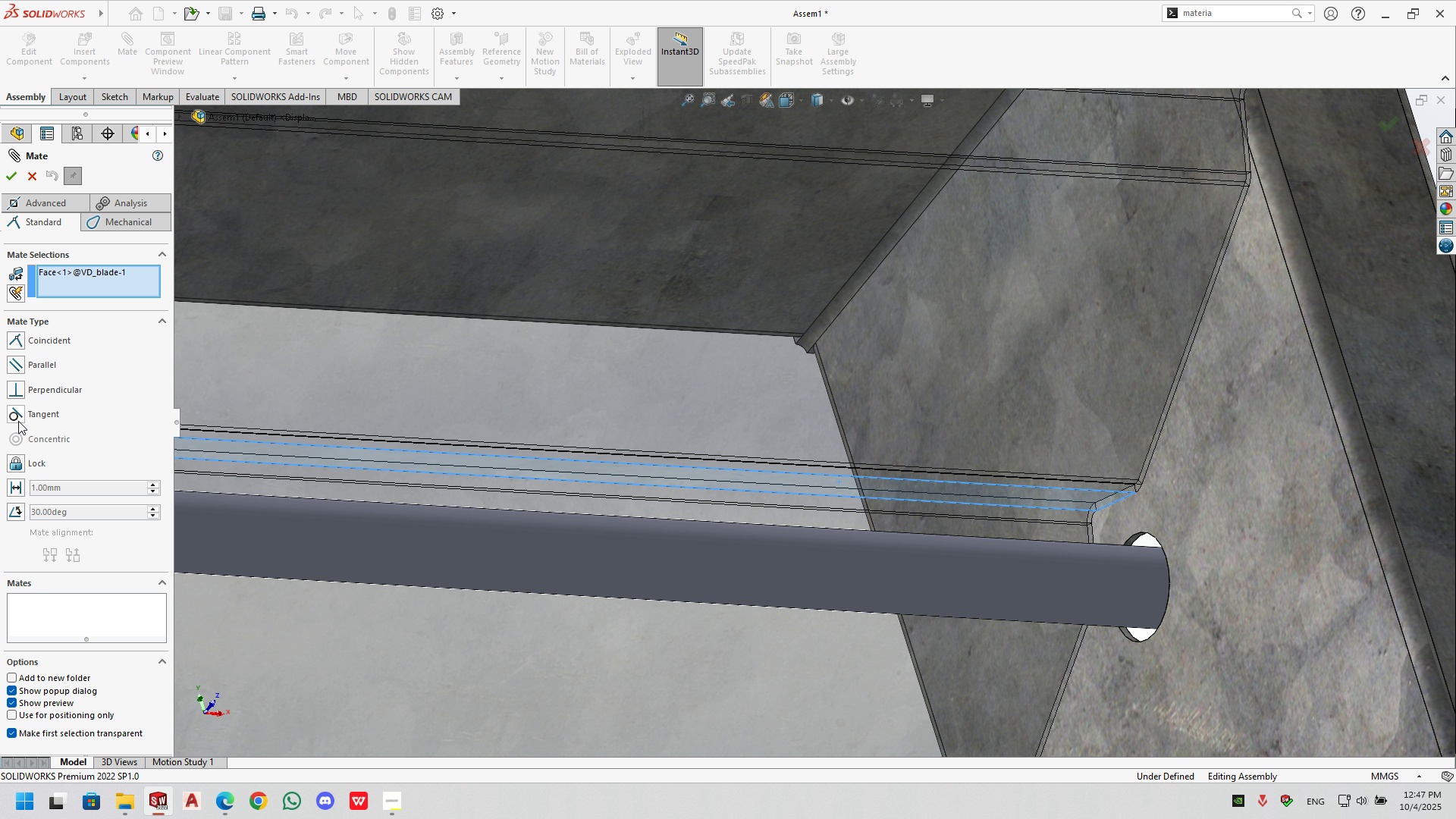 
left_click([18, 419])
 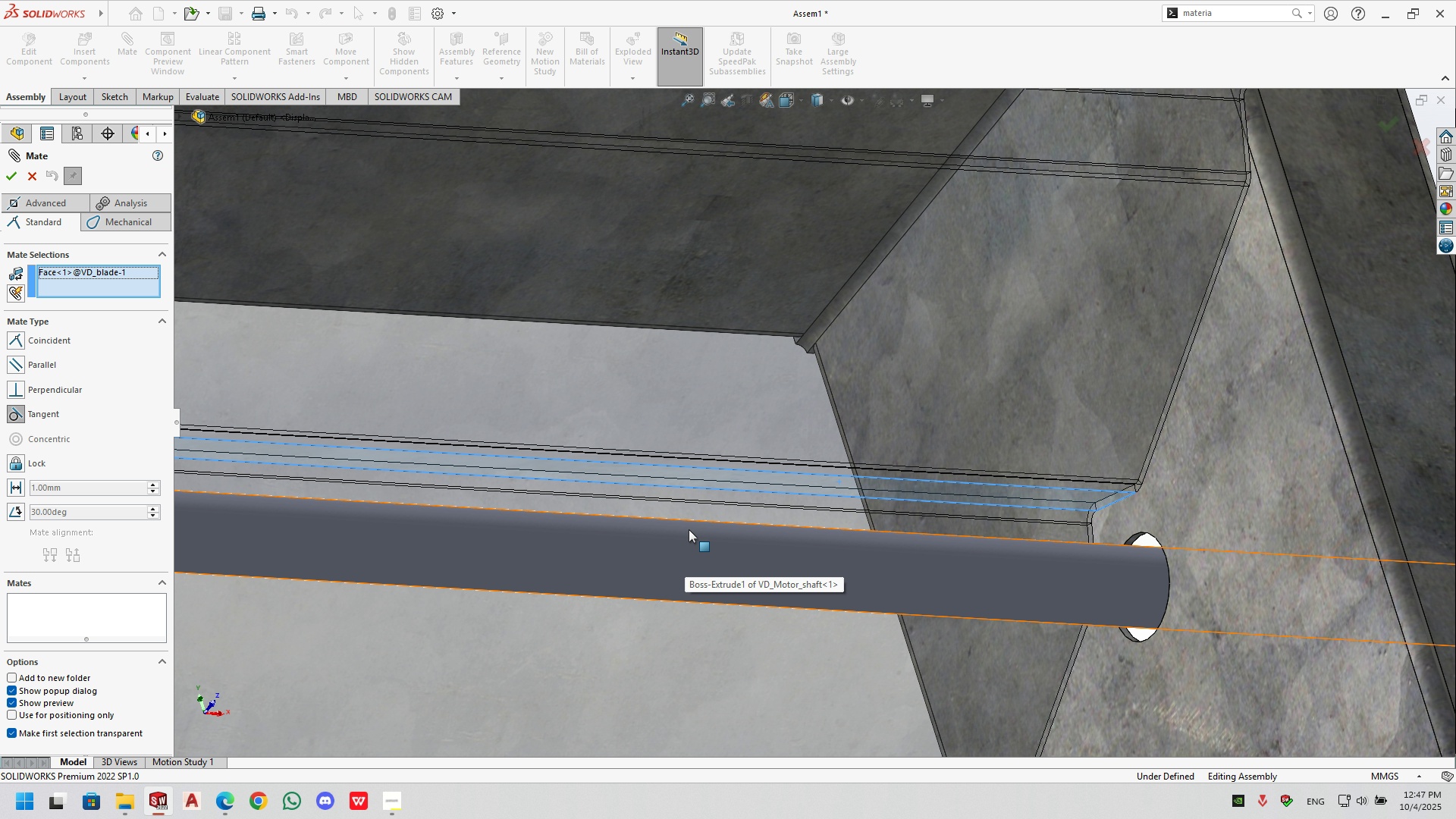 
left_click([689, 529])
 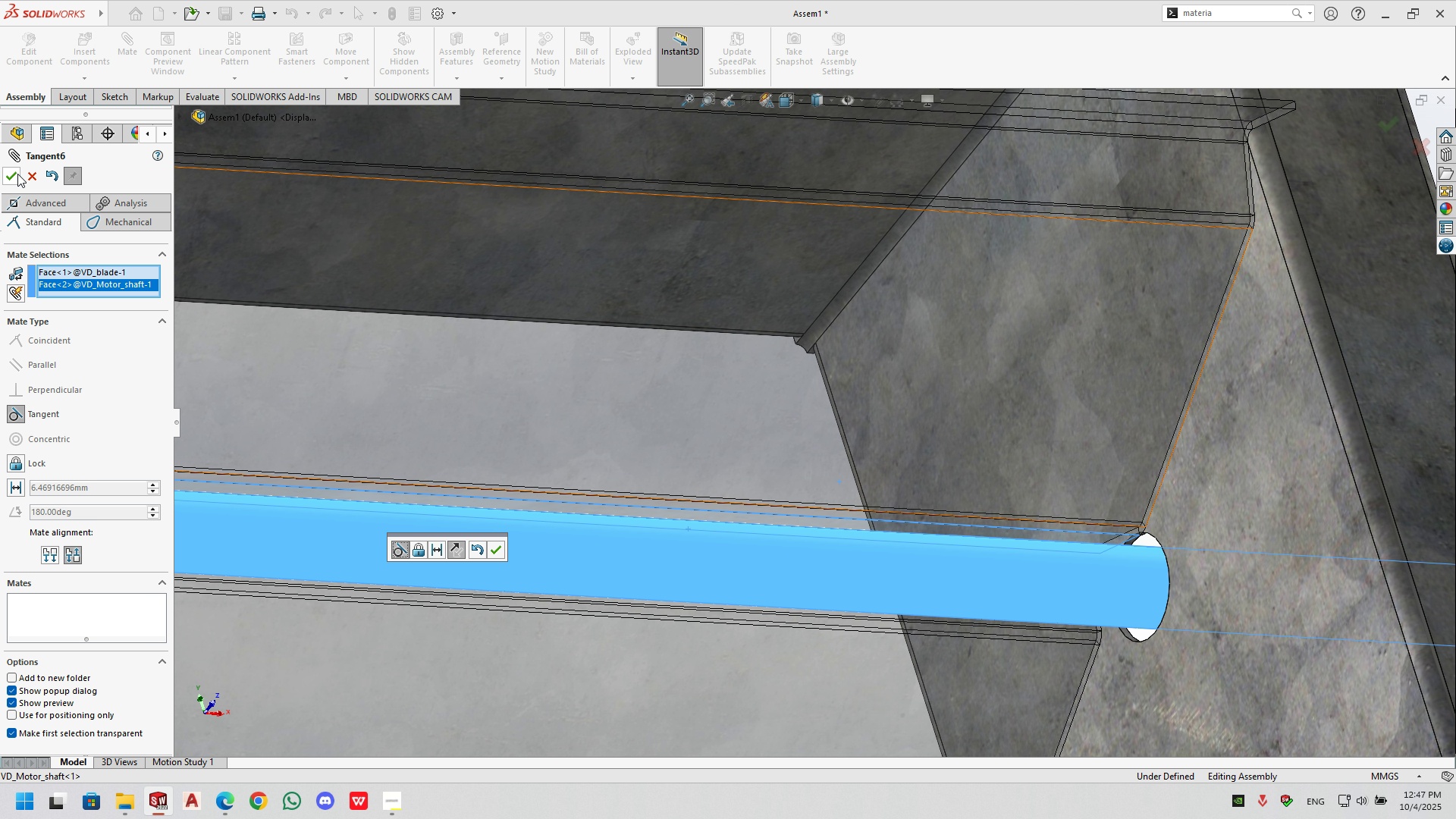 
left_click([12, 174])
 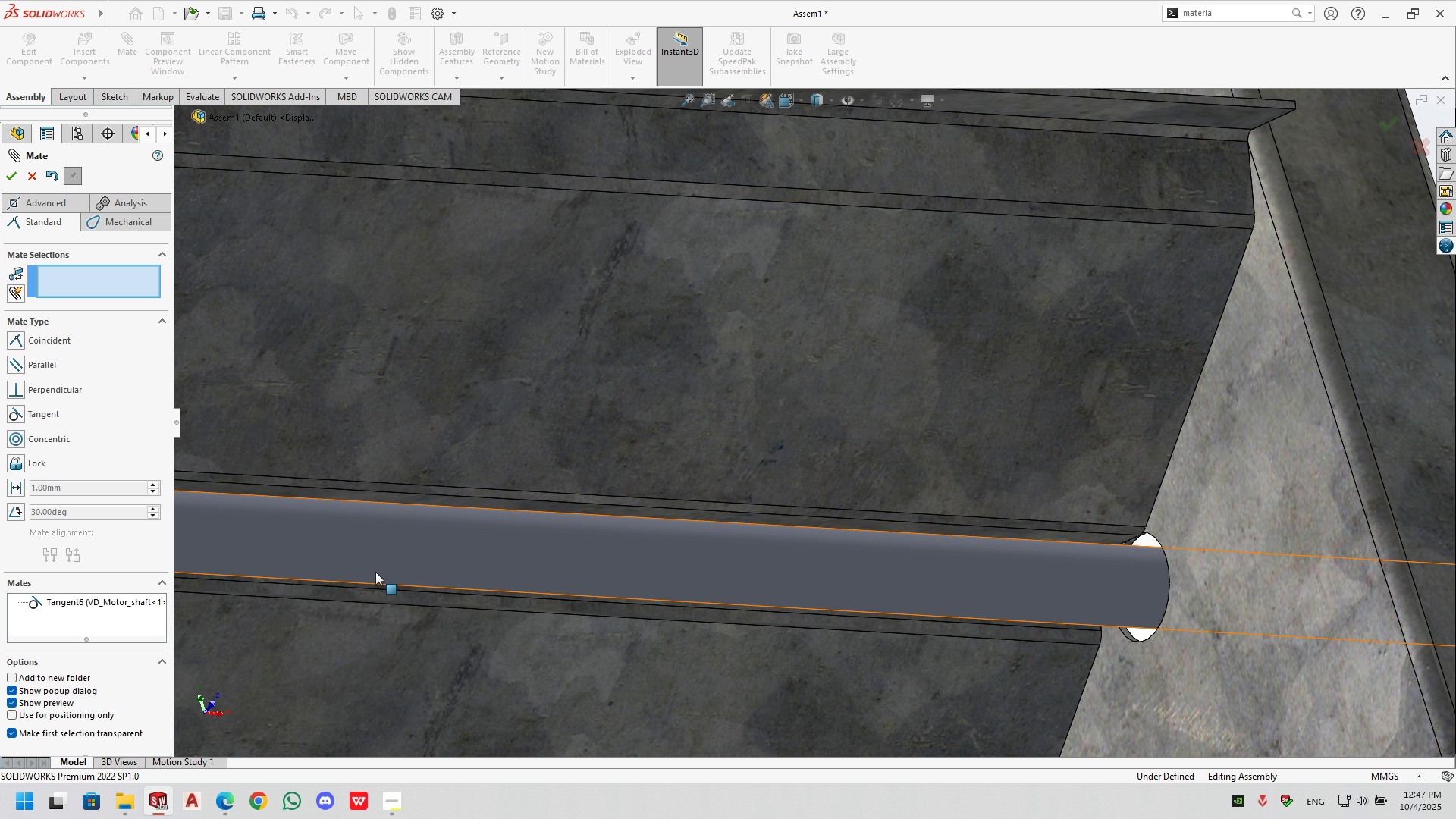 
scroll: coordinate [315, 619], scroll_direction: down, amount: 3.0
 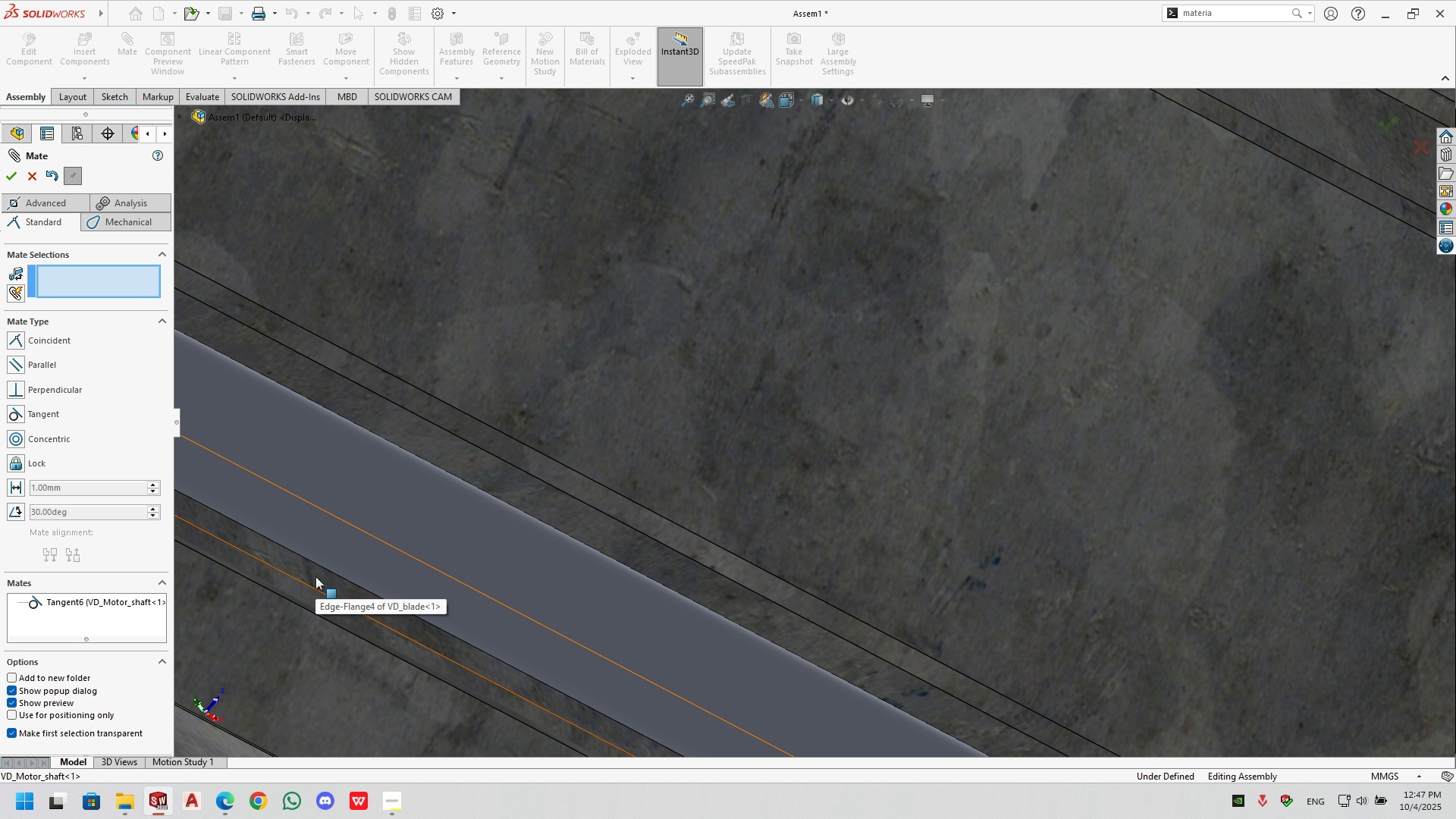 
left_click([315, 576])
 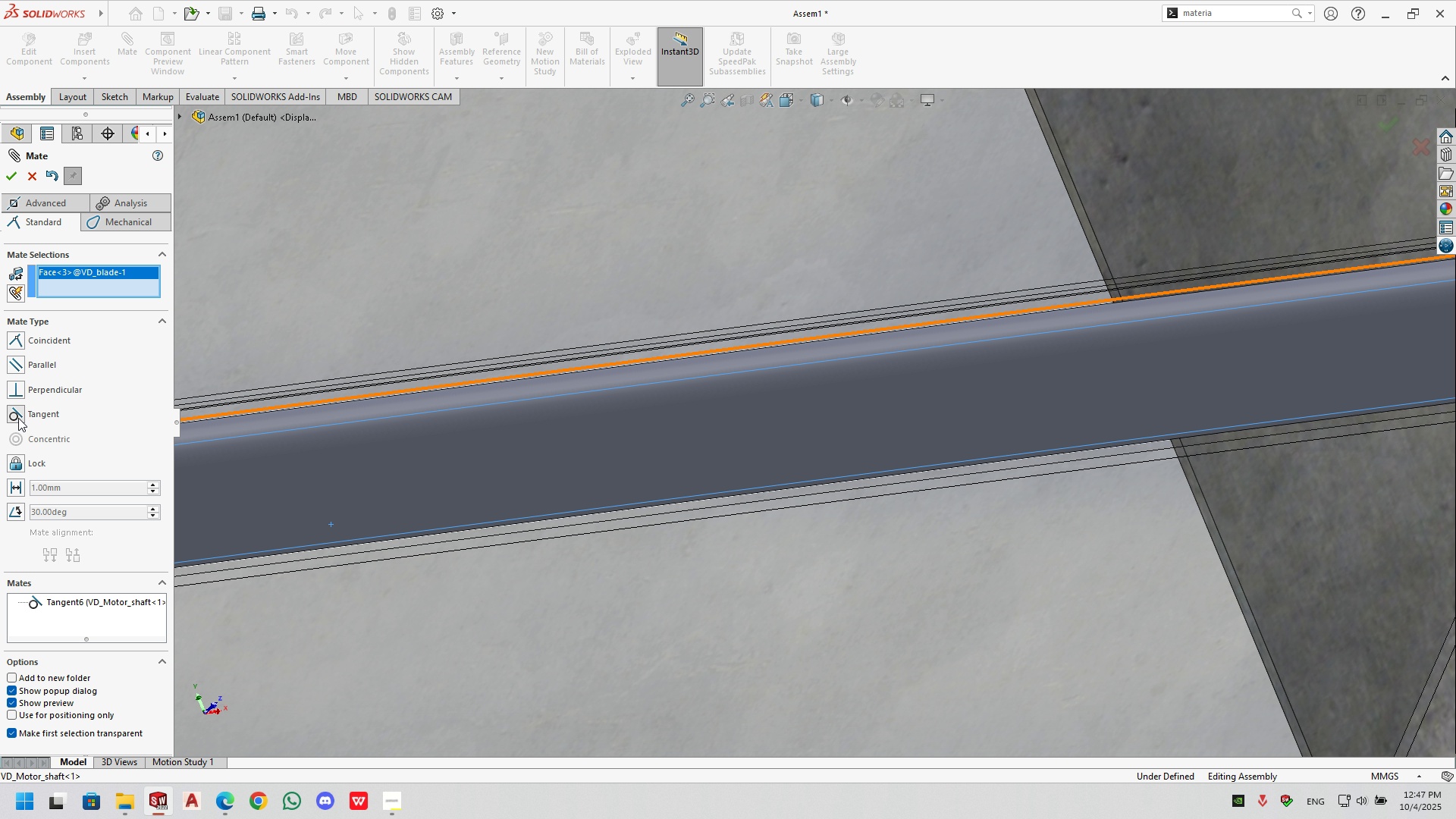 
left_click([338, 455])
 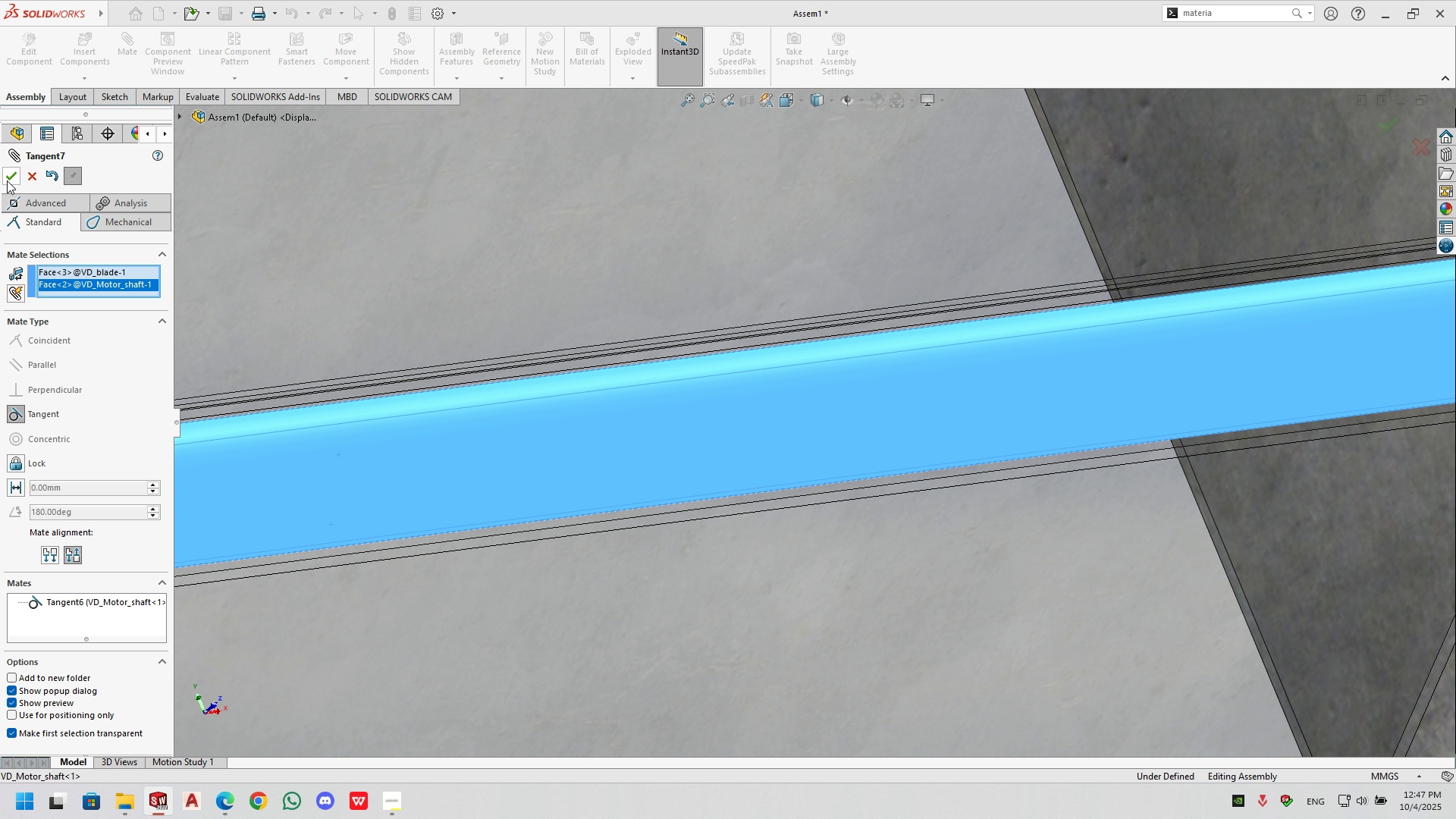 
left_click([7, 180])
 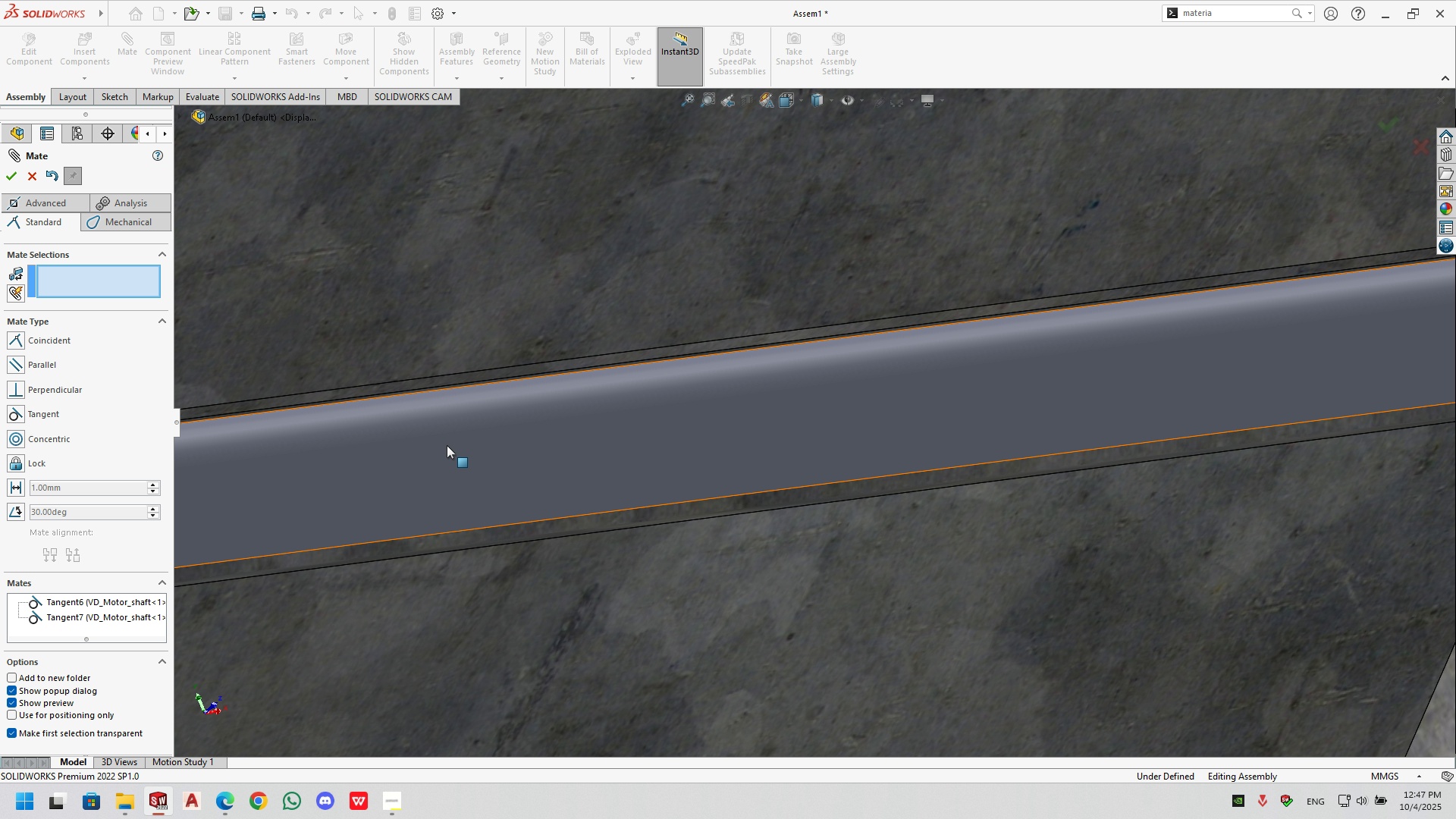 
scroll: coordinate [402, 457], scroll_direction: up, amount: 7.0
 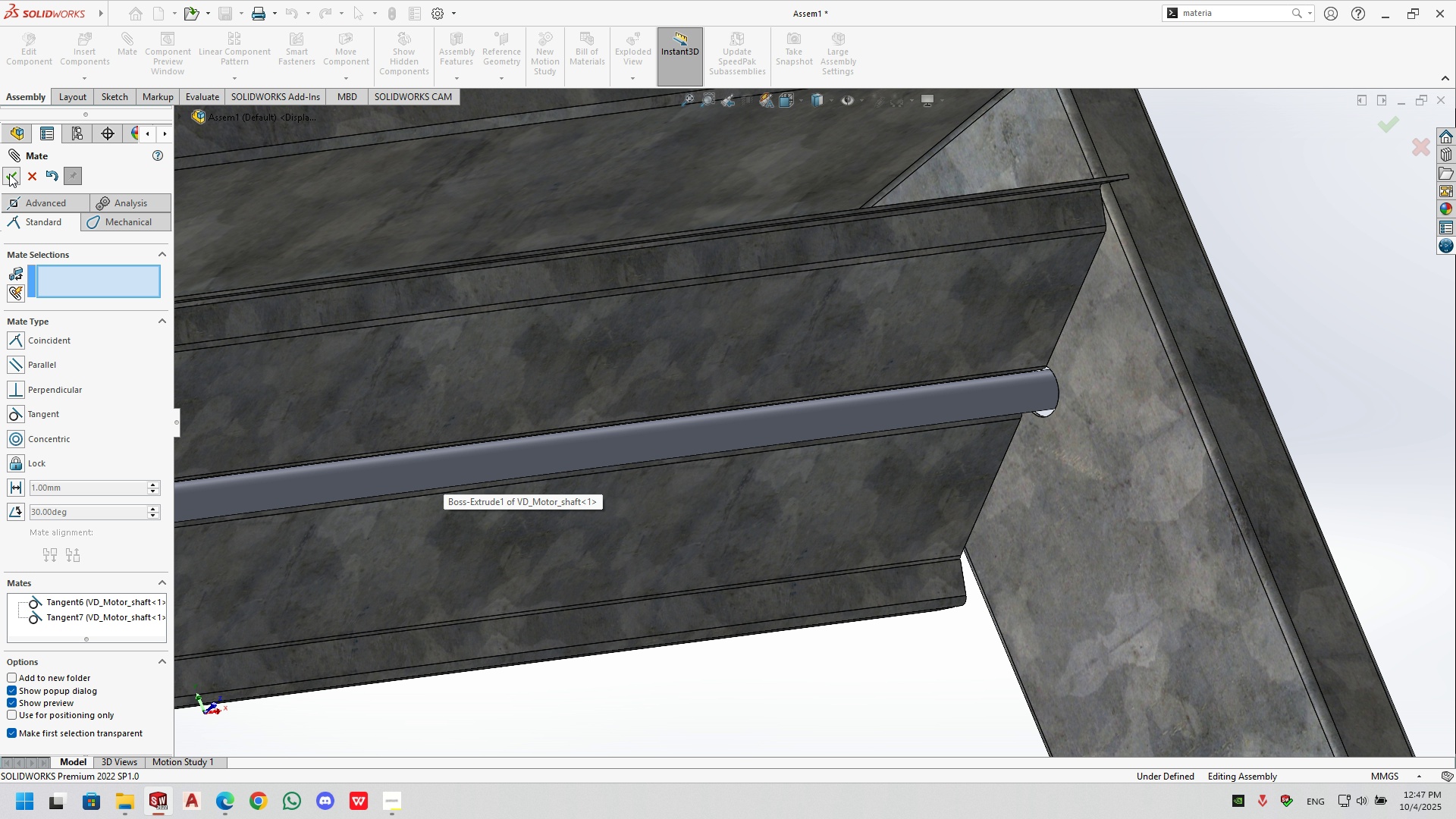 
left_click([9, 174])
 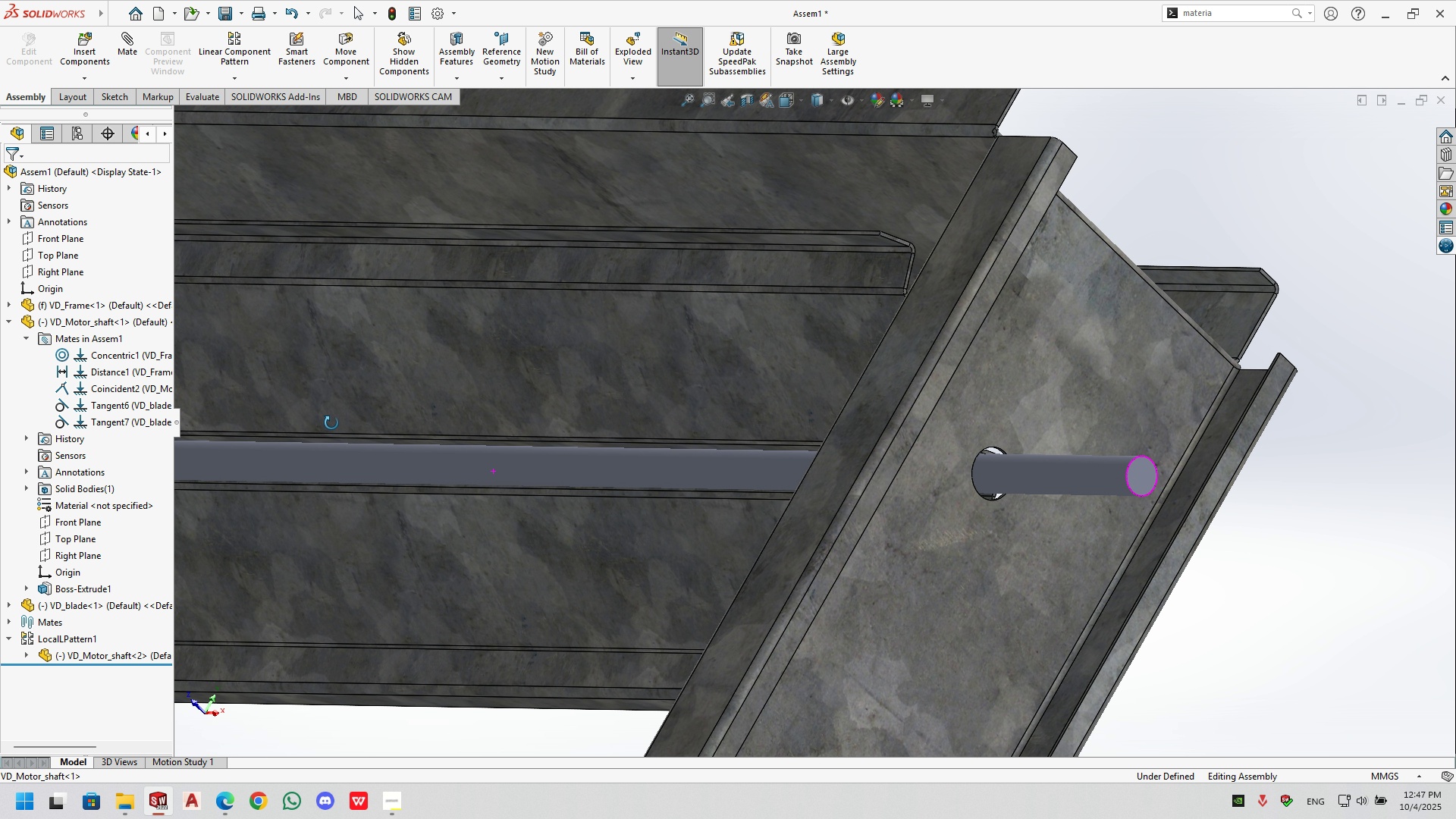 
left_click_drag(start_coordinate=[531, 366], to_coordinate=[647, 361])
 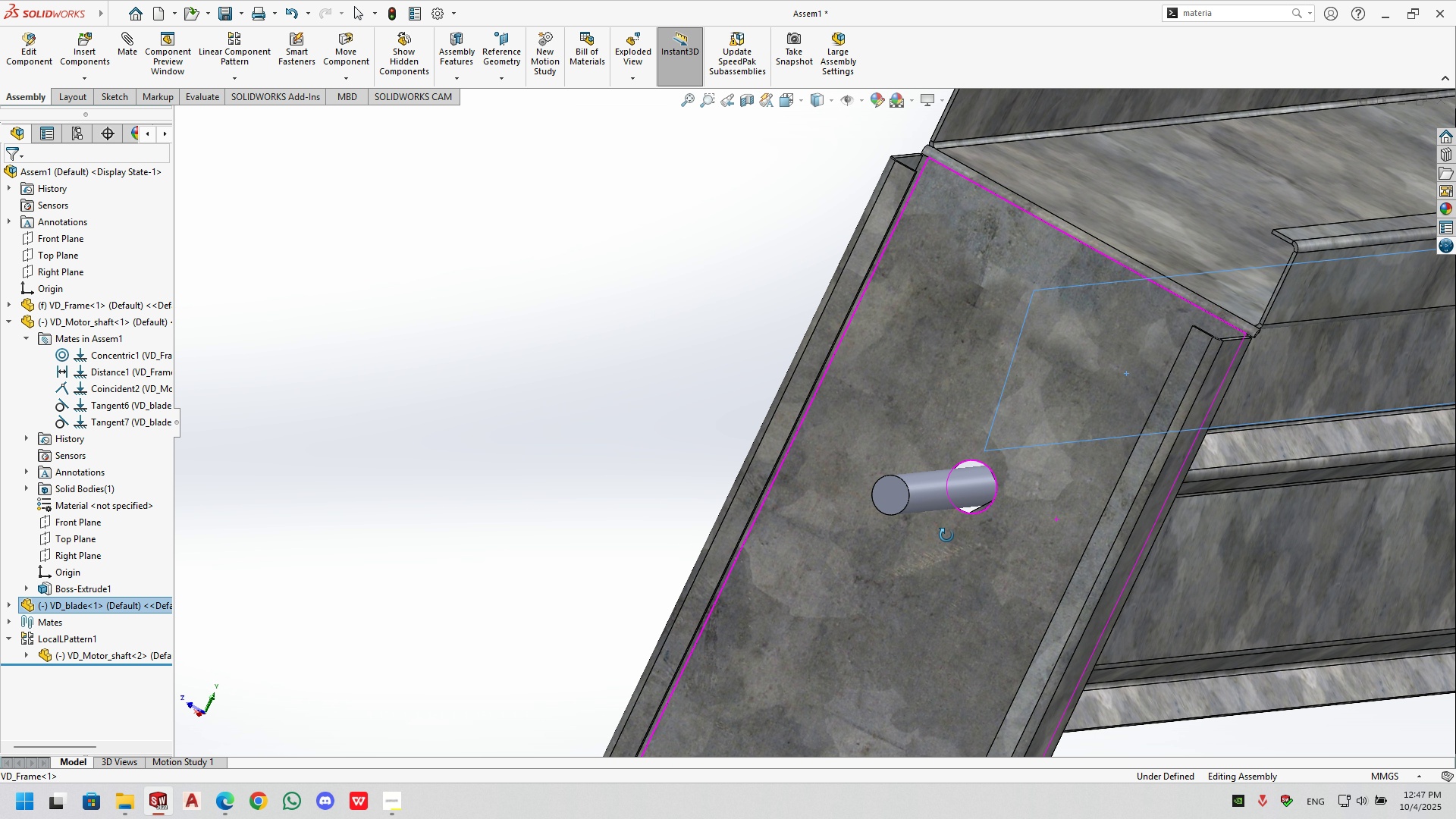 
scroll: coordinate [1094, 440], scroll_direction: none, amount: 0.0
 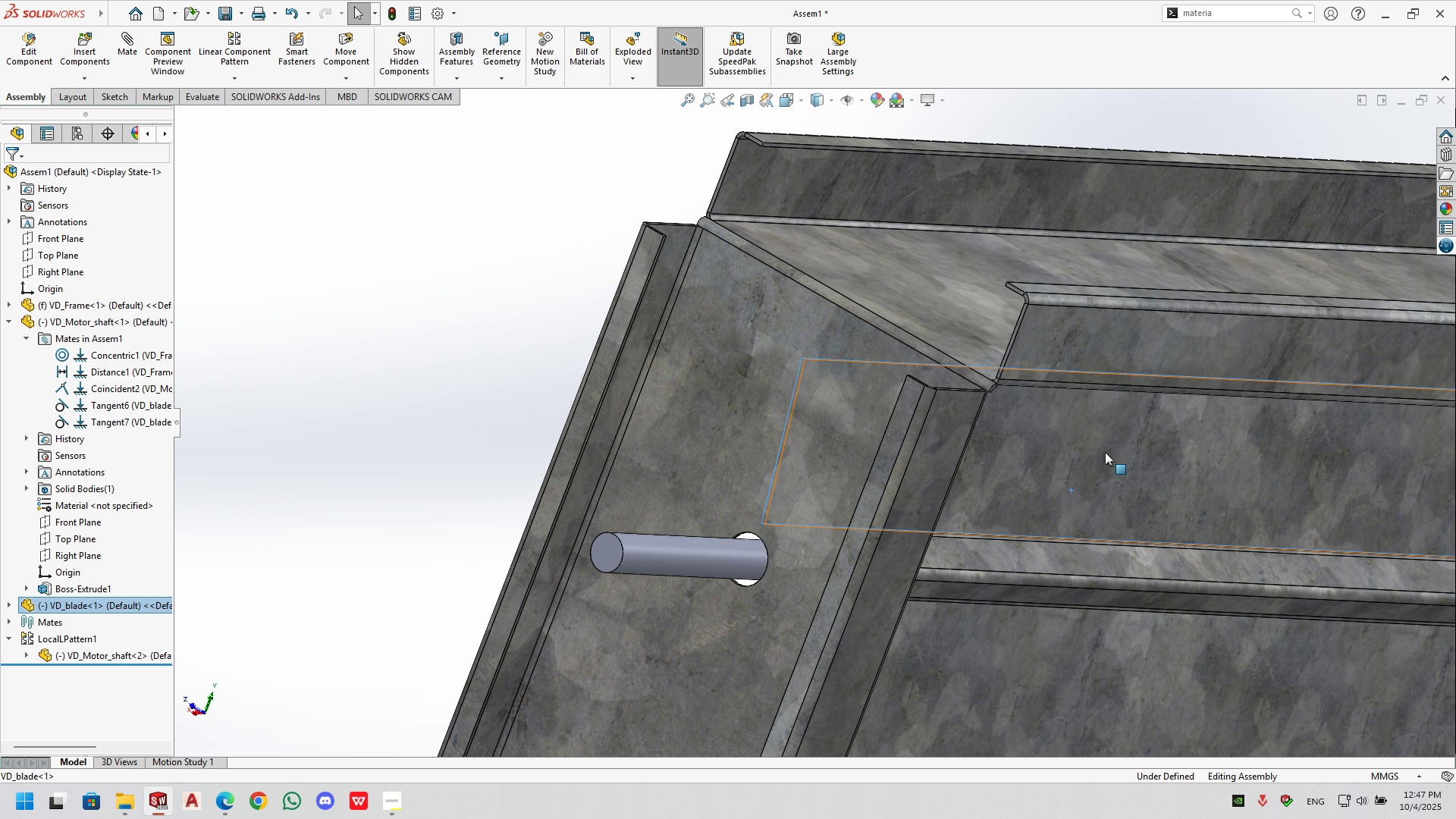 
left_click_drag(start_coordinate=[1097, 411], to_coordinate=[1134, 471])
 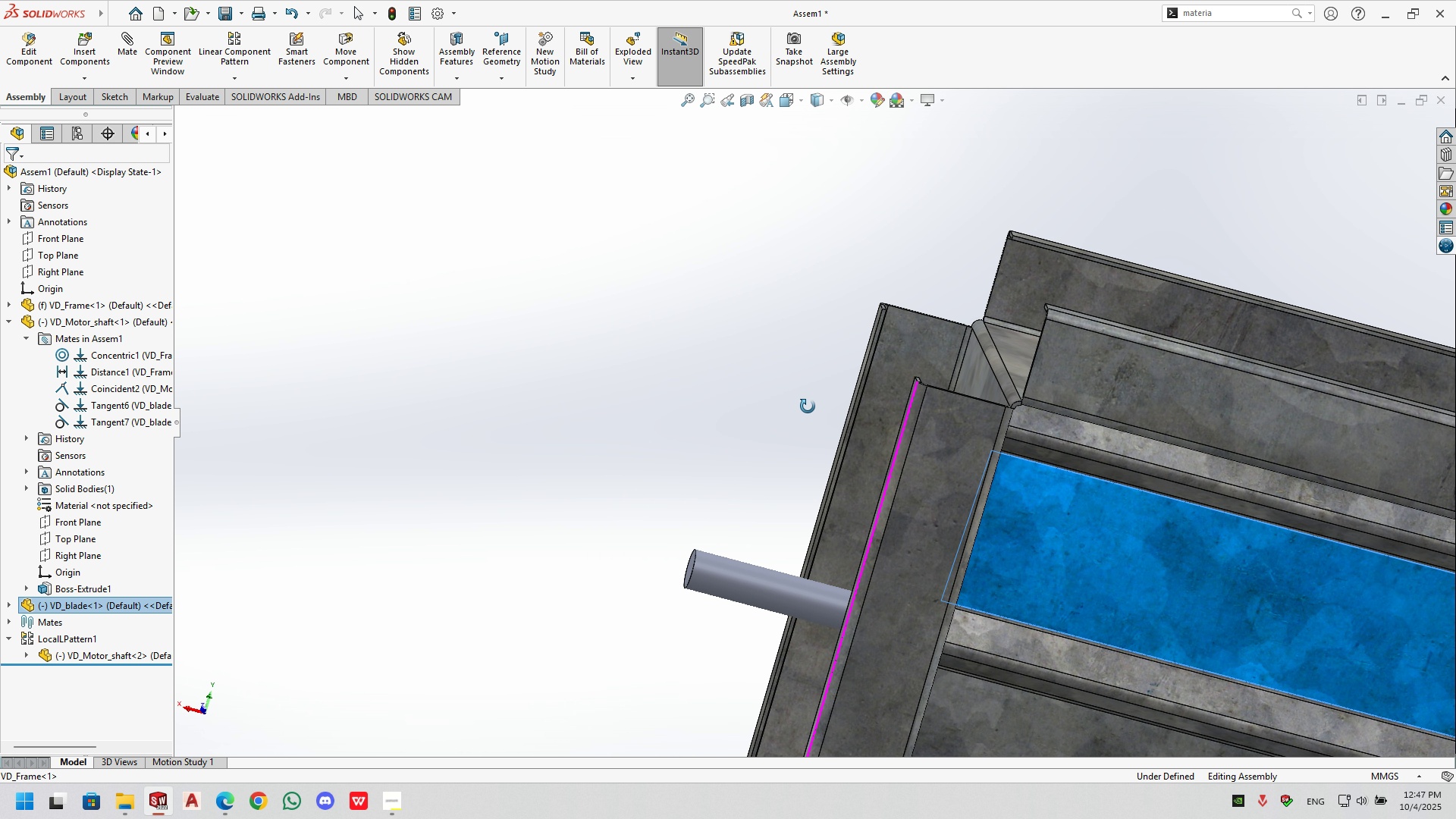 
scroll: coordinate [1372, 602], scroll_direction: up, amount: 10.0
 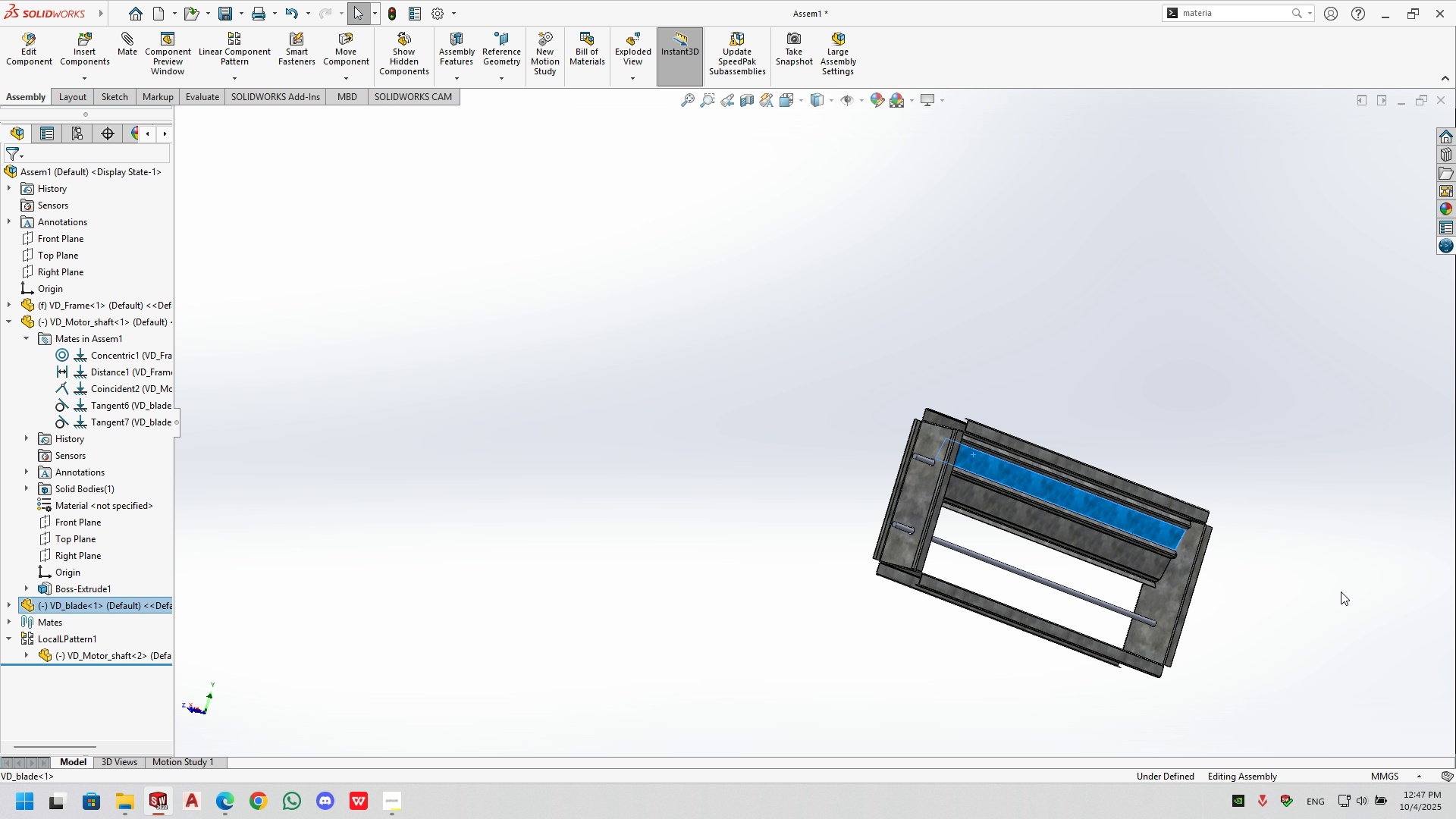 
left_click([1341, 592])
 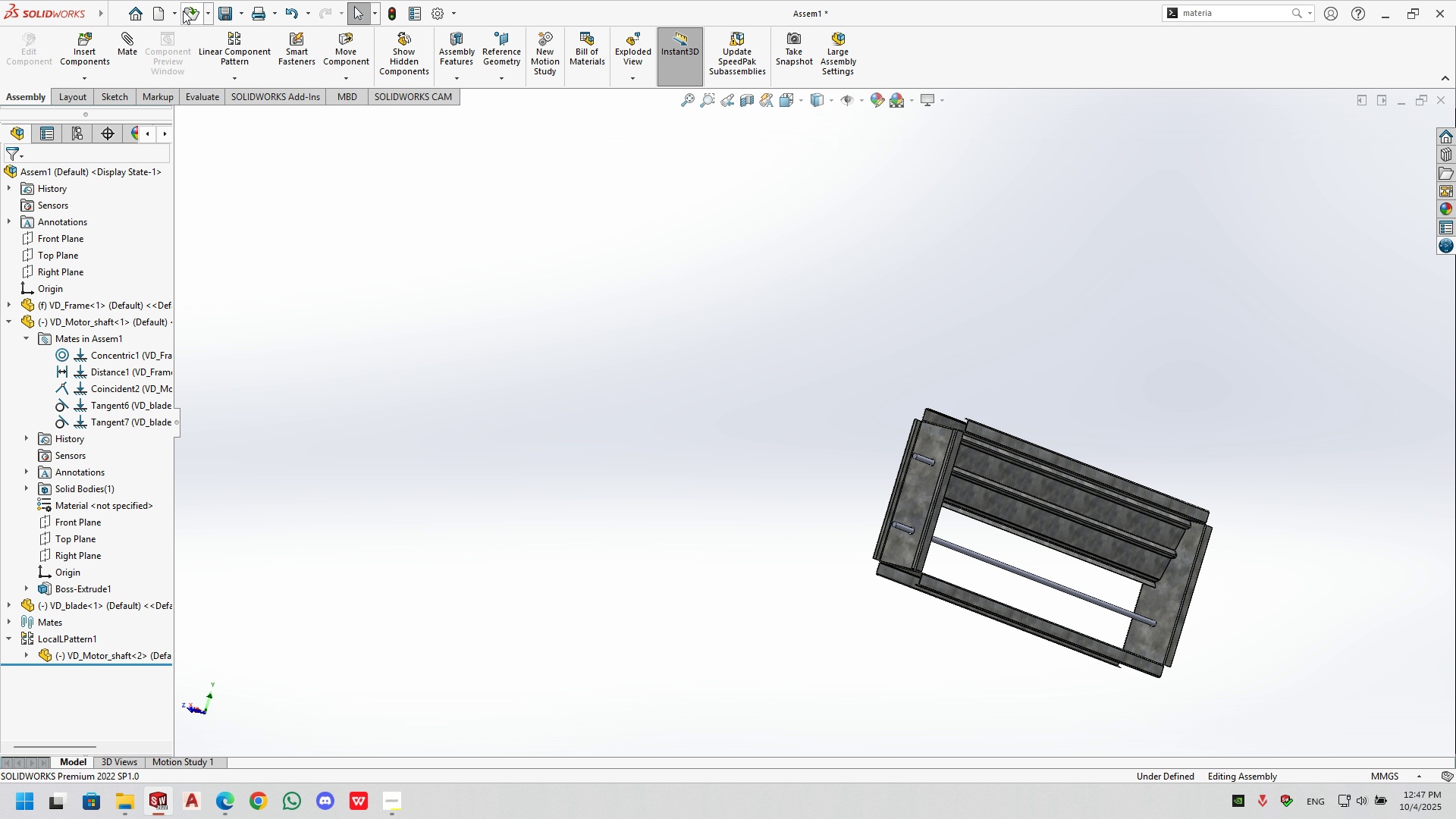 
left_click([163, 19])
 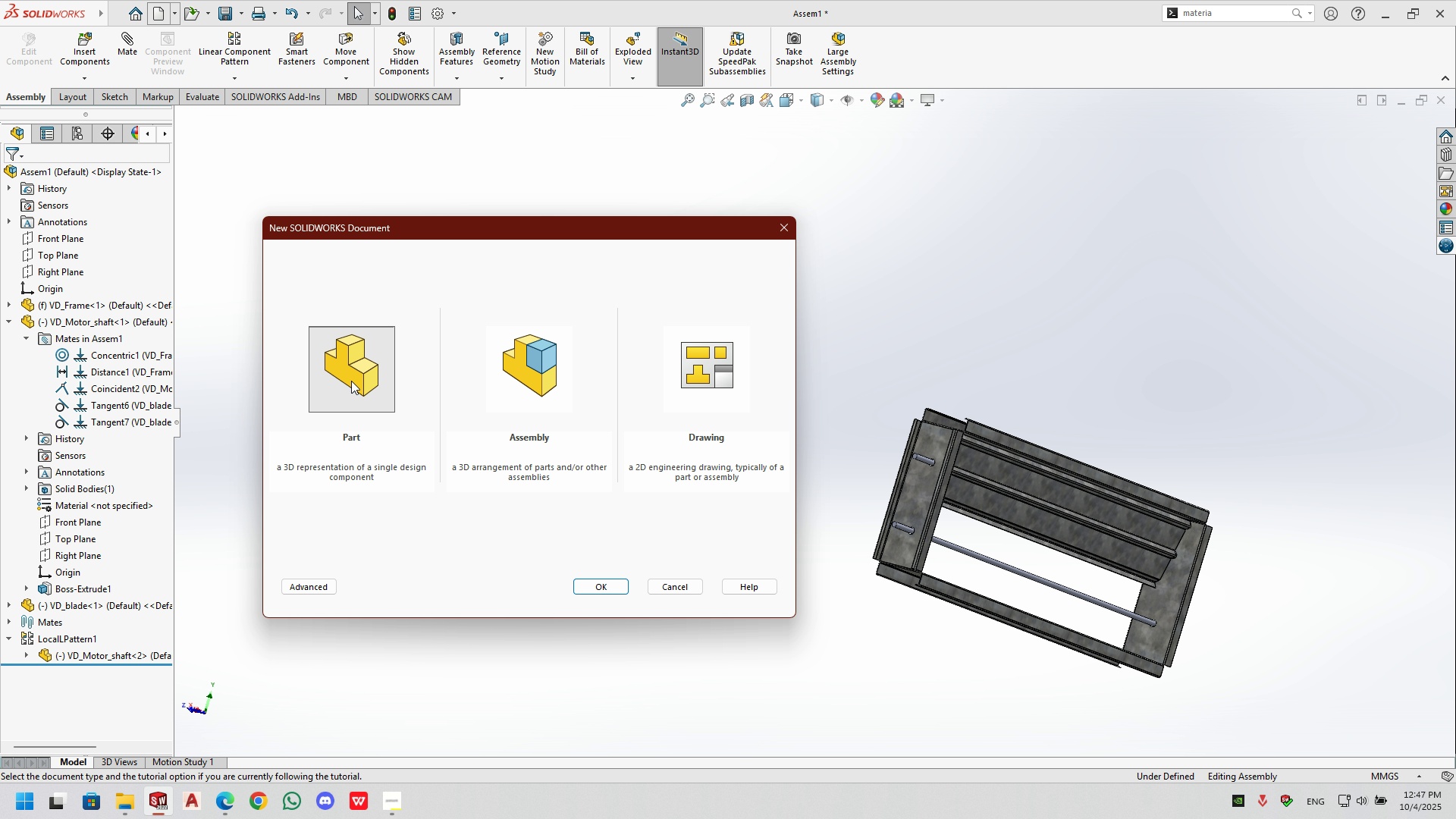 
left_click([351, 381])
 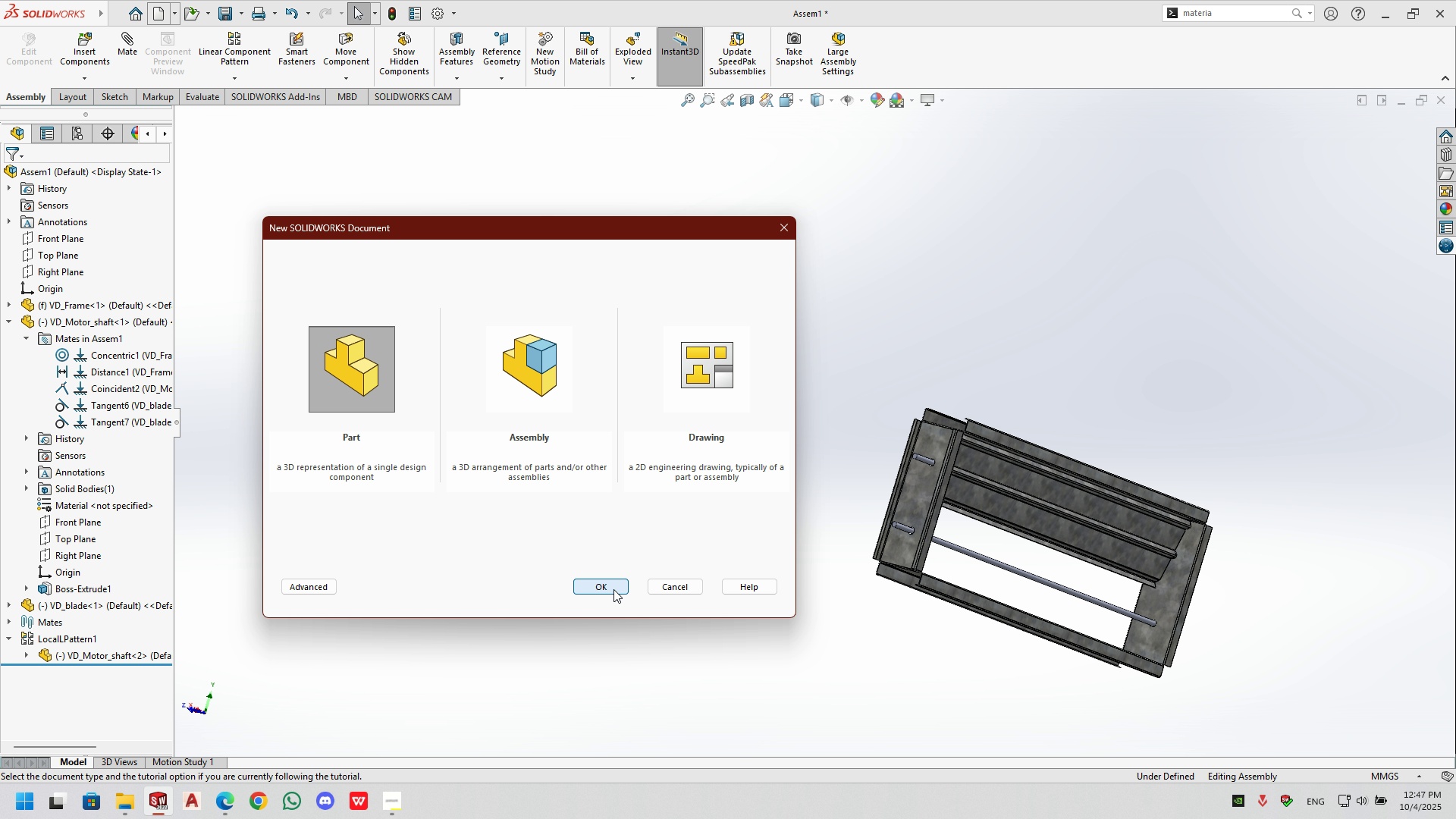 
left_click([613, 589])
 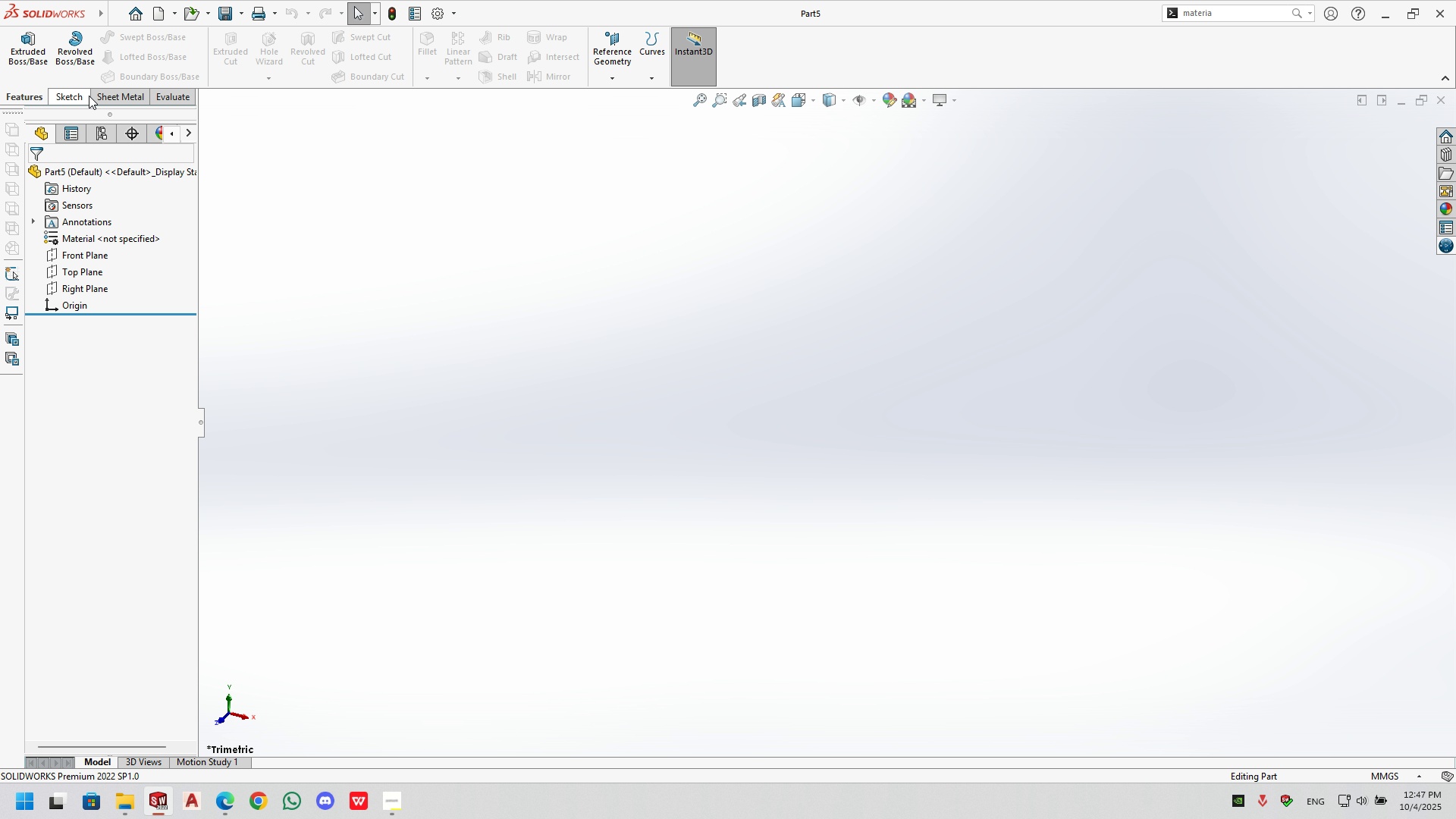 
double_click([32, 55])
 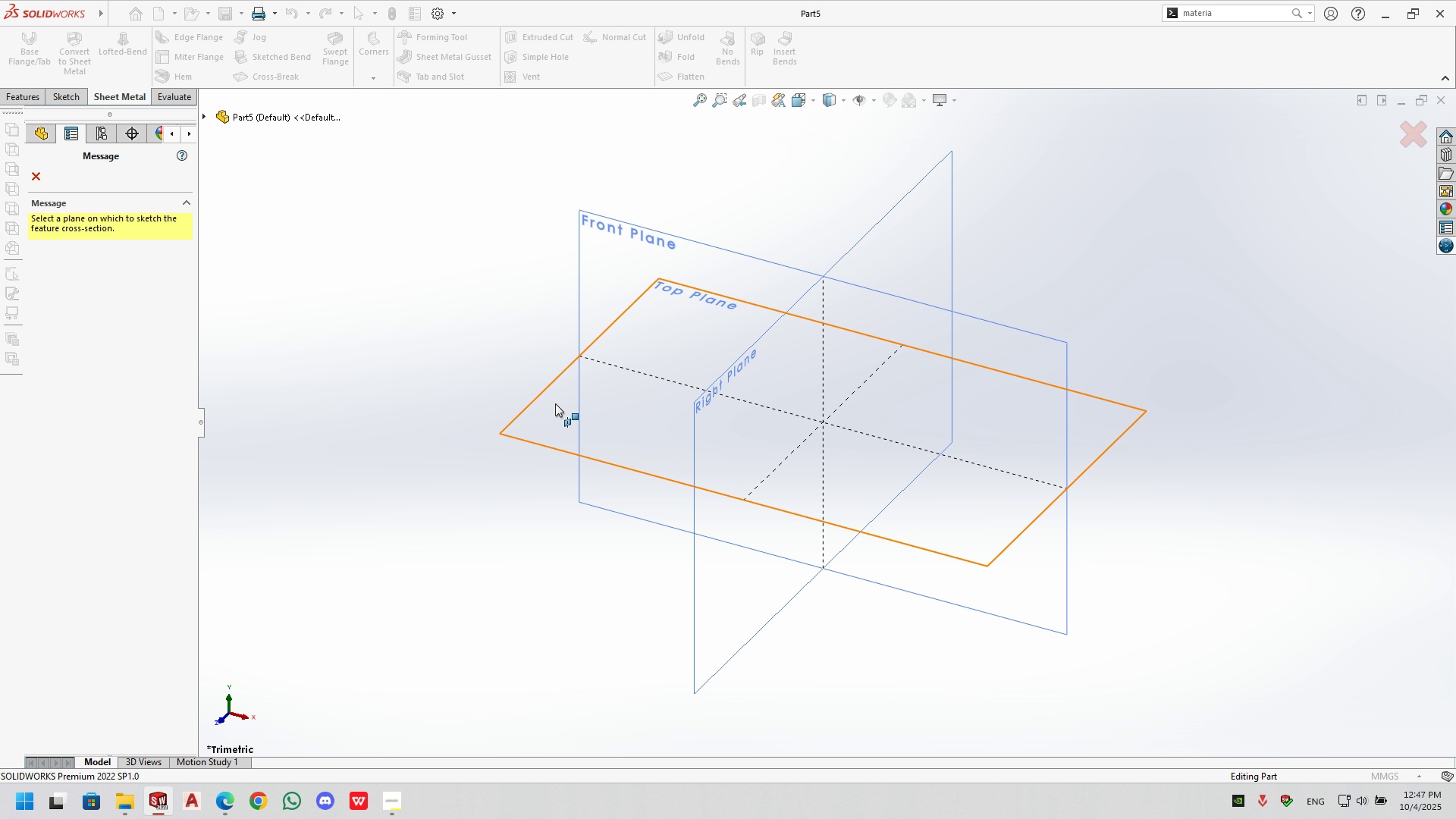 
left_click([555, 403])
 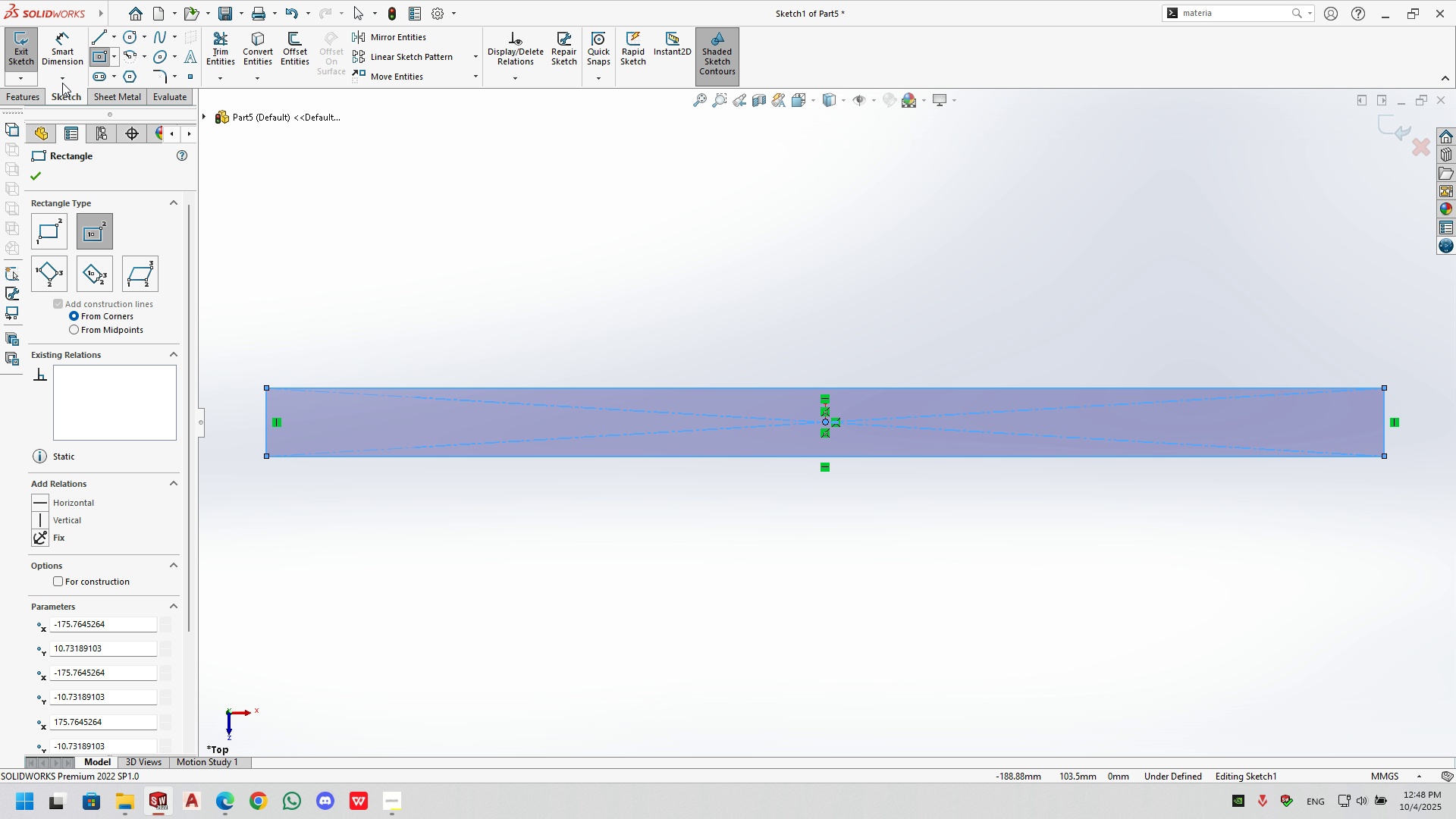 
wait(5.95)
 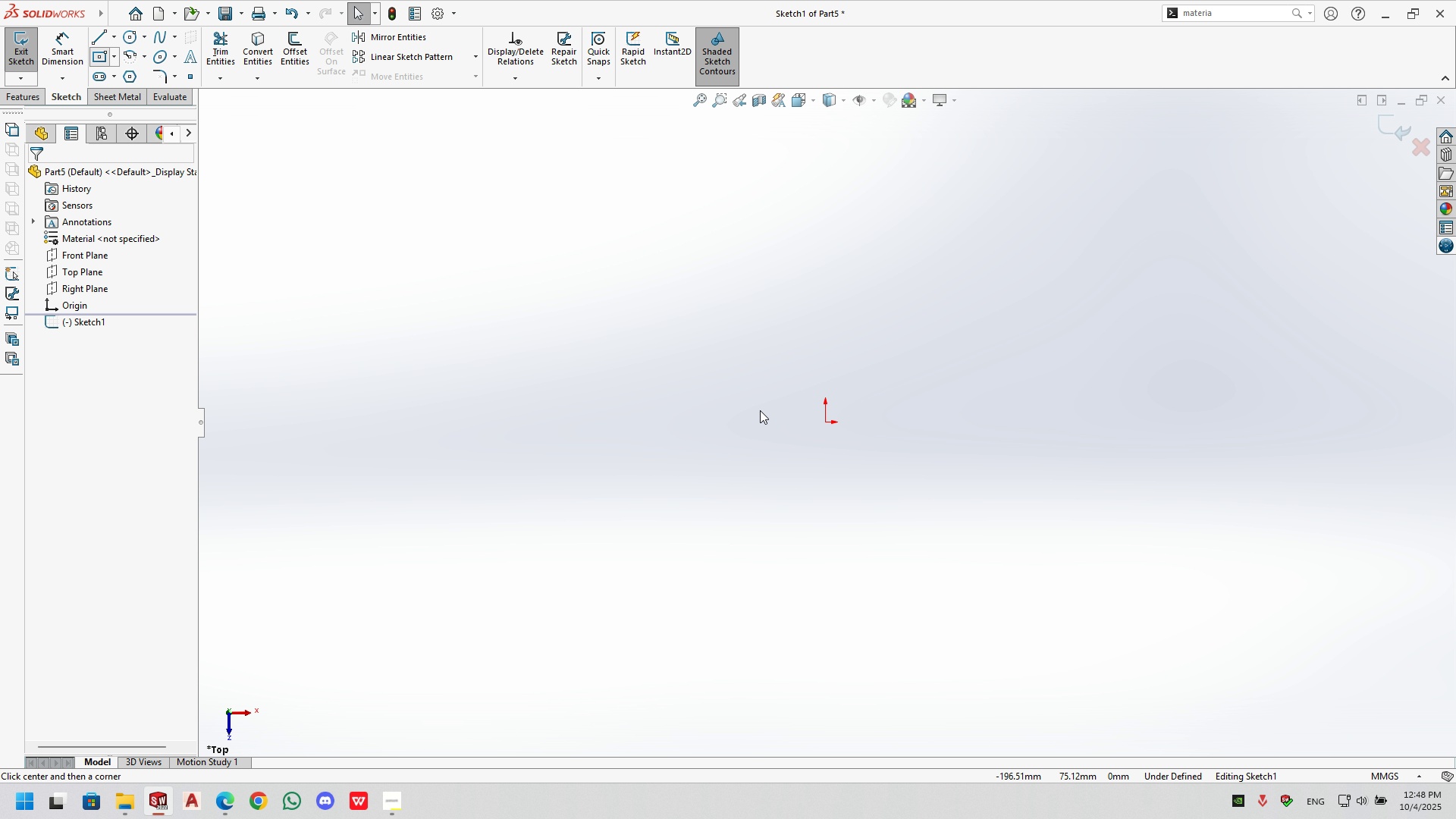 
left_click([532, 385])
 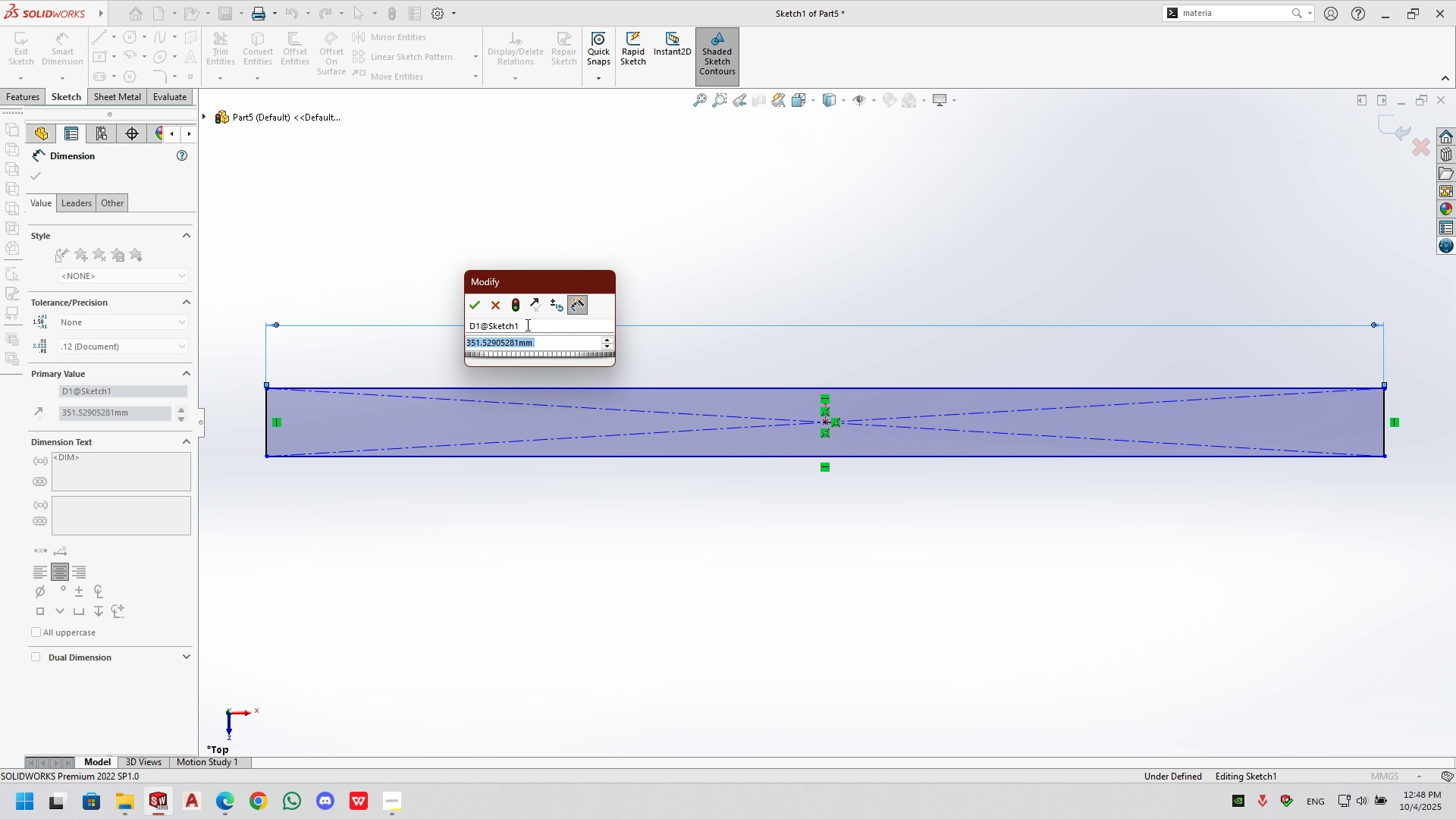 
key(Numpad9)
 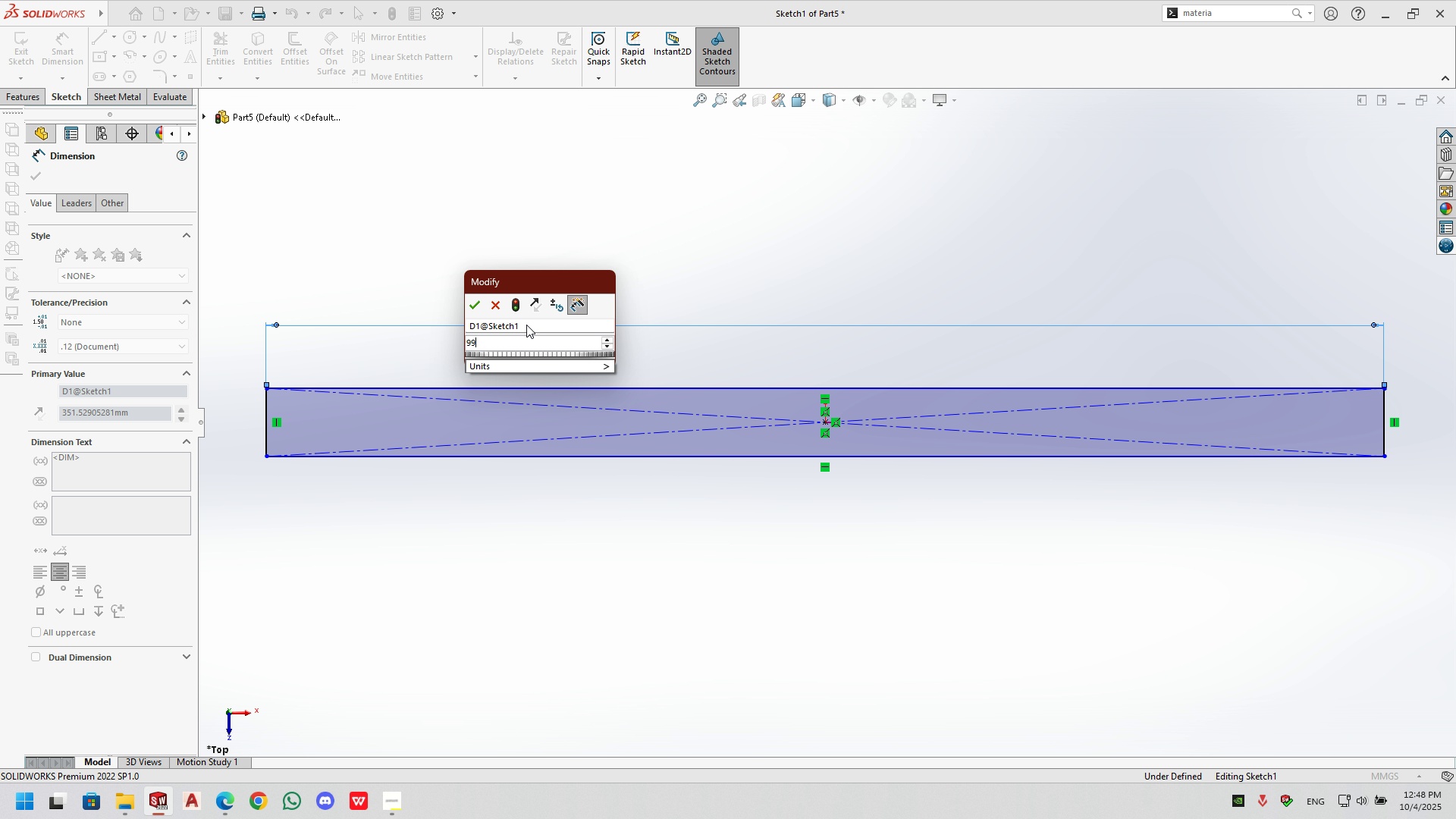 
key(Numpad9)
 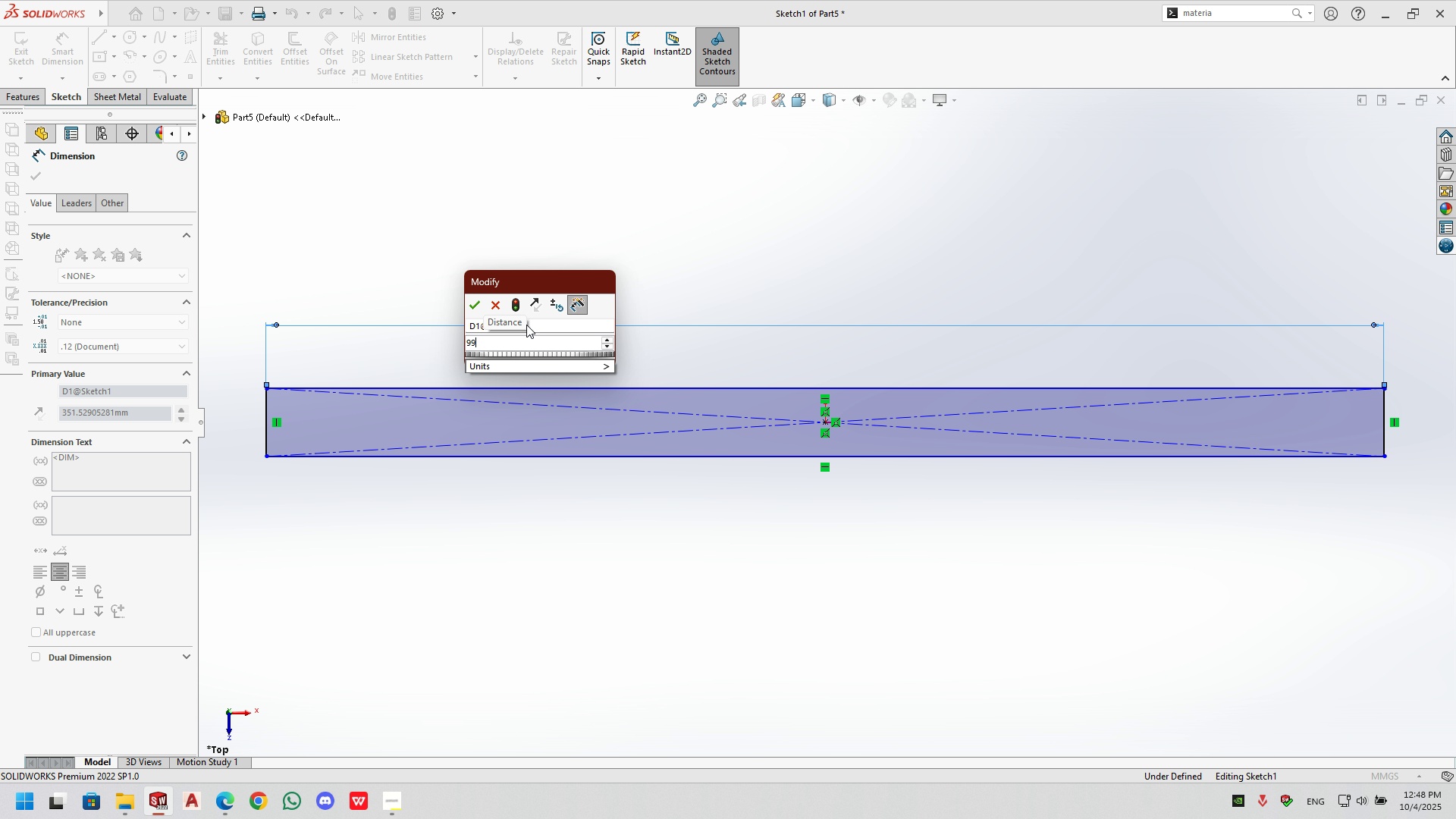 
key(Numpad8)
 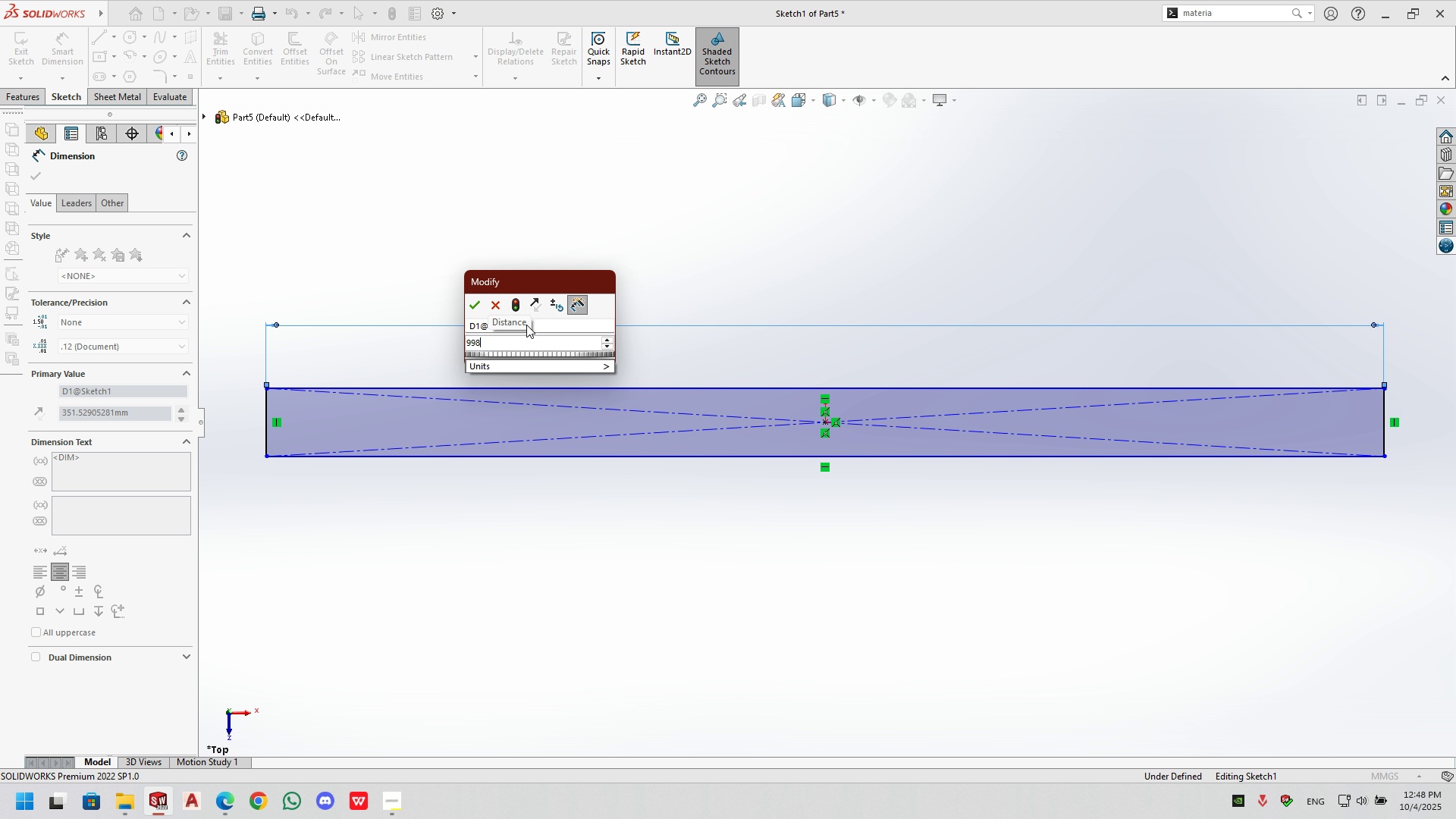 
key(NumpadEnter)
 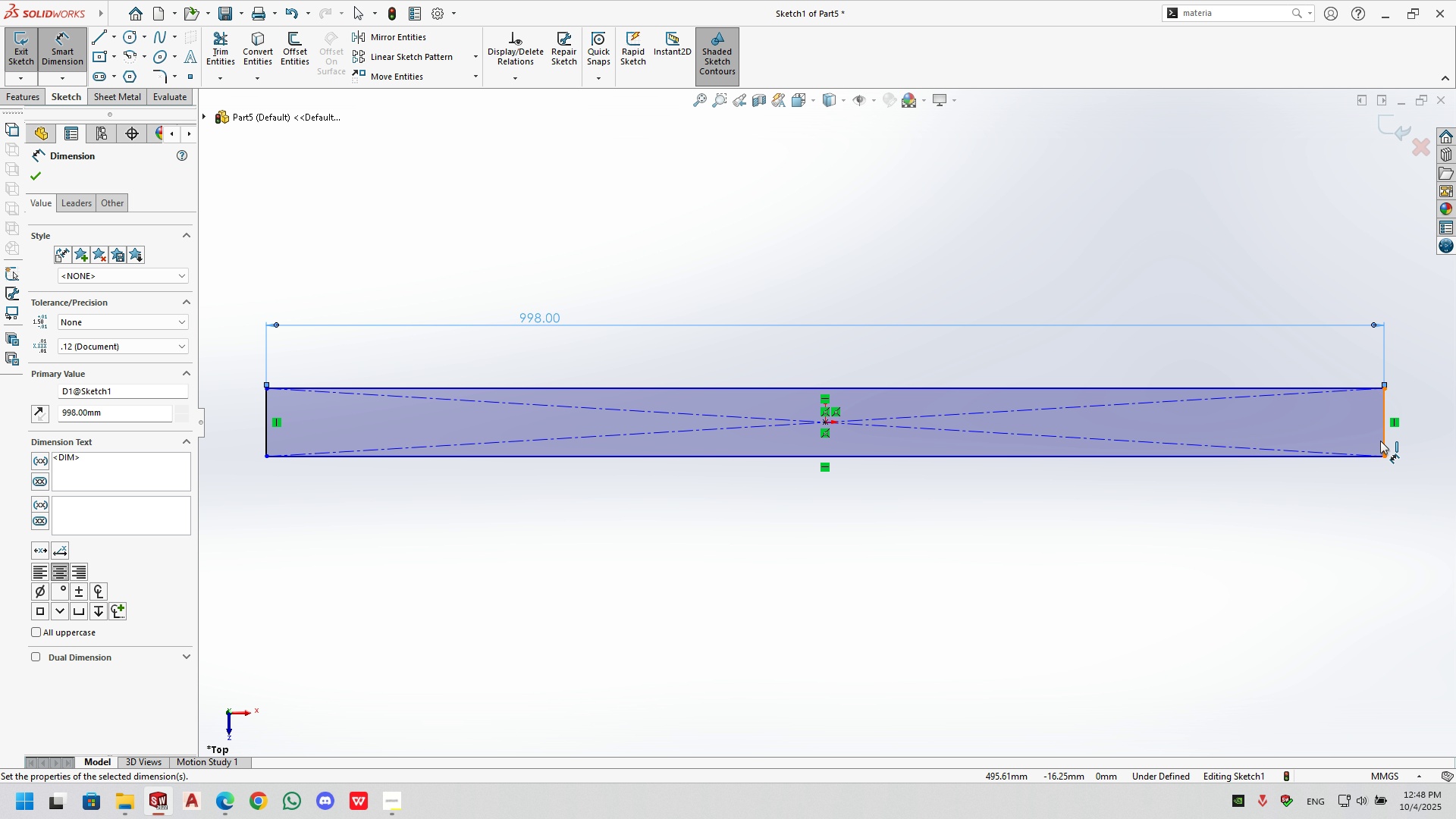 
left_click([1422, 430])
 